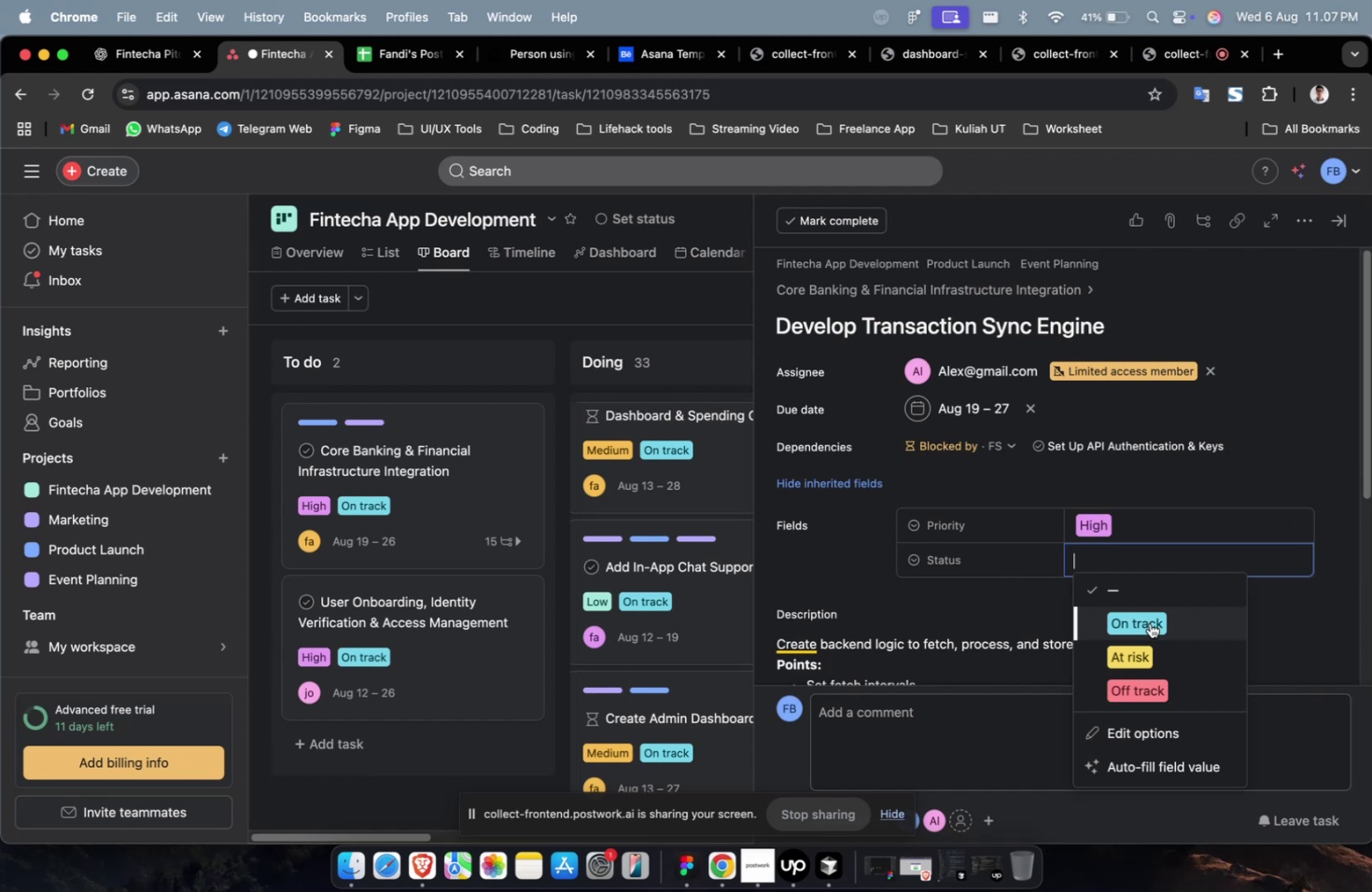 
triple_click([1149, 626])
 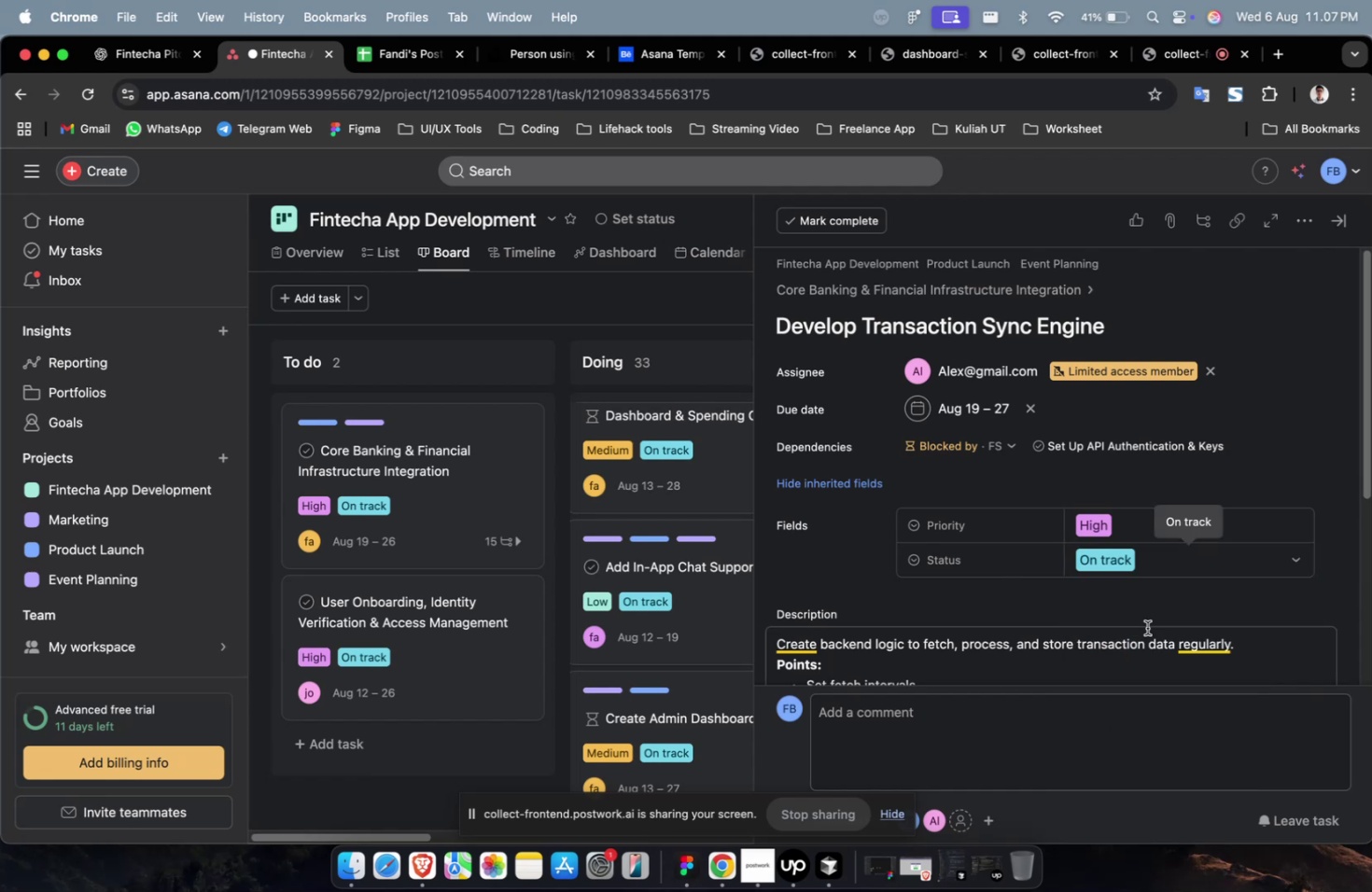 
wait(14.09)
 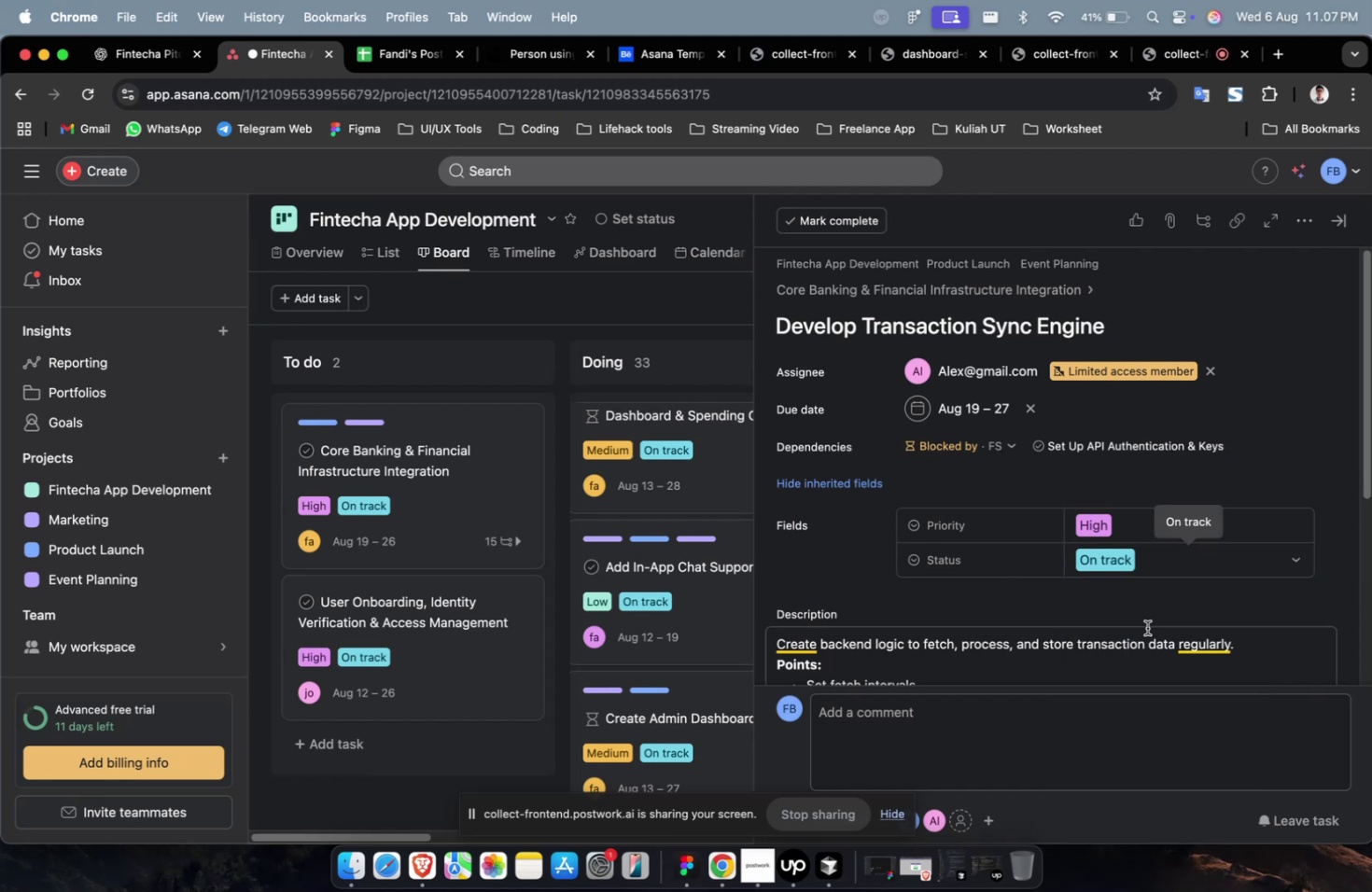 
scroll: coordinate [1138, 644], scroll_direction: down, amount: 3.0
 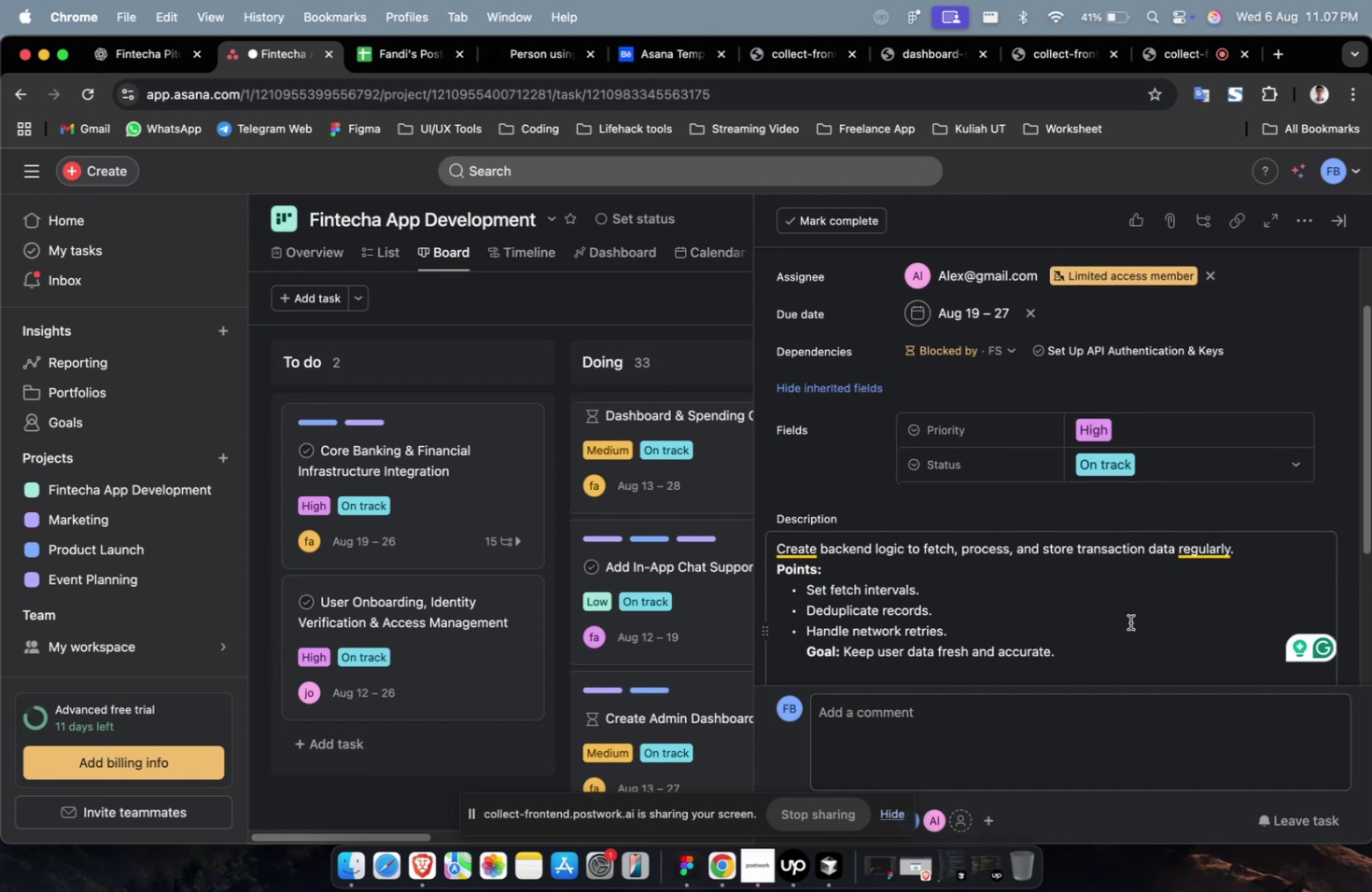 
scroll: coordinate [1126, 620], scroll_direction: up, amount: 4.0
 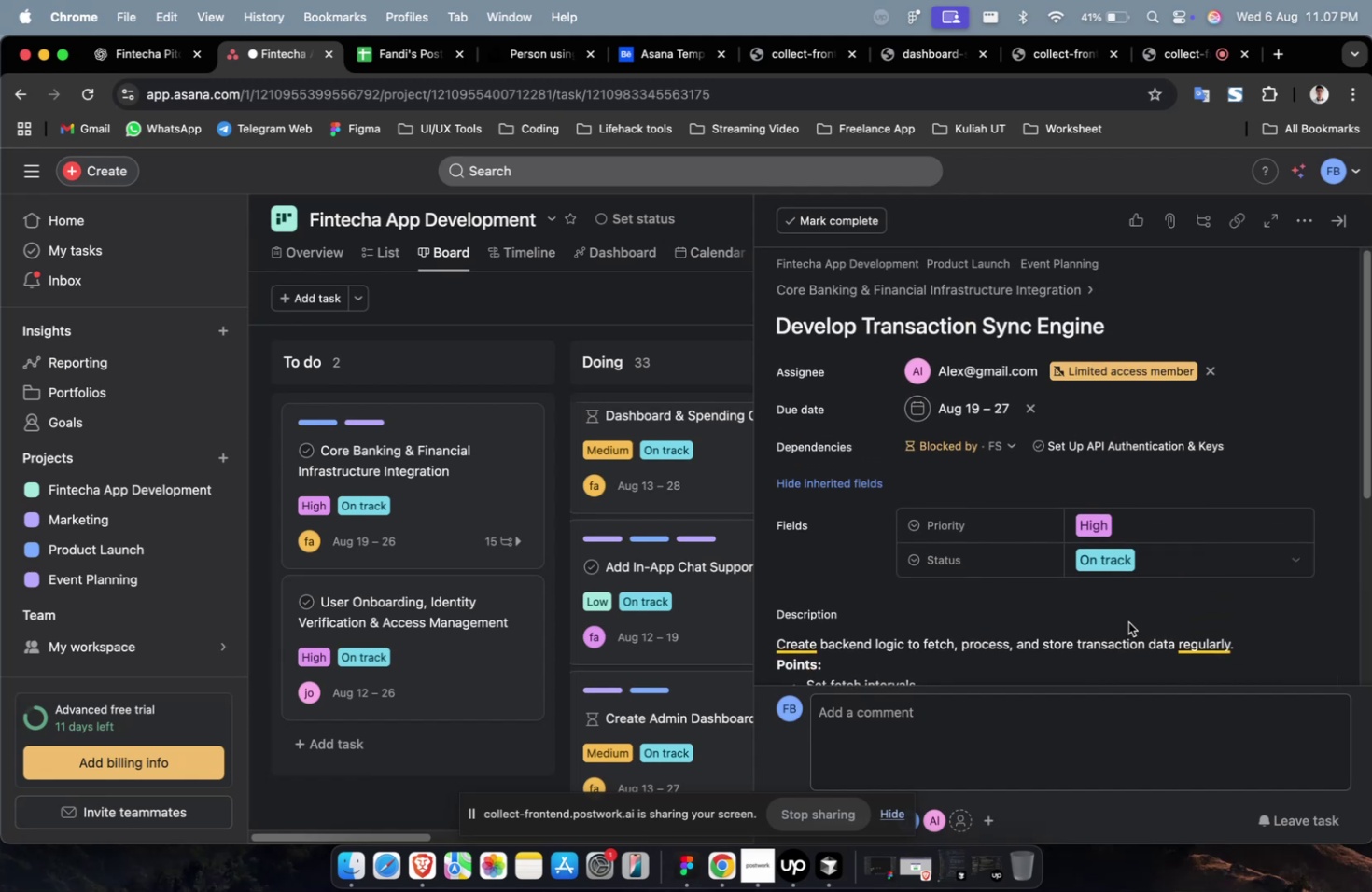 
scroll: coordinate [1138, 591], scroll_direction: down, amount: 31.0
 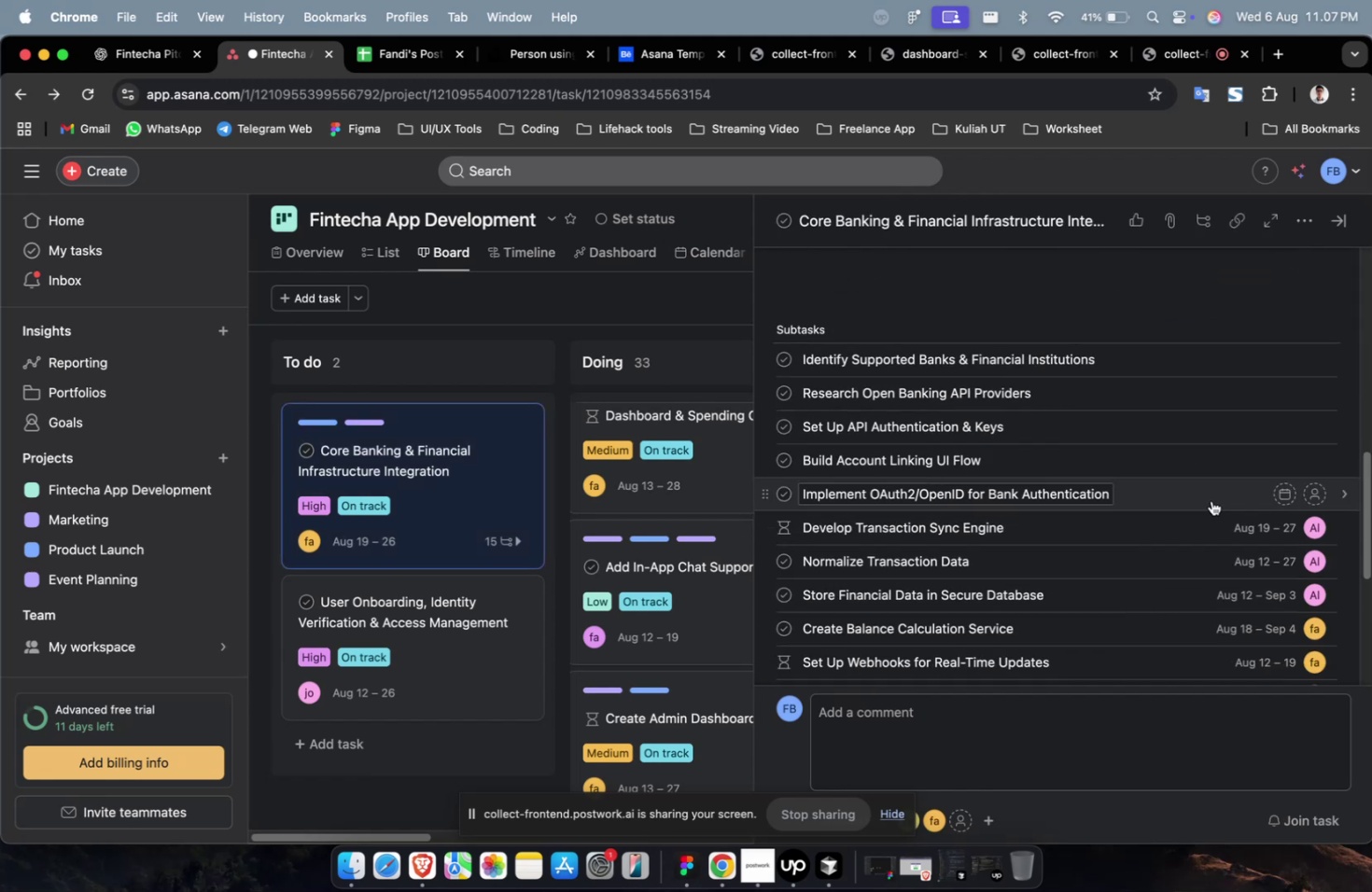 
left_click([1212, 494])
 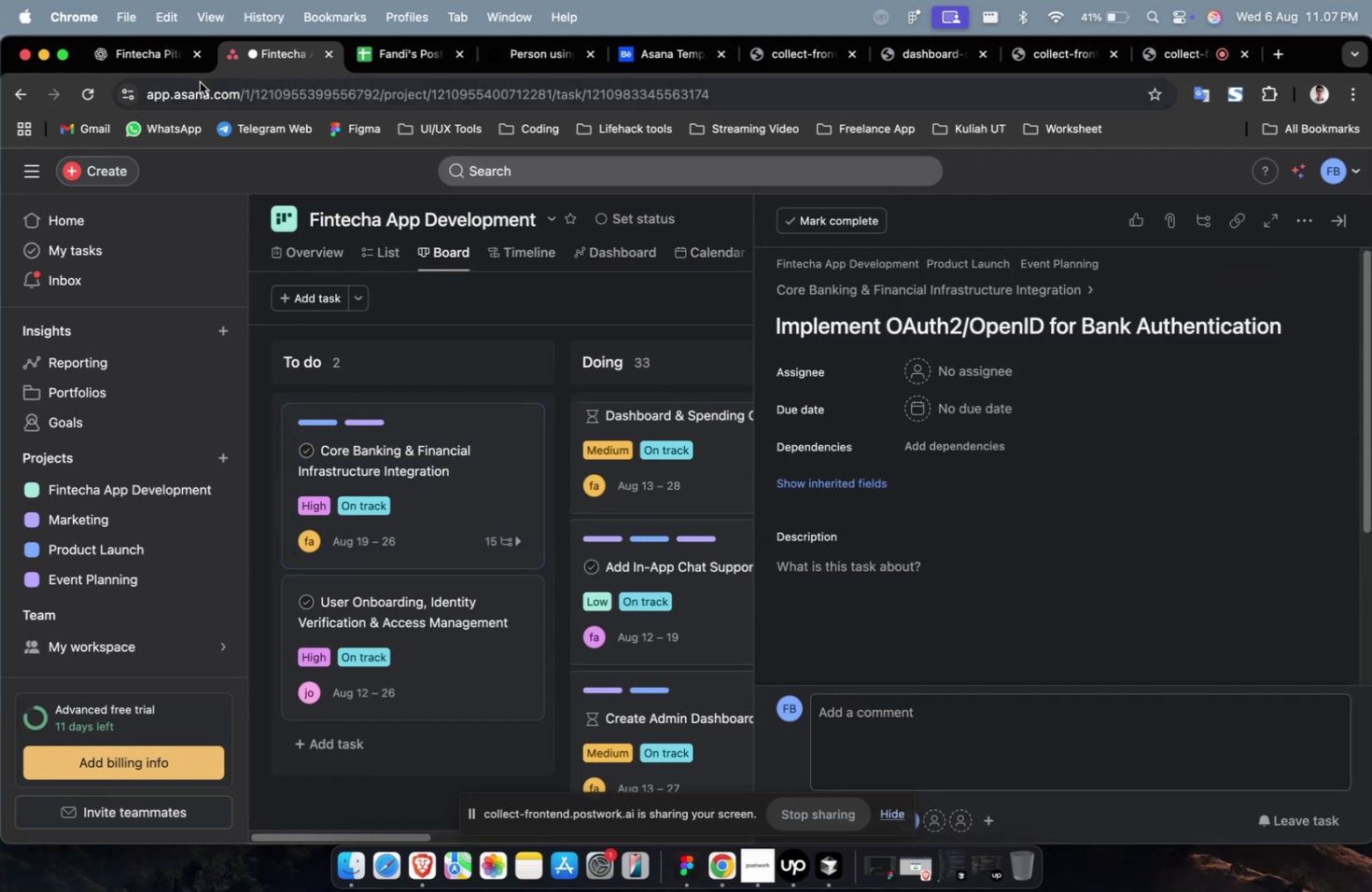 
left_click([146, 62])
 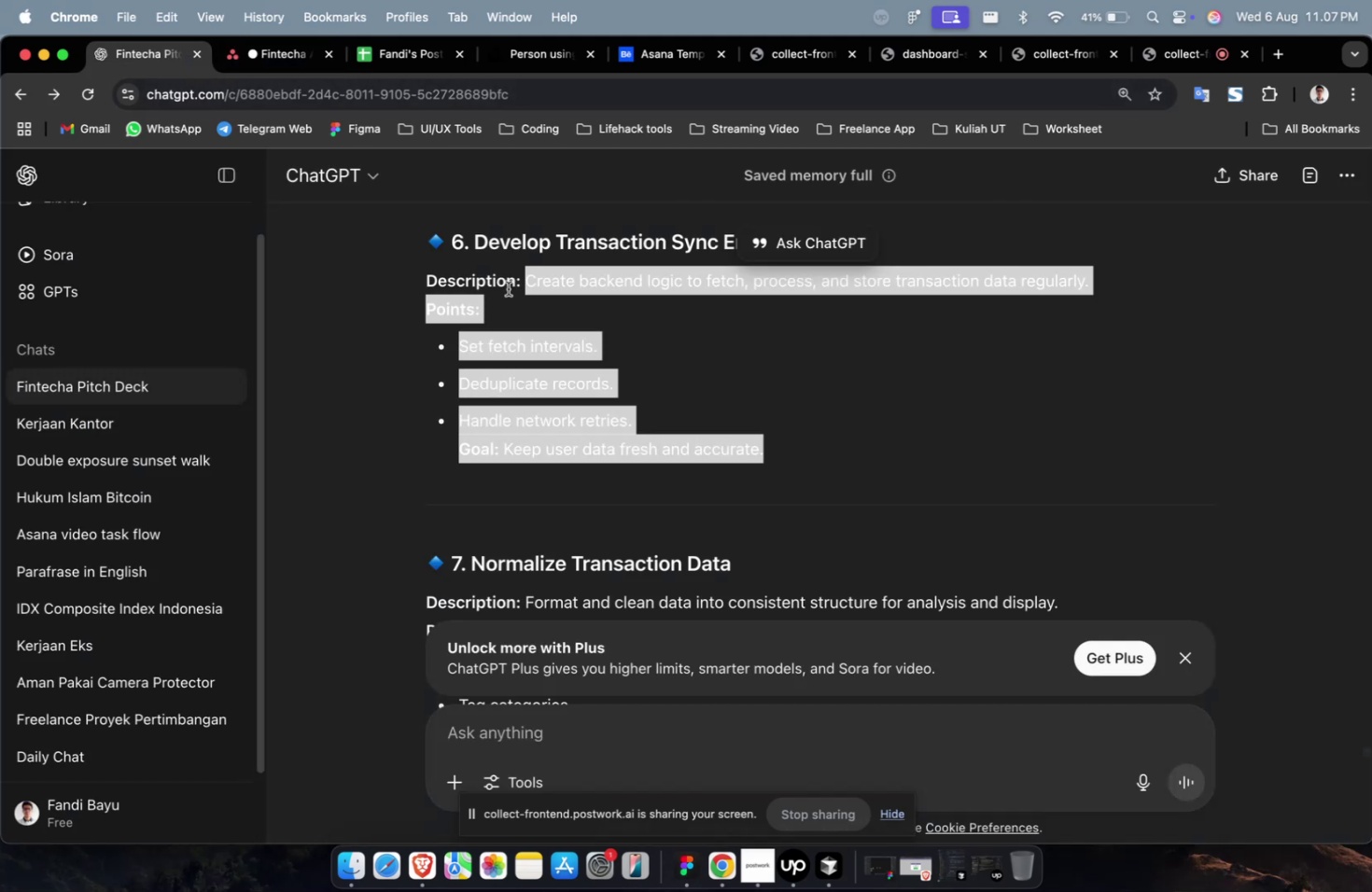 
scroll: coordinate [668, 383], scroll_direction: up, amount: 12.0
 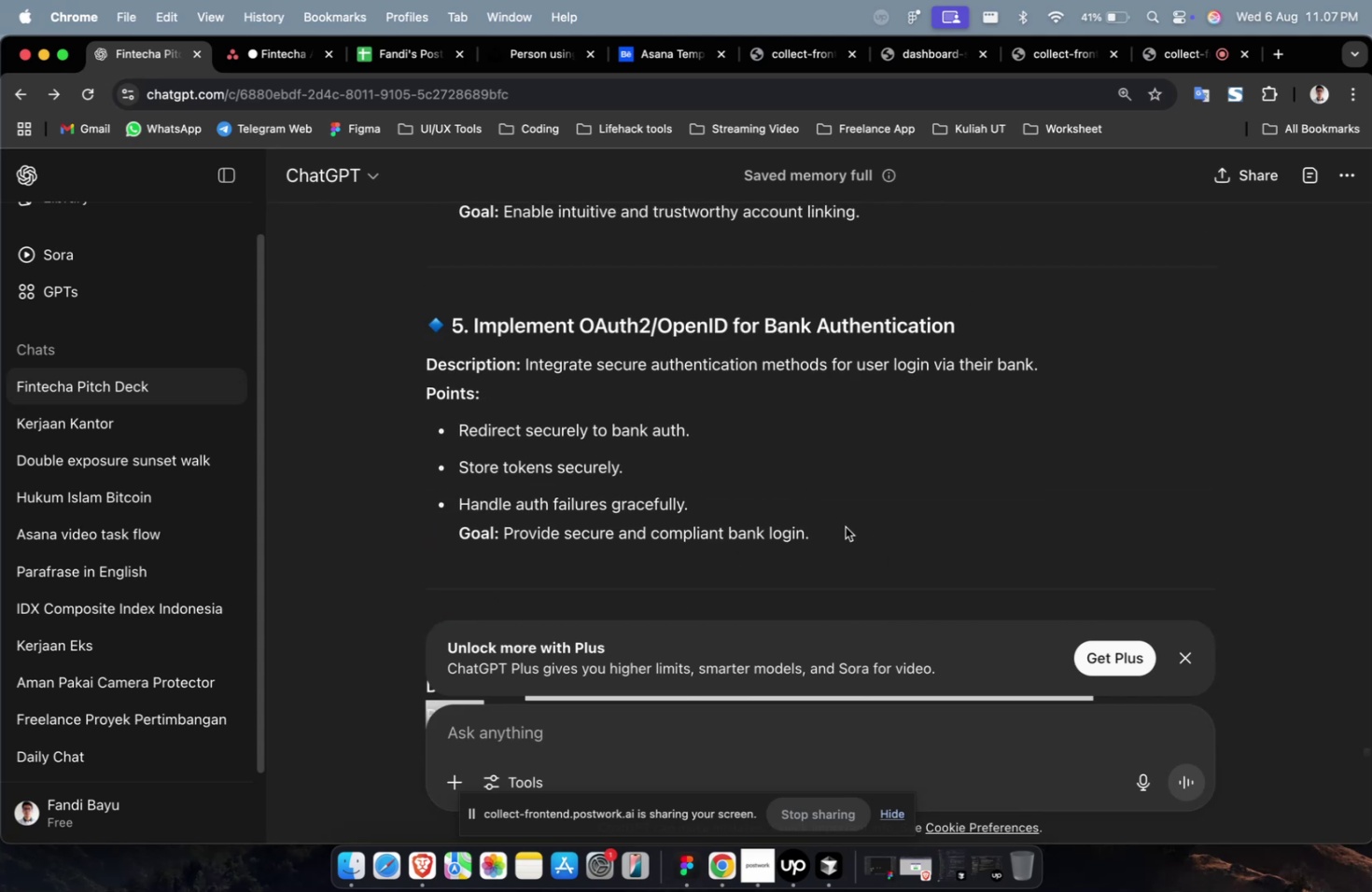 
left_click_drag(start_coordinate=[841, 541], to_coordinate=[524, 371])
 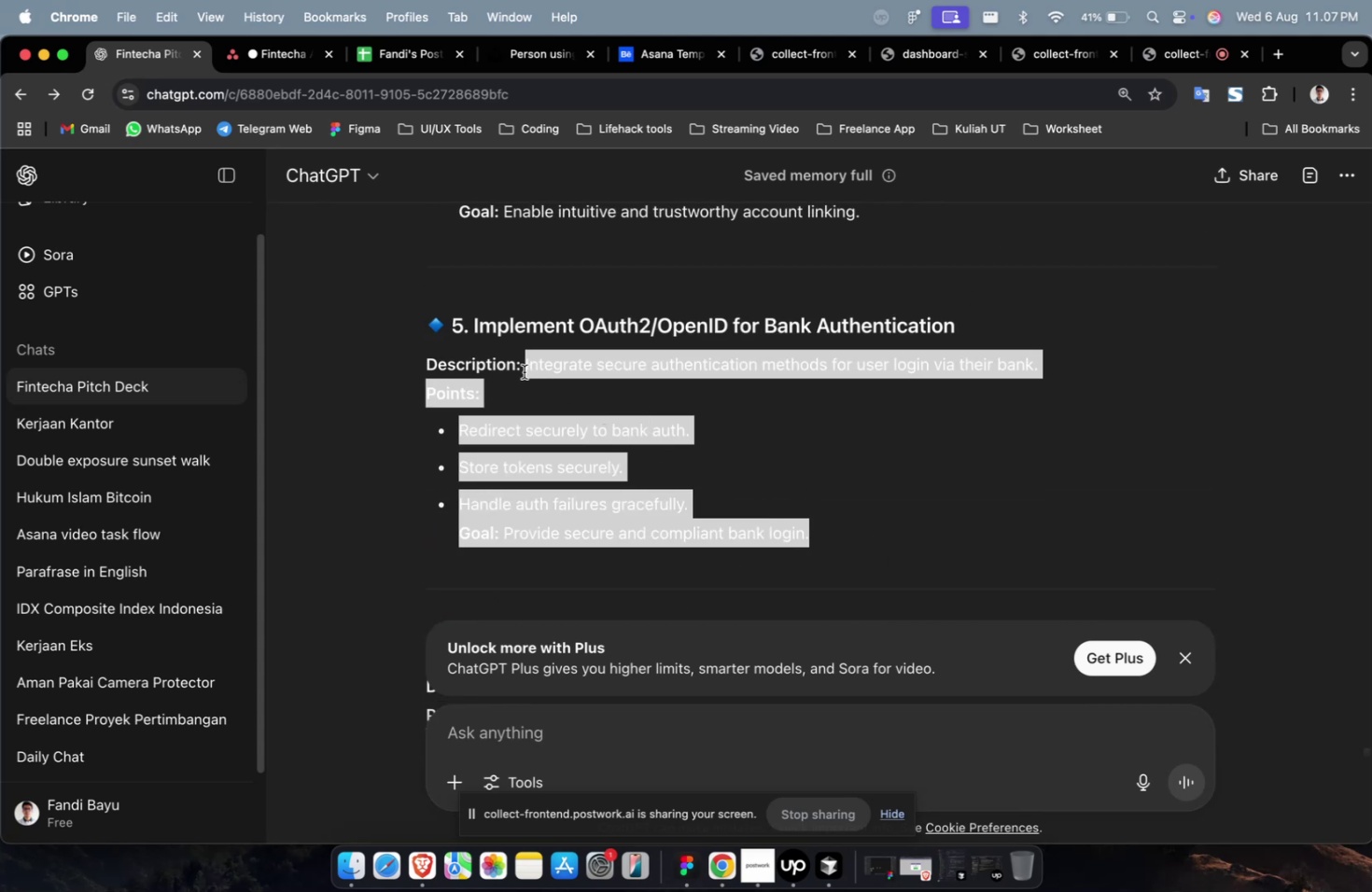 
key(Meta+C)
 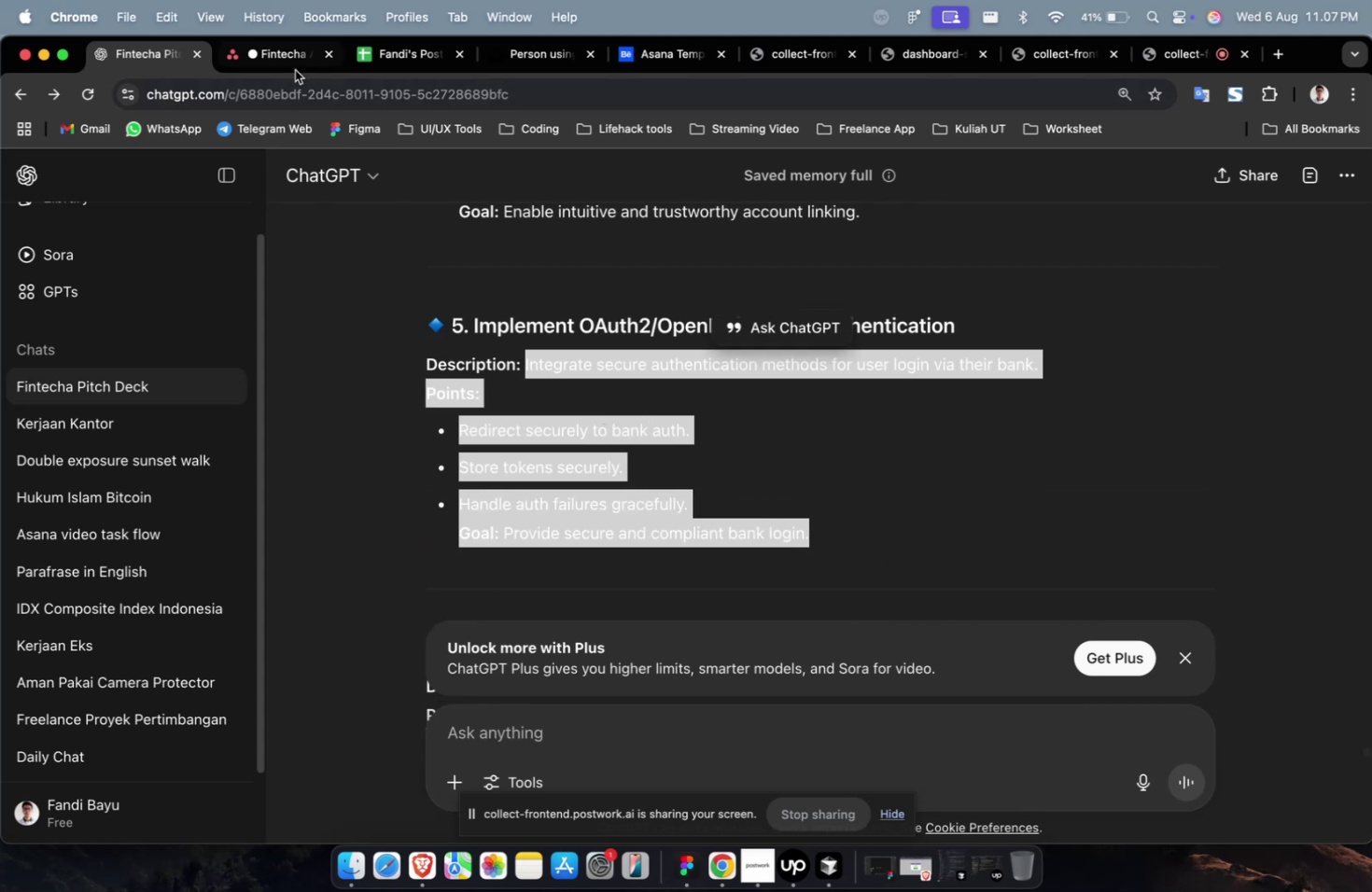 
left_click([295, 70])
 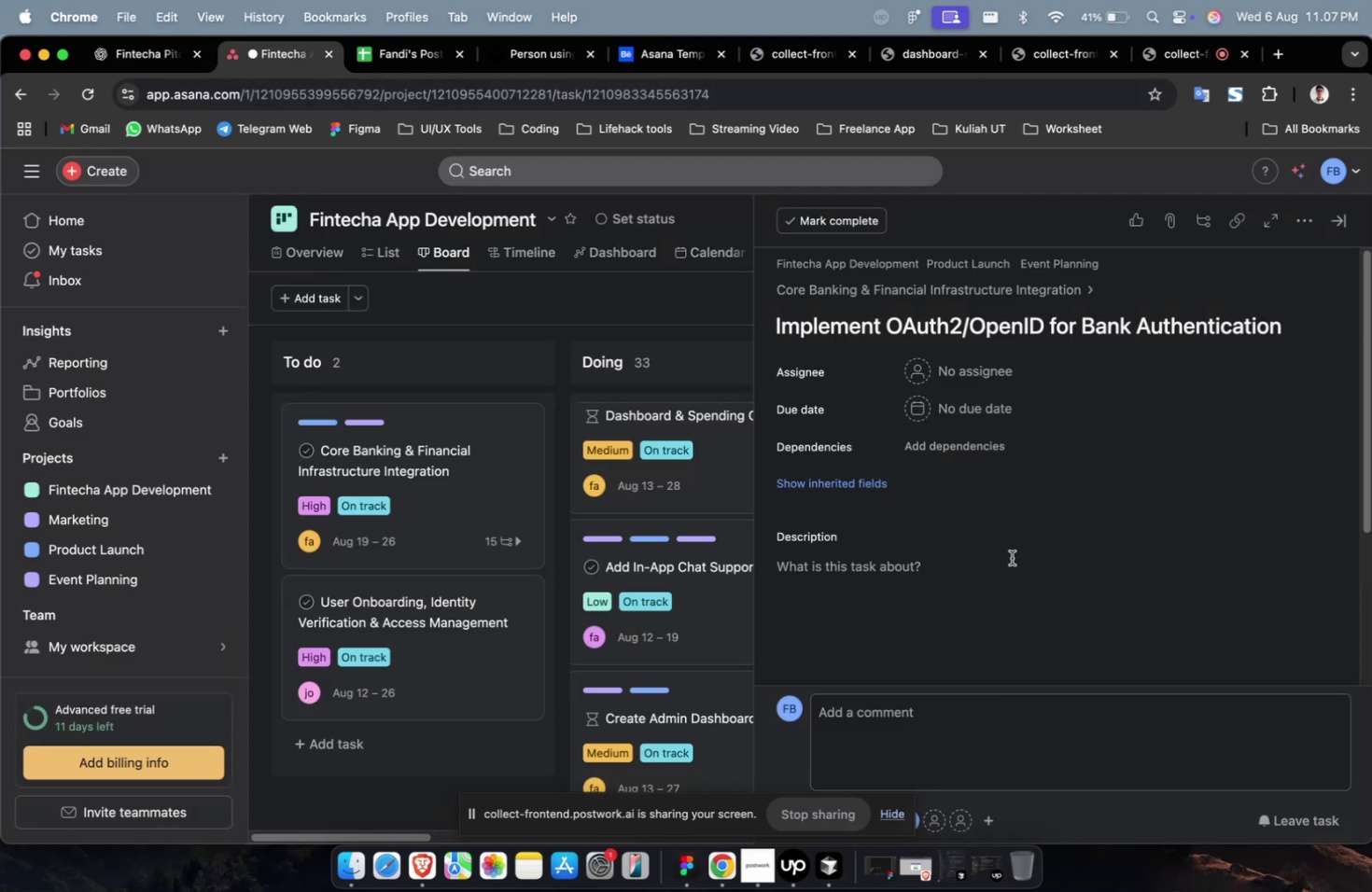 
key(Meta+V)
 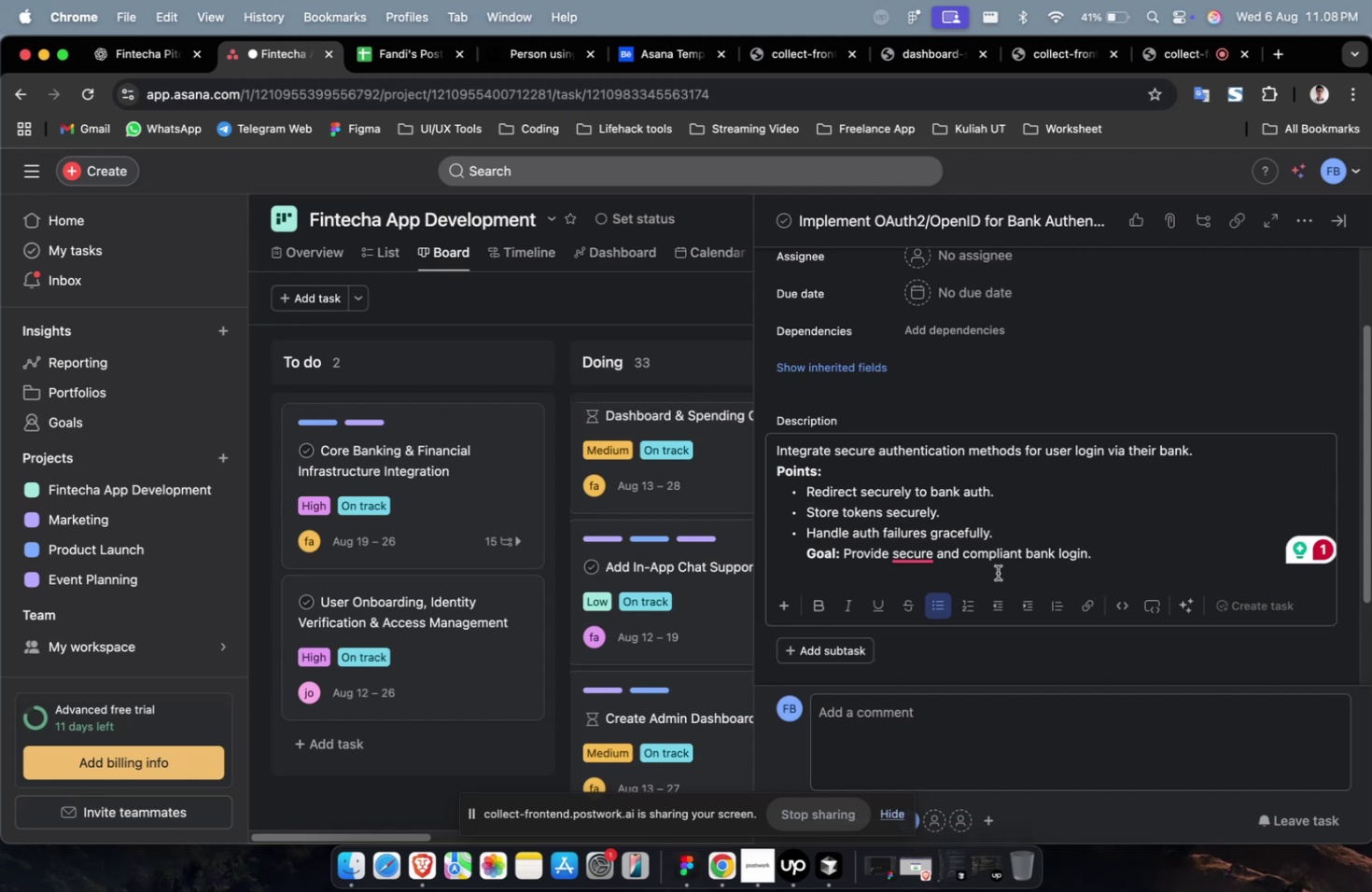 
wait(37.91)
 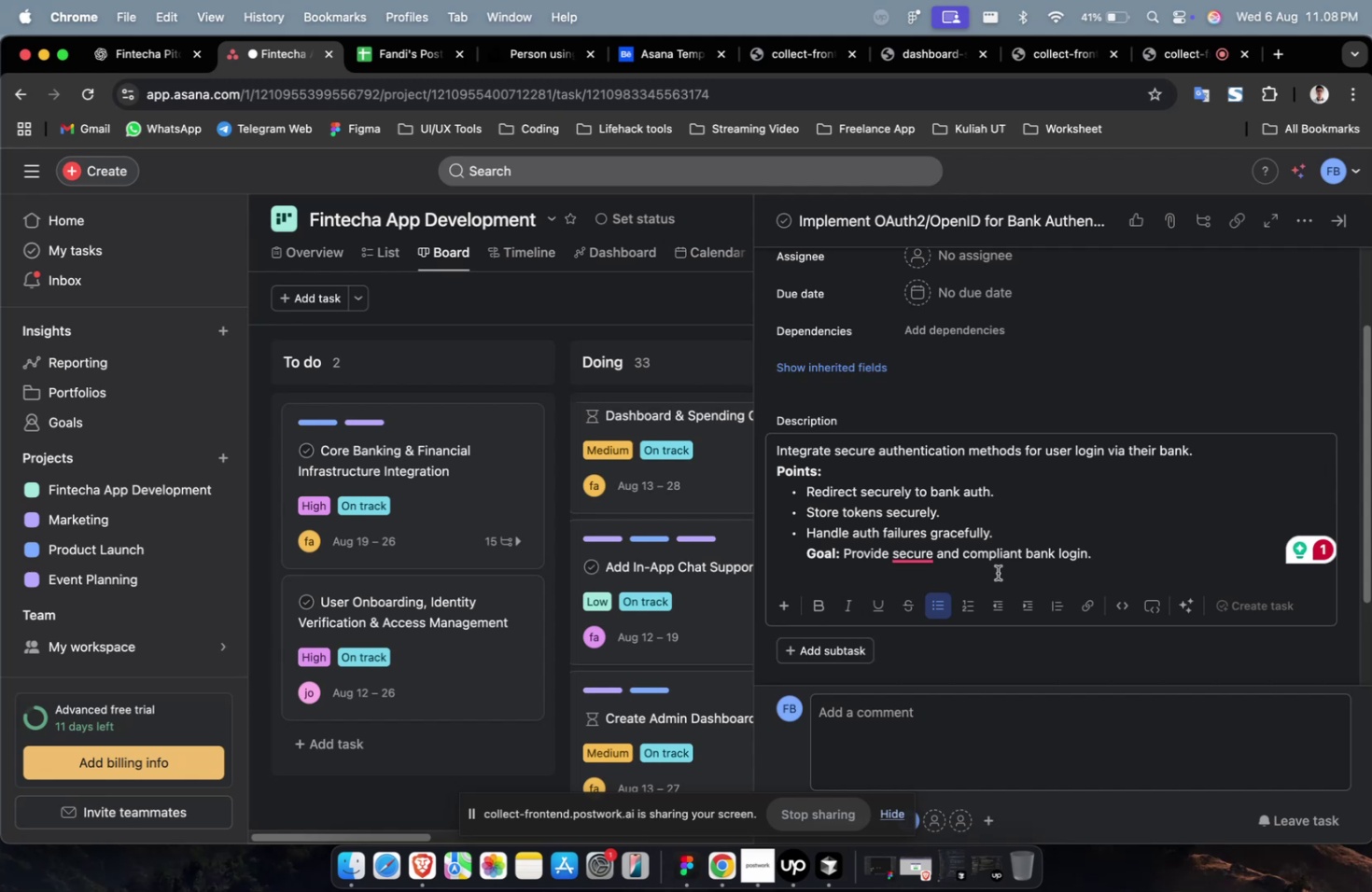 
scroll: coordinate [1006, 551], scroll_direction: up, amount: 5.0
 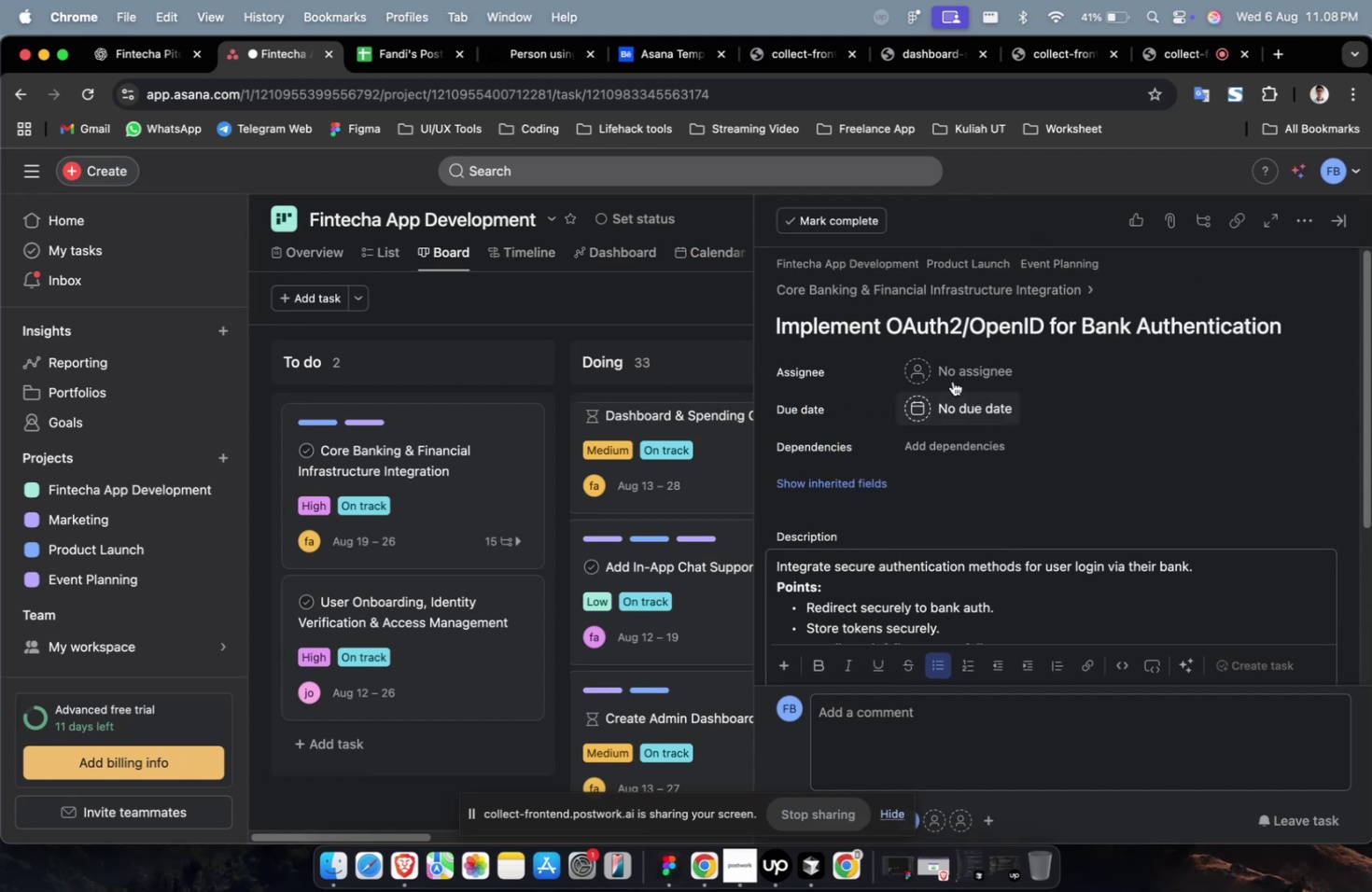 
left_click([955, 377])
 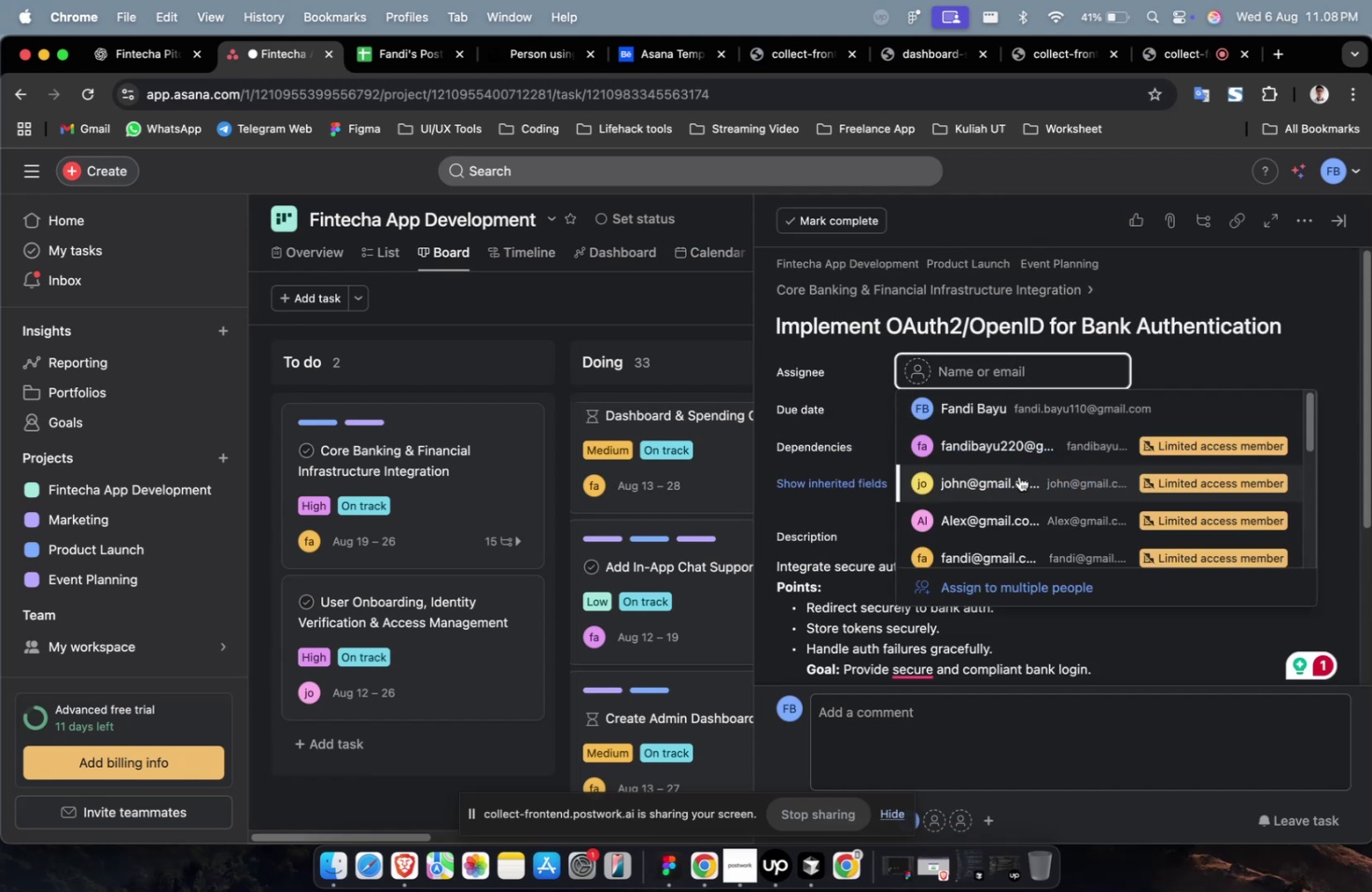 
left_click([1017, 483])
 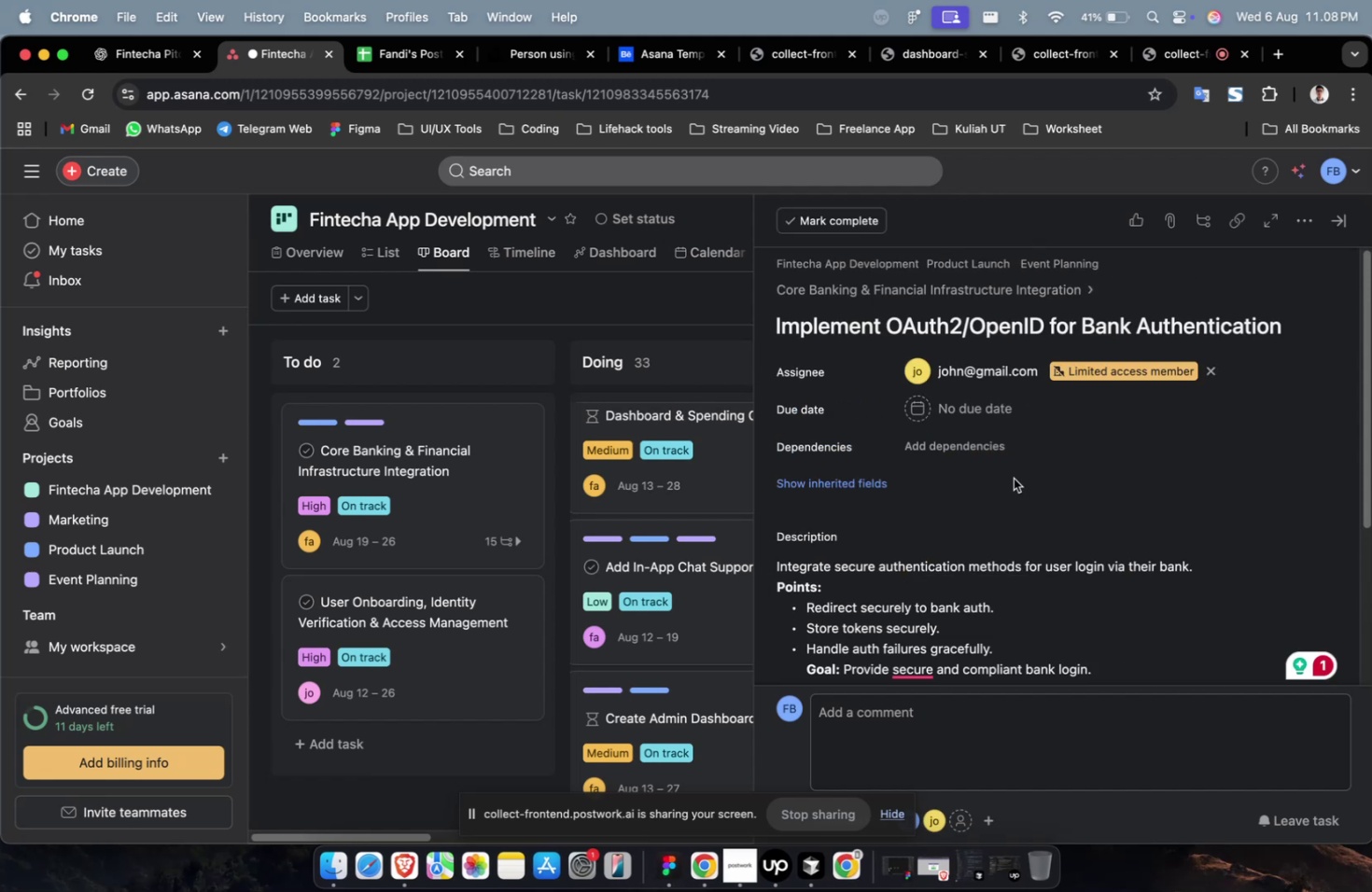 
wait(10.23)
 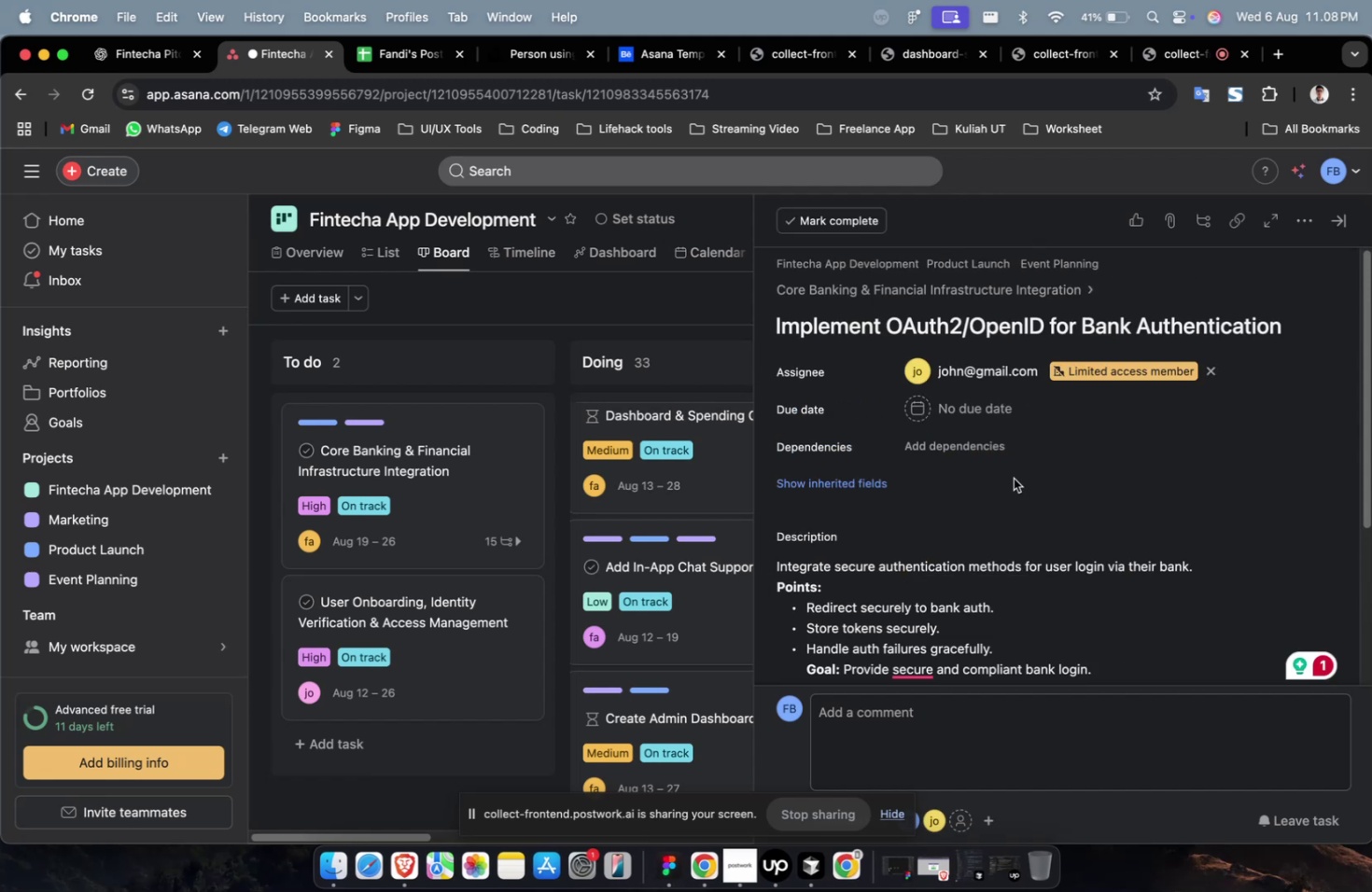 
scroll: coordinate [1013, 478], scroll_direction: down, amount: 2.0
 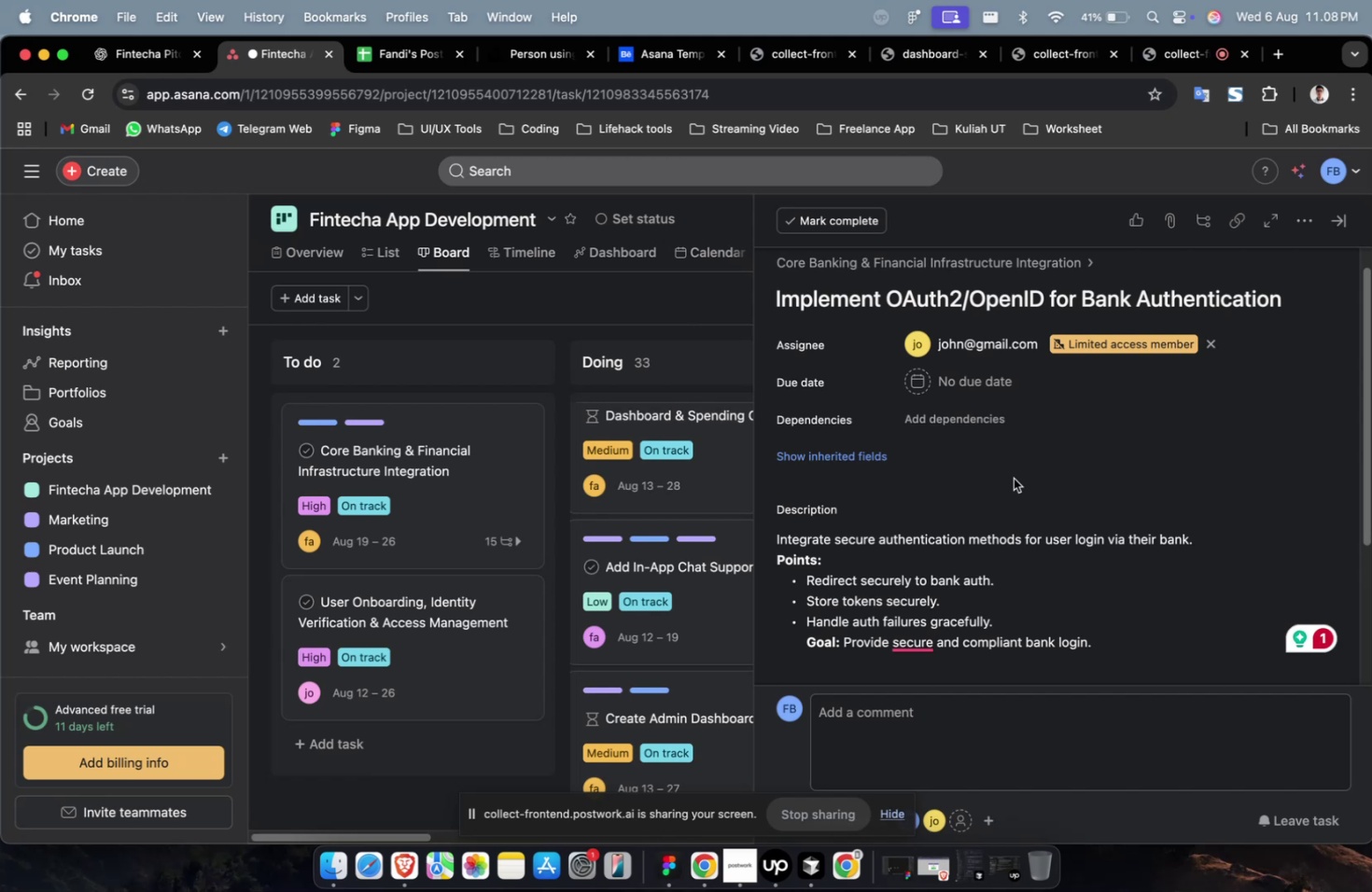 
wait(12.21)
 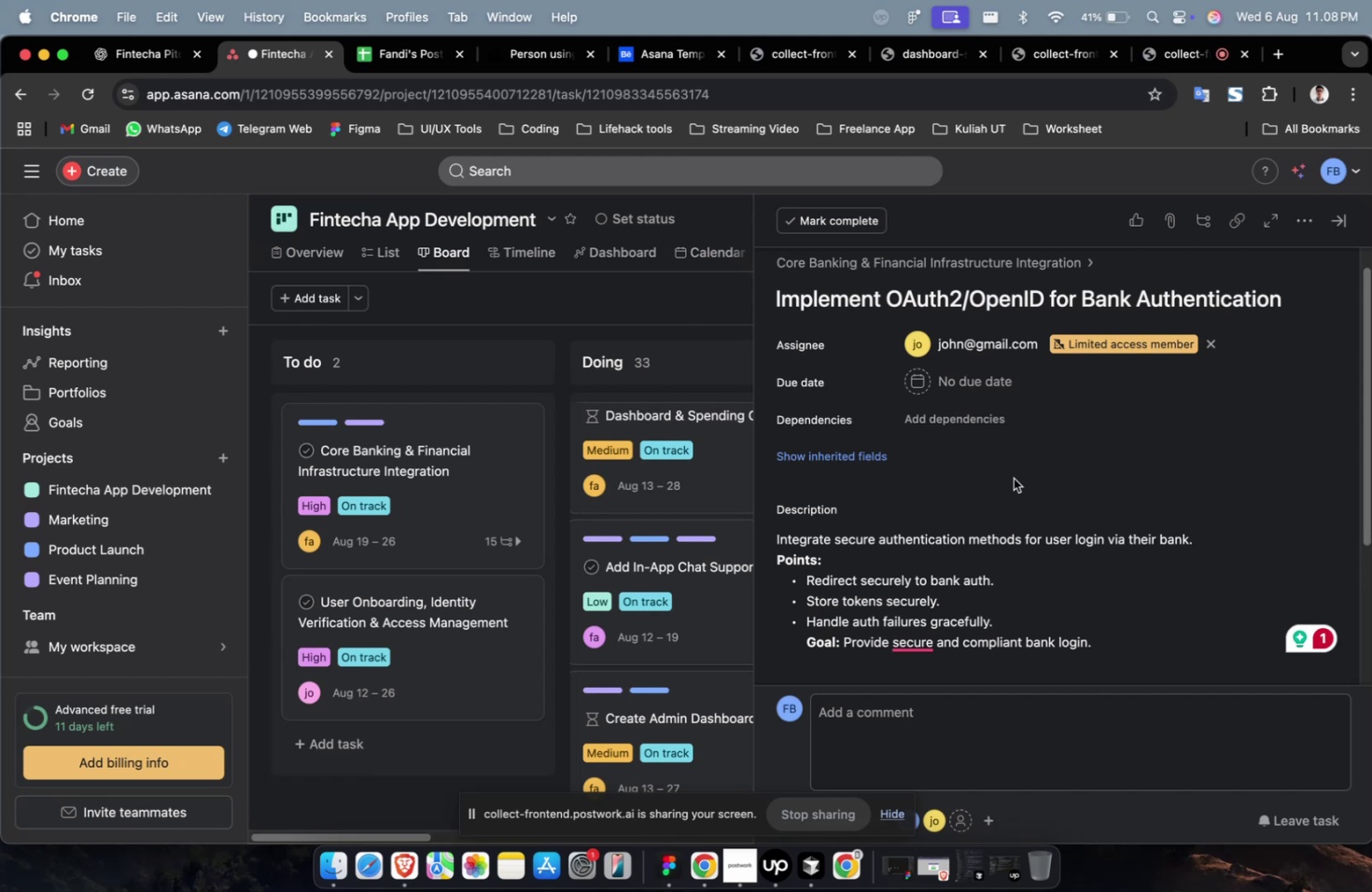 
scroll: coordinate [1013, 478], scroll_direction: down, amount: 8.0
 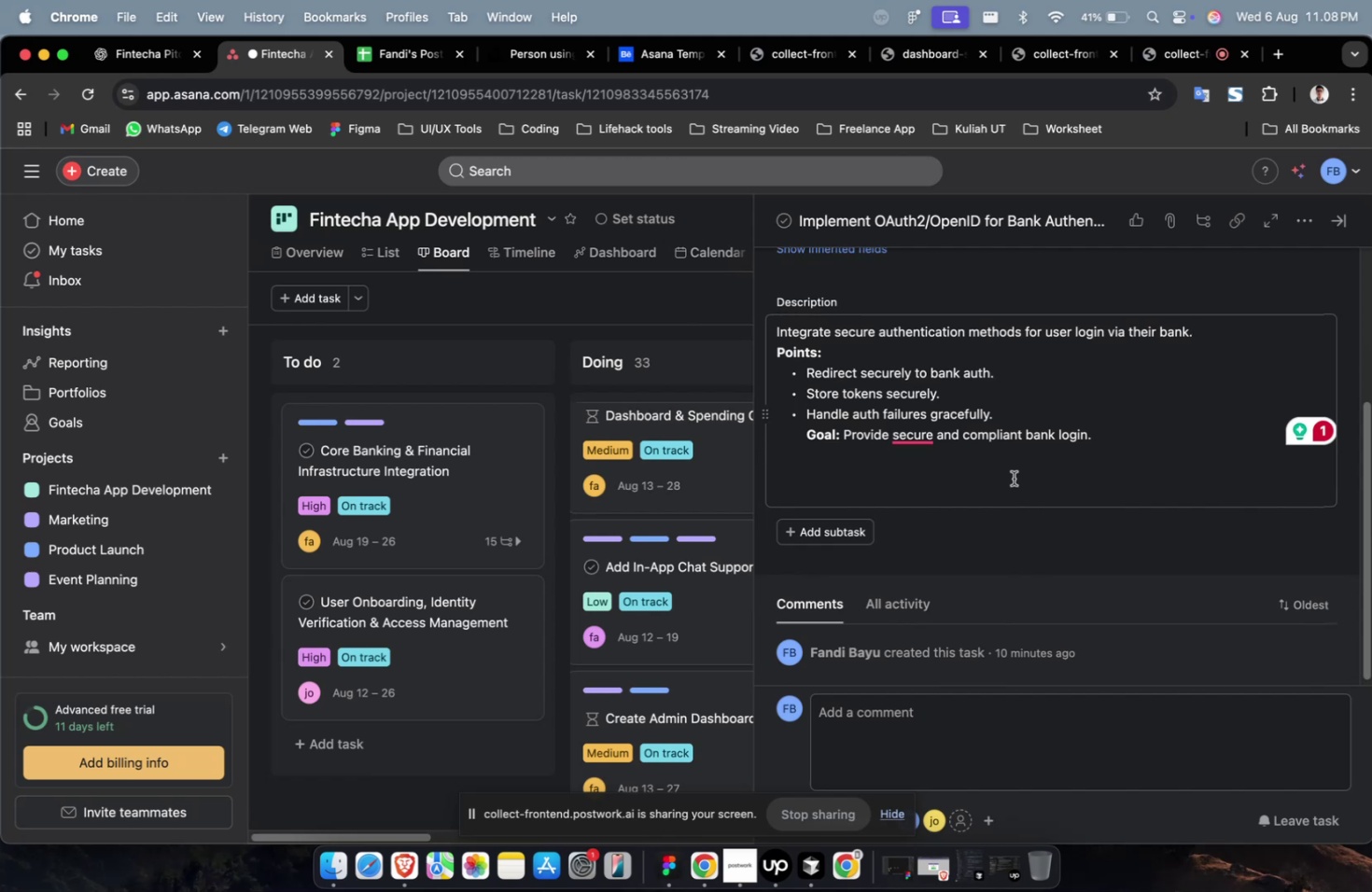 
wait(8.98)
 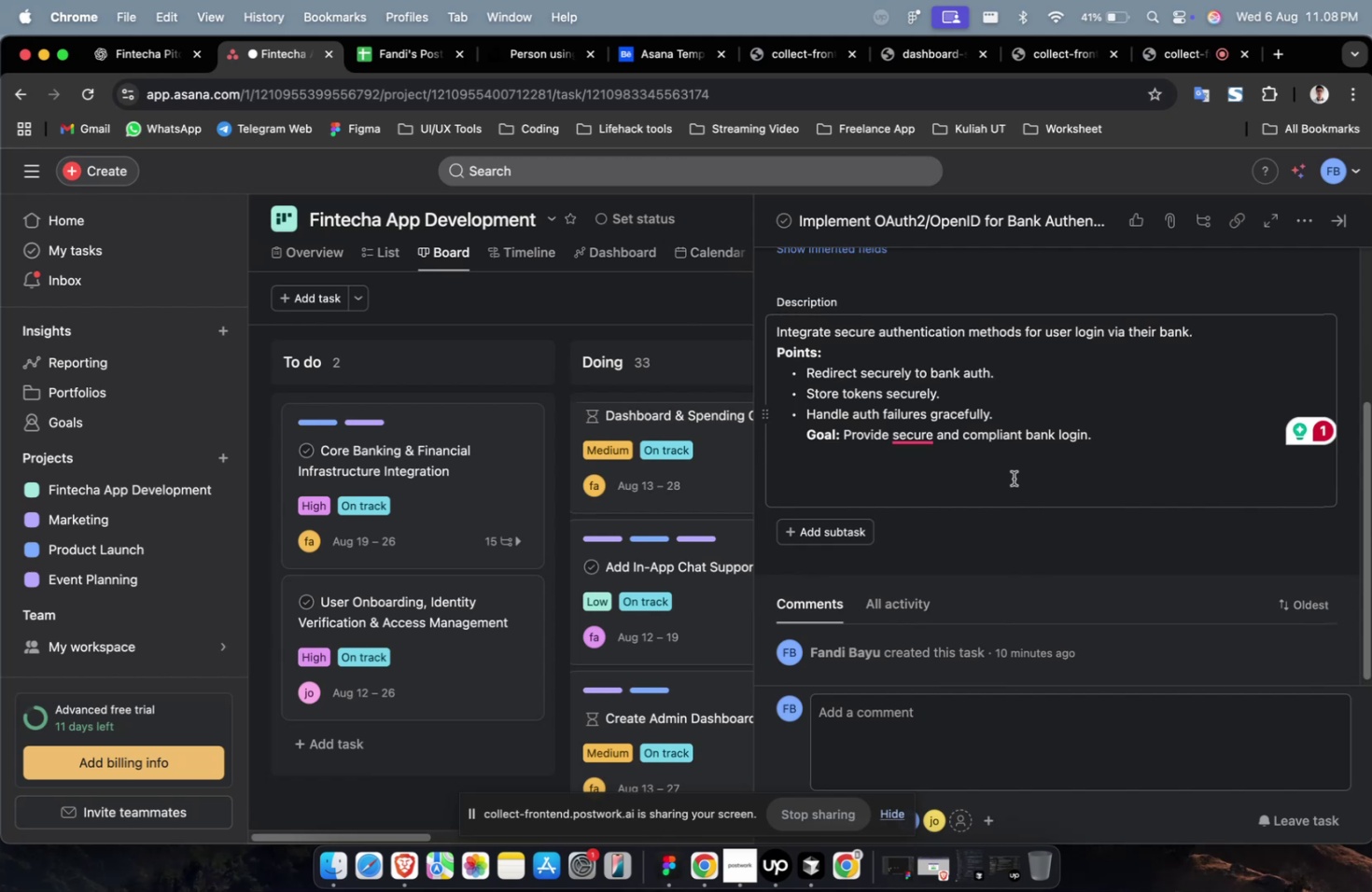 
scroll: coordinate [1013, 478], scroll_direction: up, amount: 7.0
 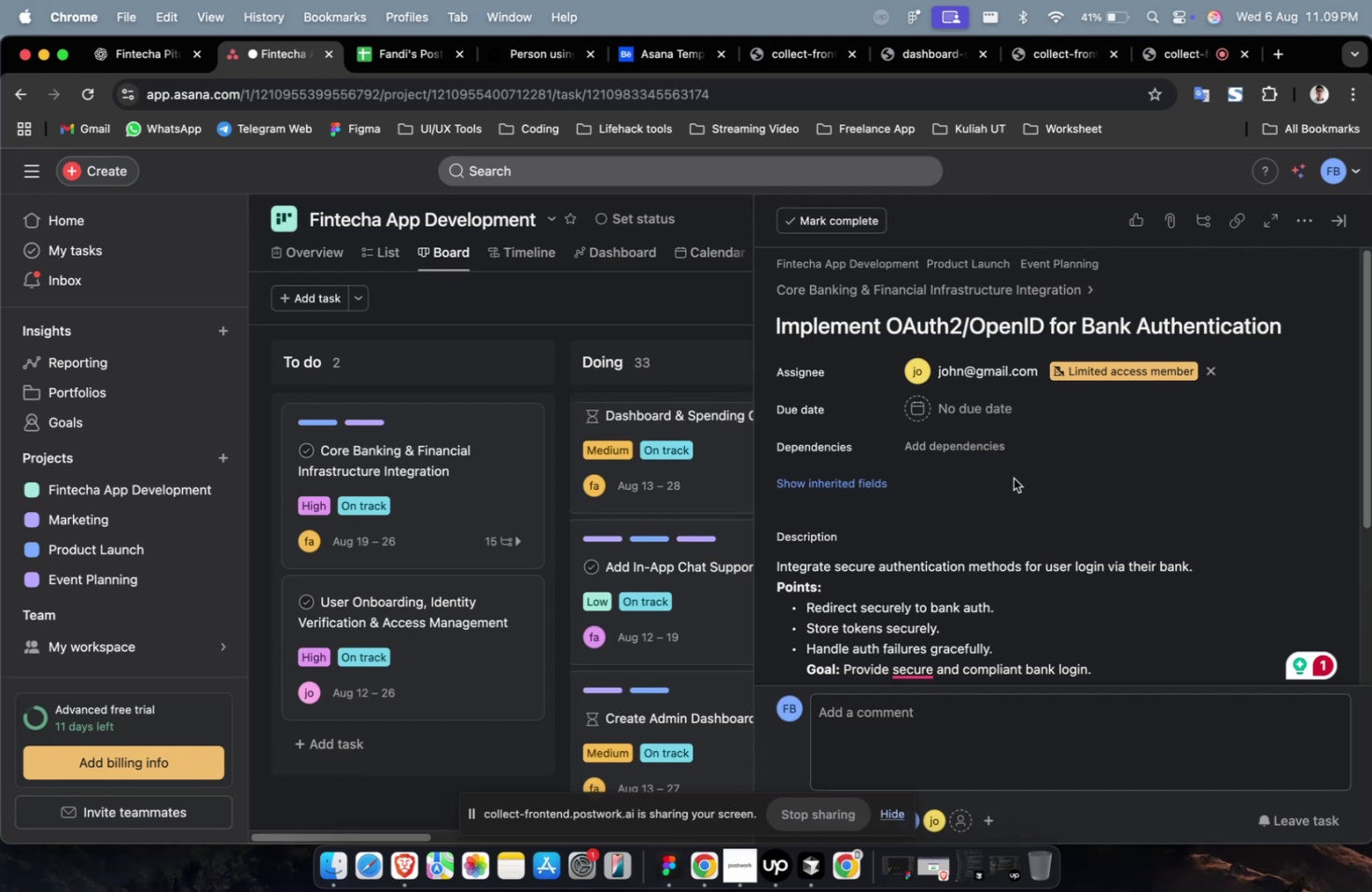 
wait(58.04)
 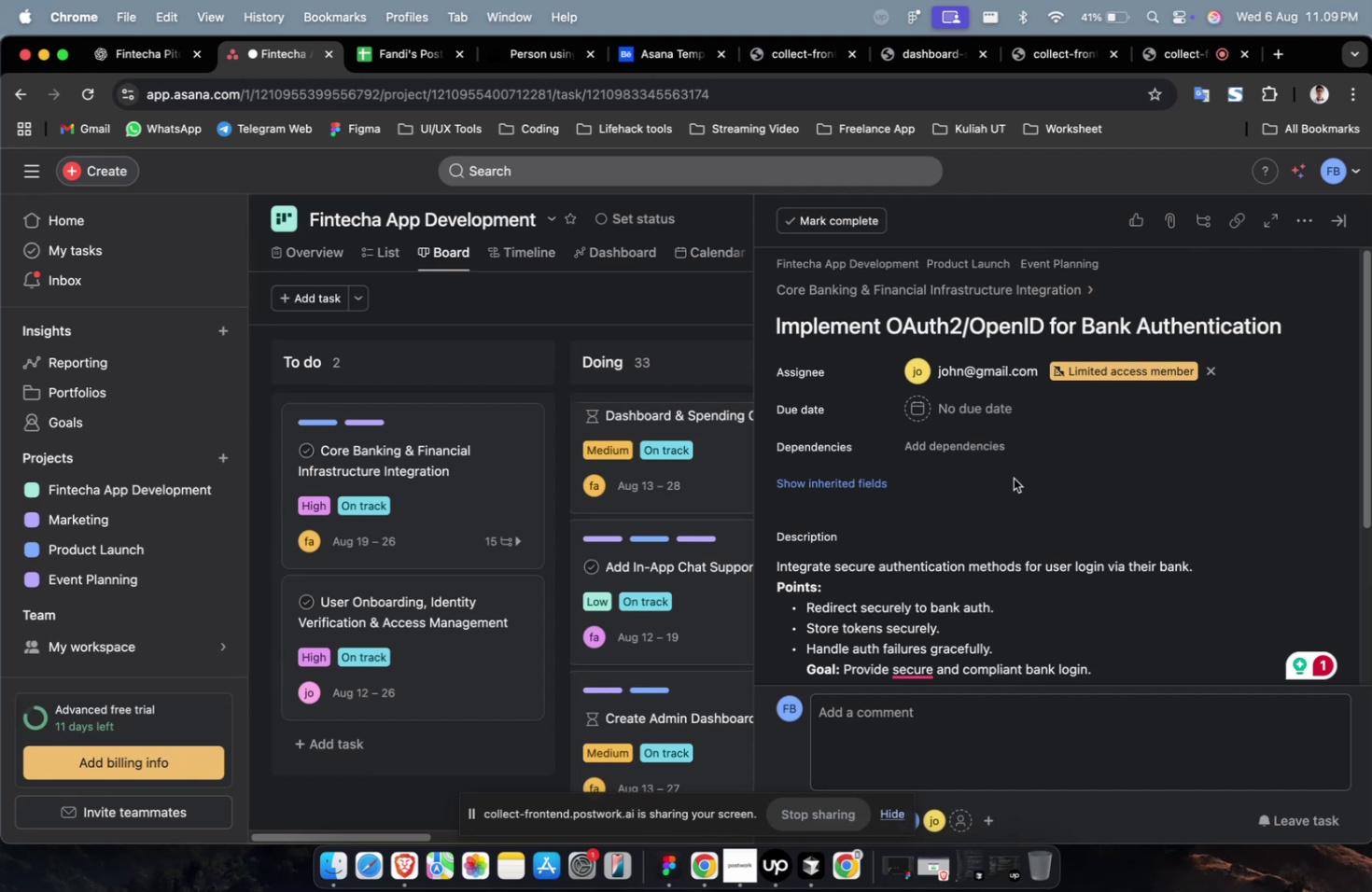 
scroll: coordinate [1013, 478], scroll_direction: down, amount: 23.0
 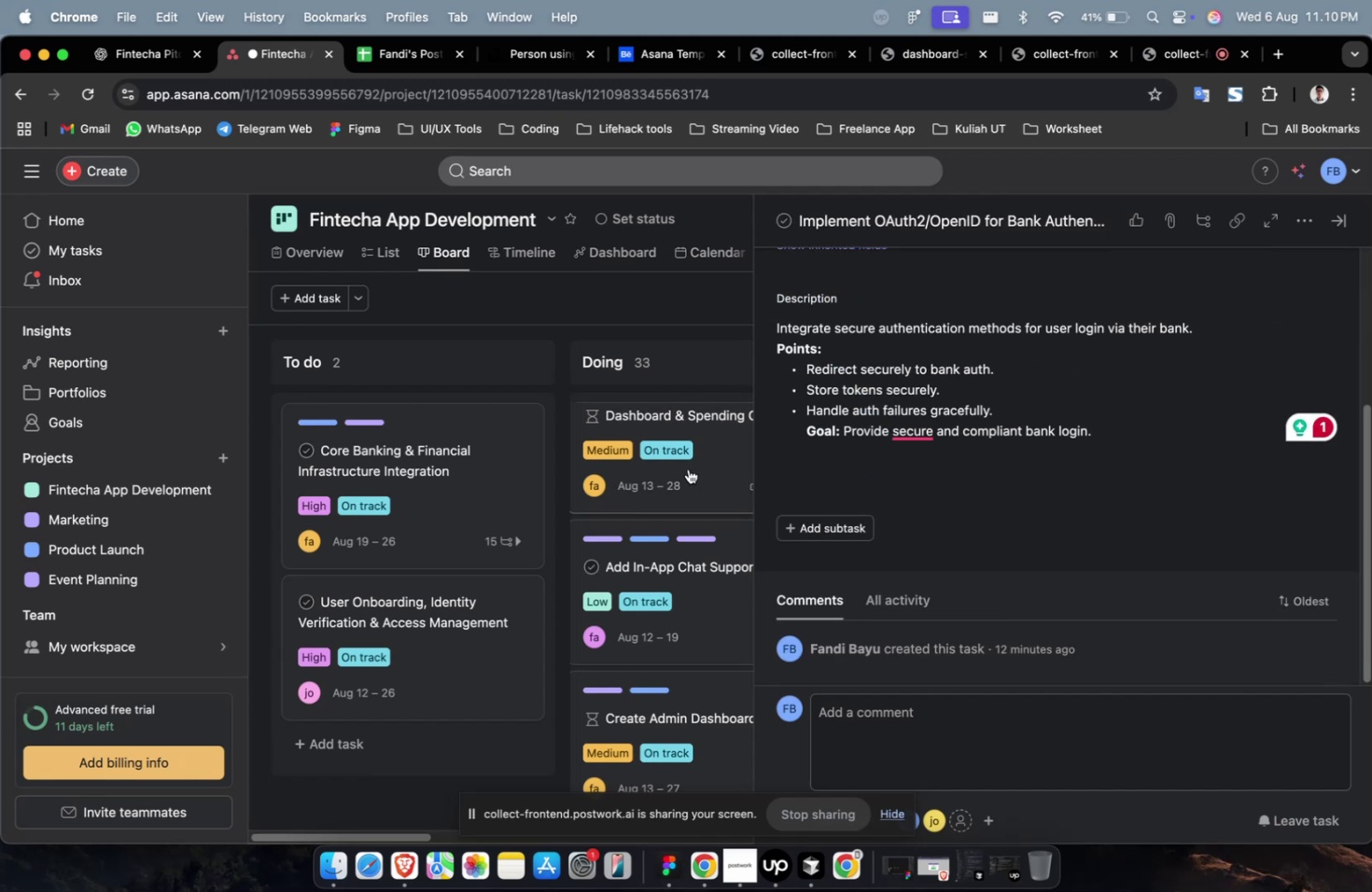 
mouse_move([868, 523])
 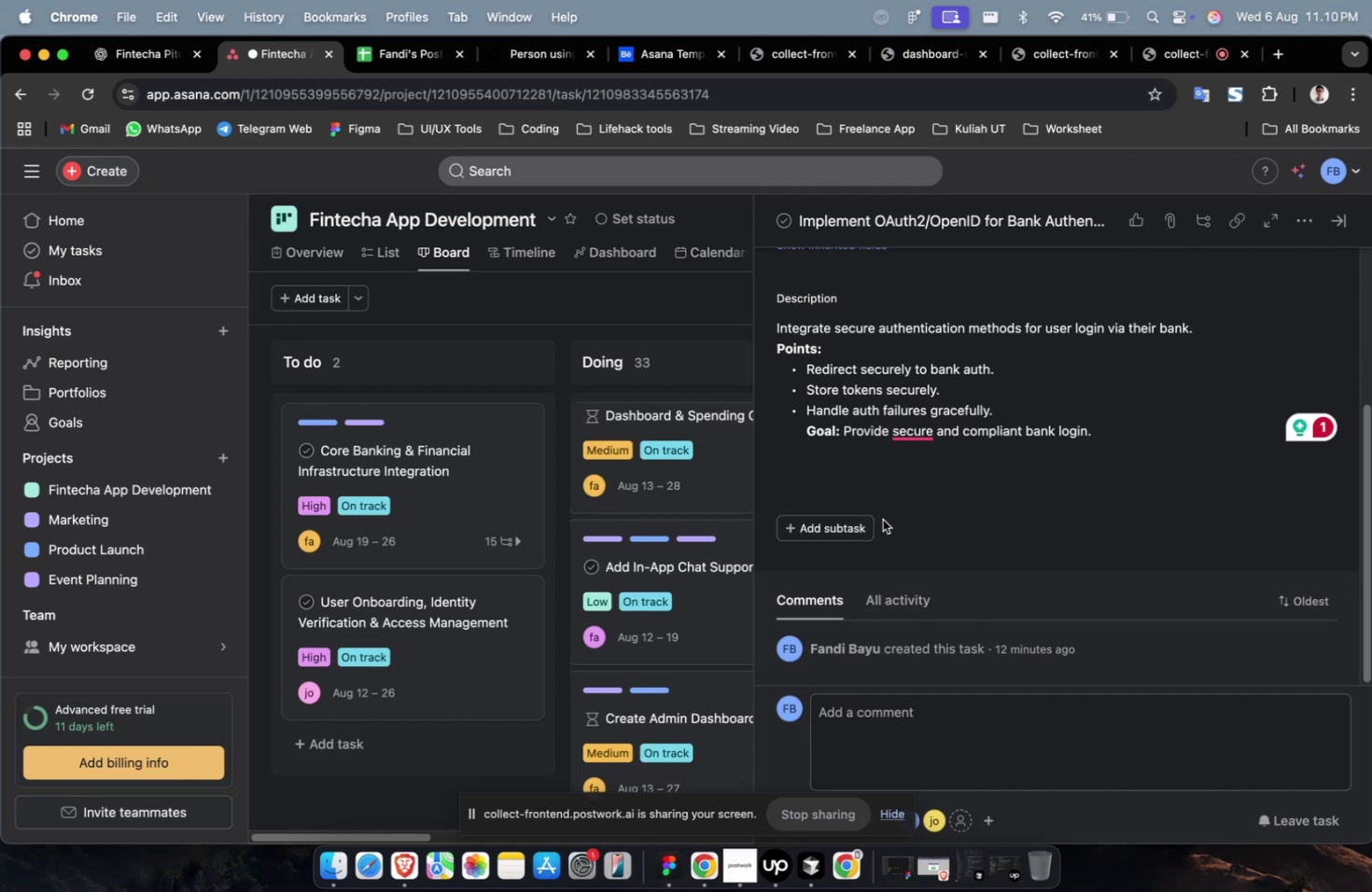 
scroll: coordinate [882, 519], scroll_direction: up, amount: 1.0
 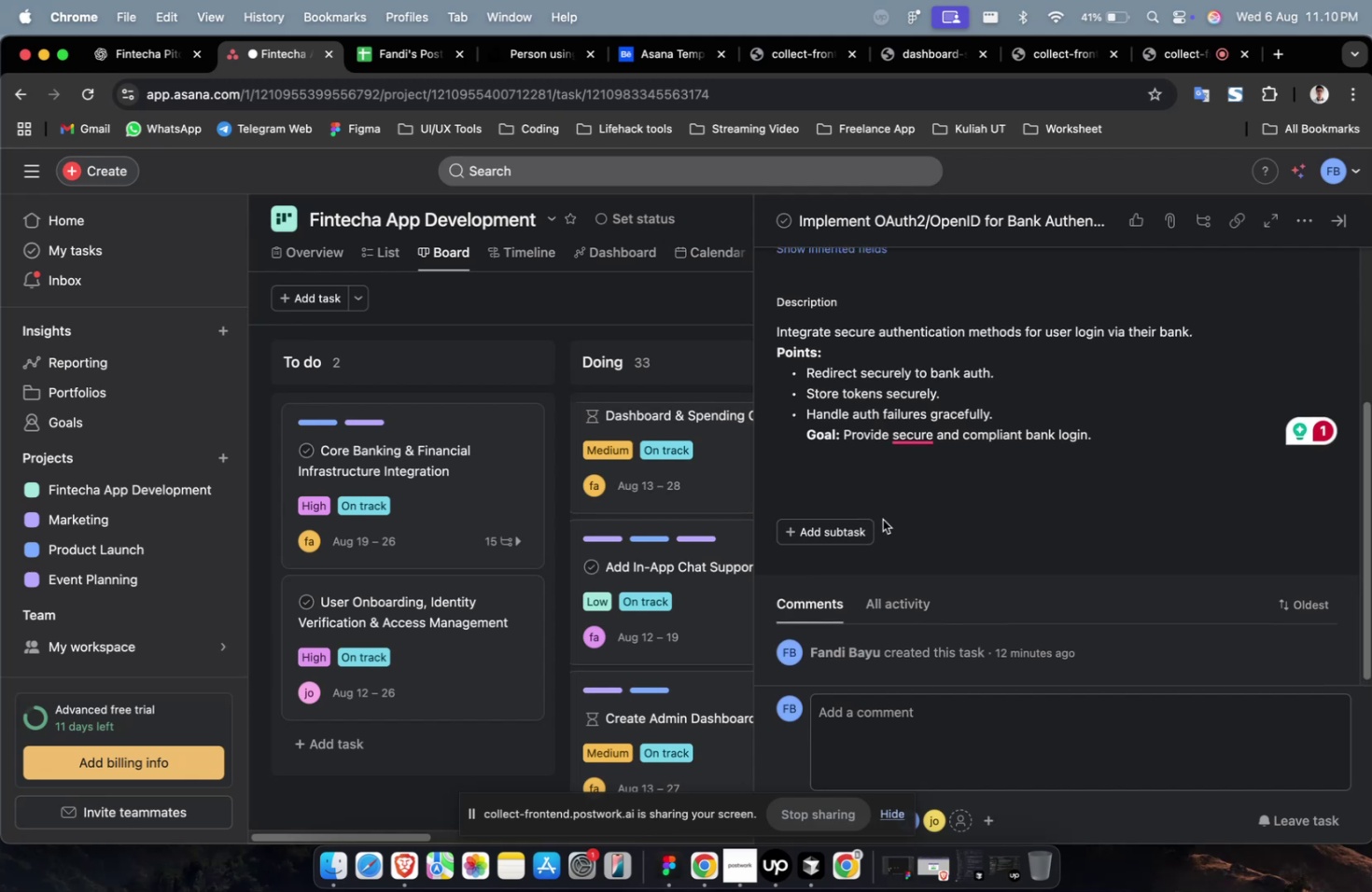 
wait(7.86)
 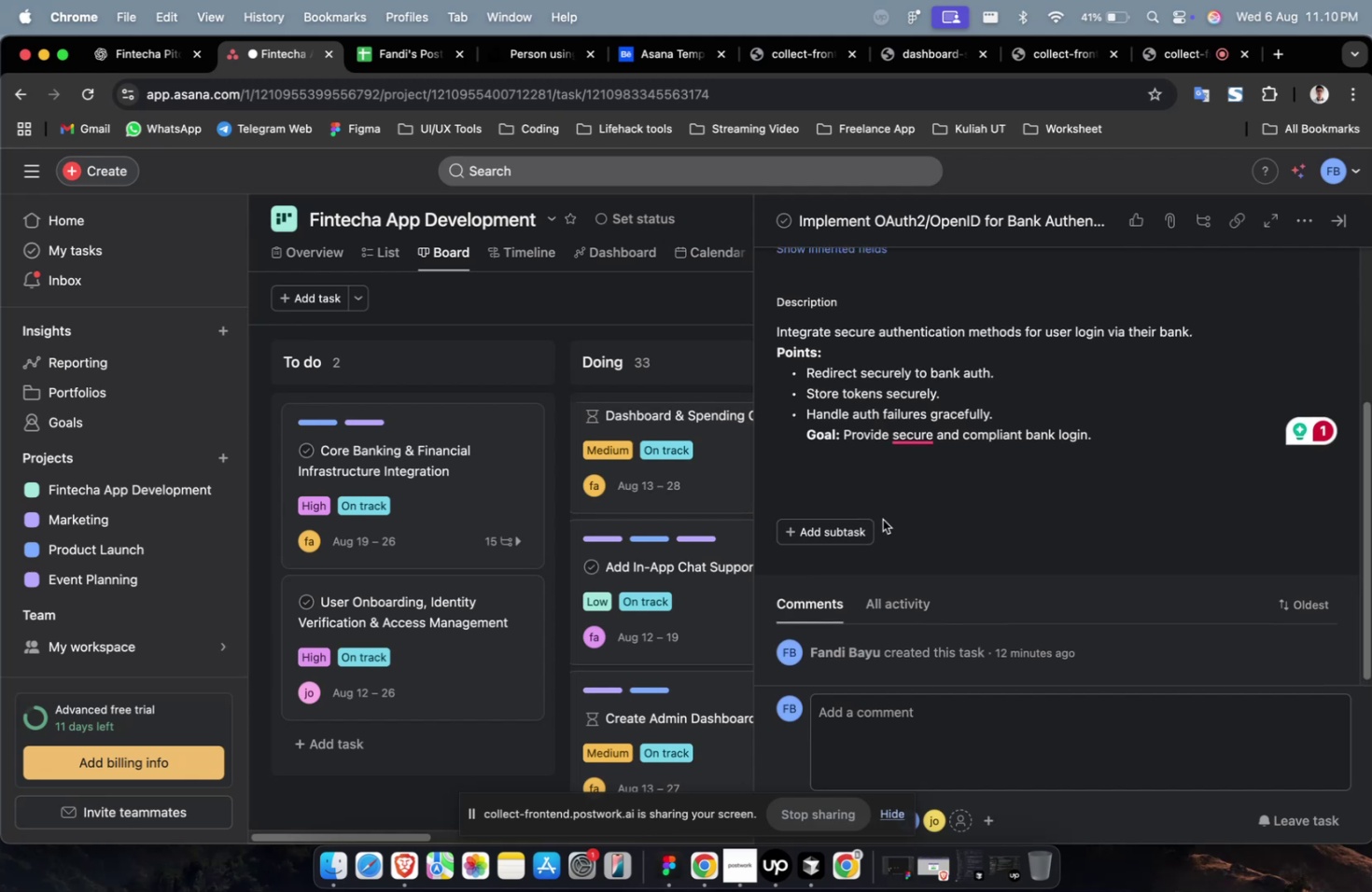 
scroll: coordinate [882, 519], scroll_direction: up, amount: 1.0
 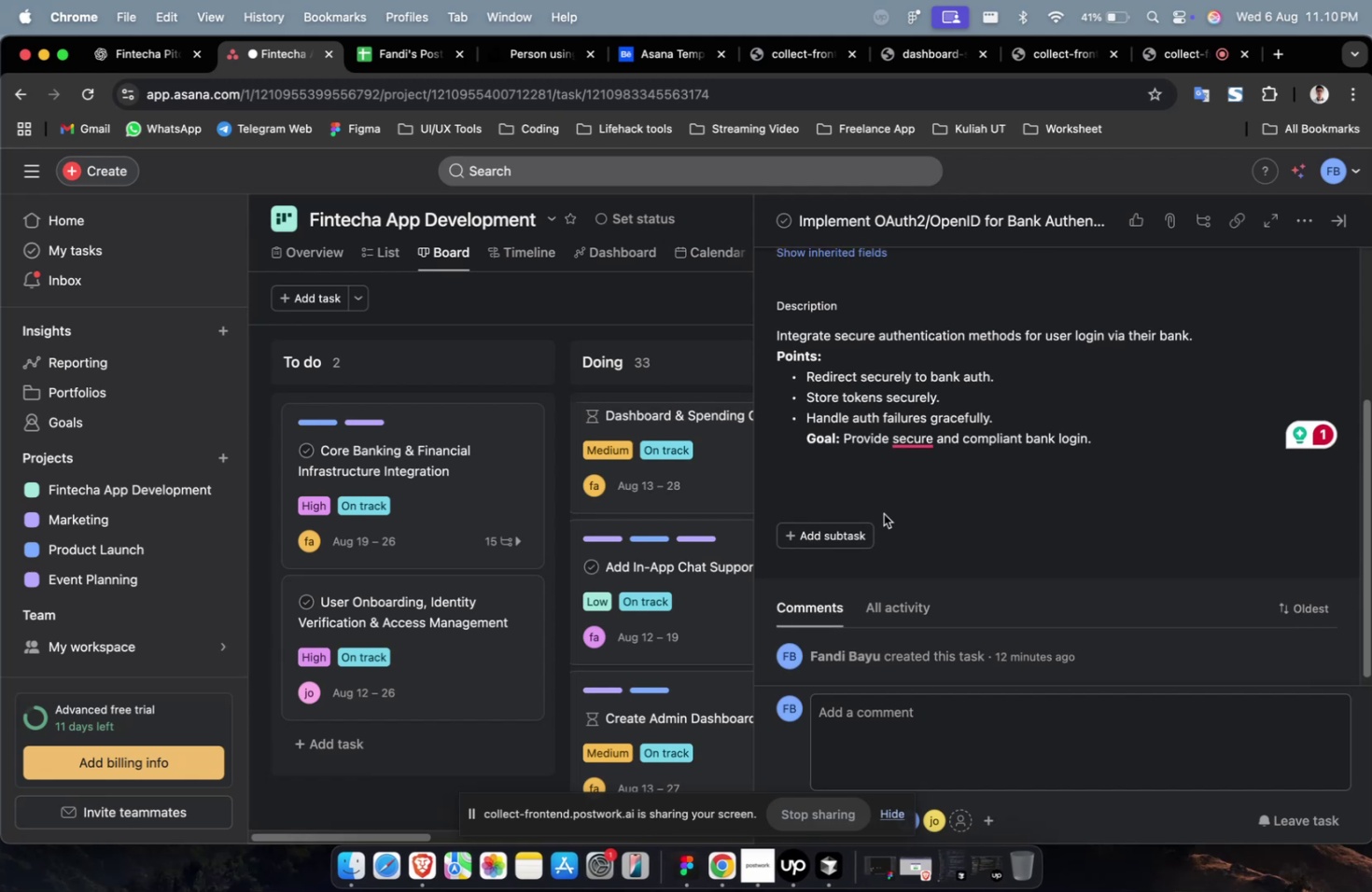 
wait(7.12)
 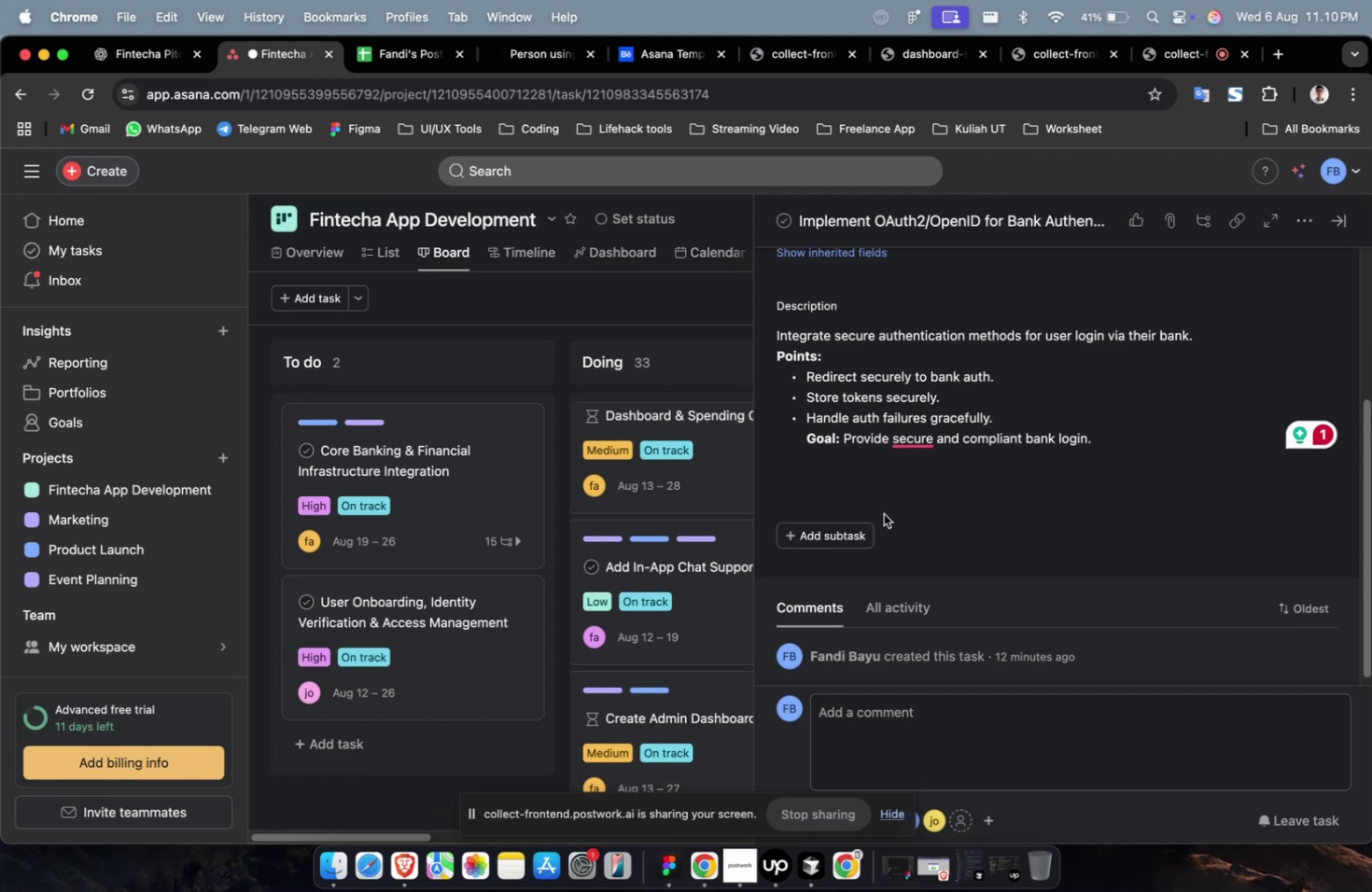 
scroll: coordinate [866, 515], scroll_direction: up, amount: 8.0
 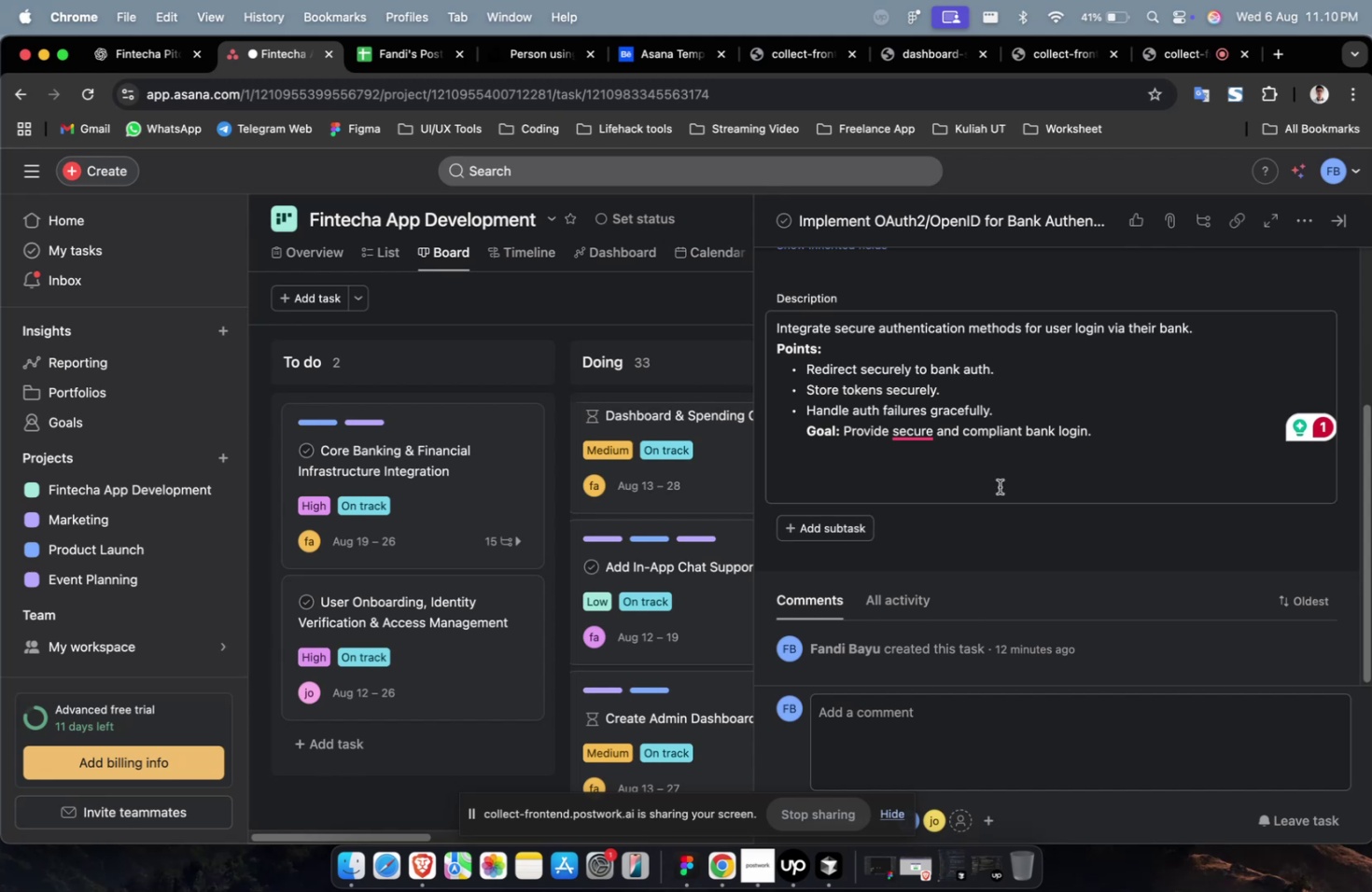 
left_click([999, 486])
 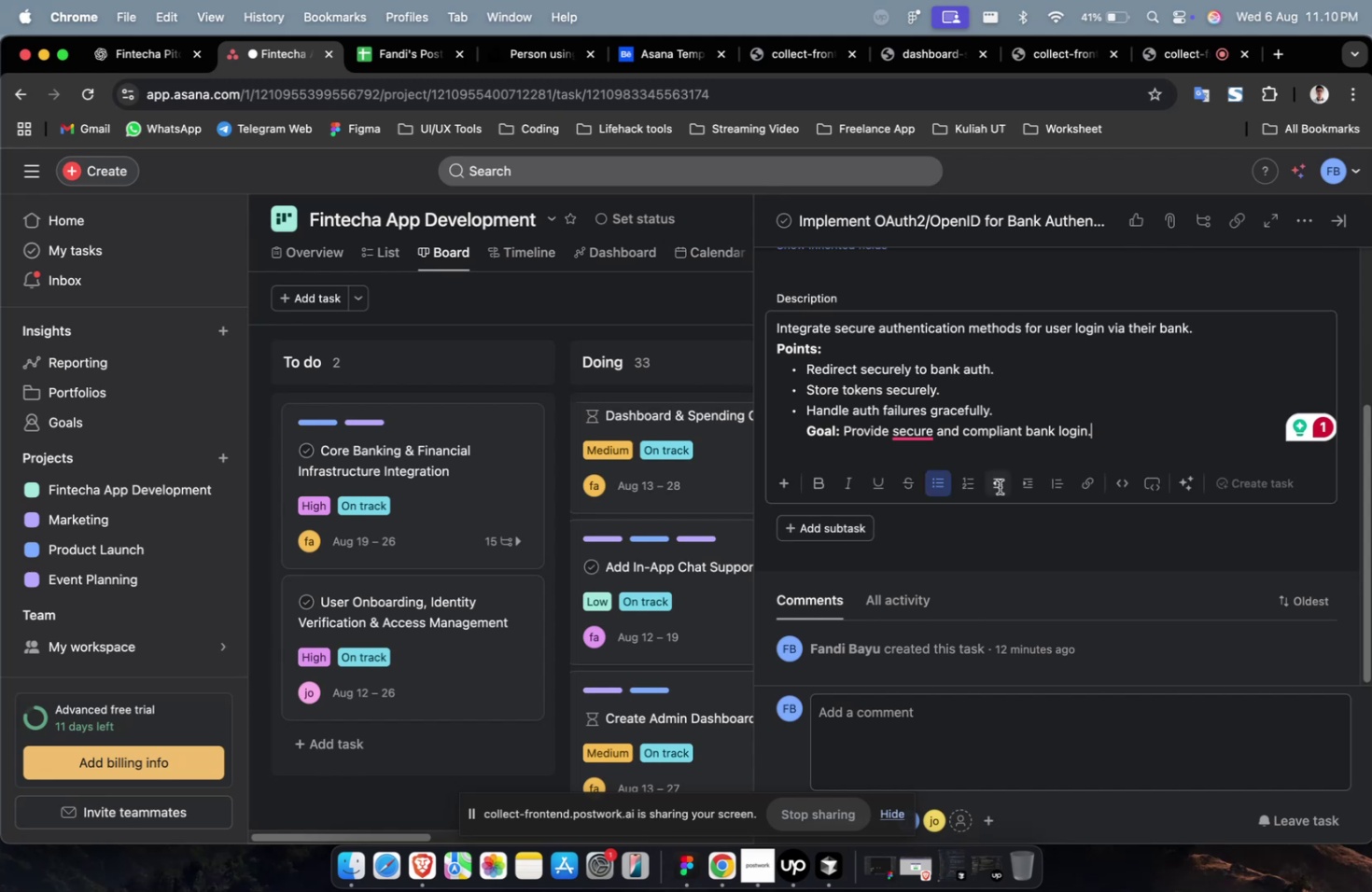 
scroll: coordinate [999, 486], scroll_direction: up, amount: 13.0
 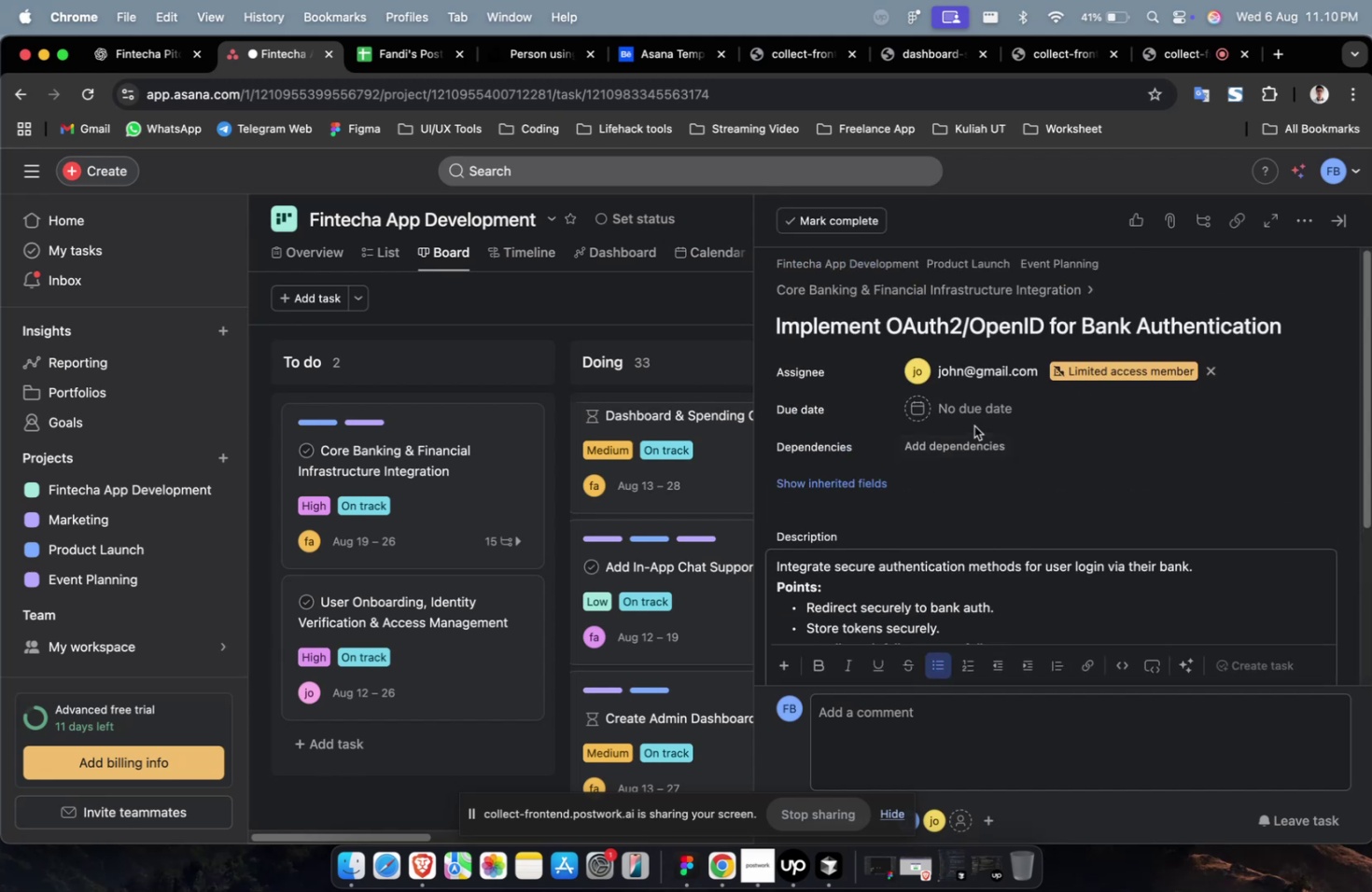 
left_click([980, 398])
 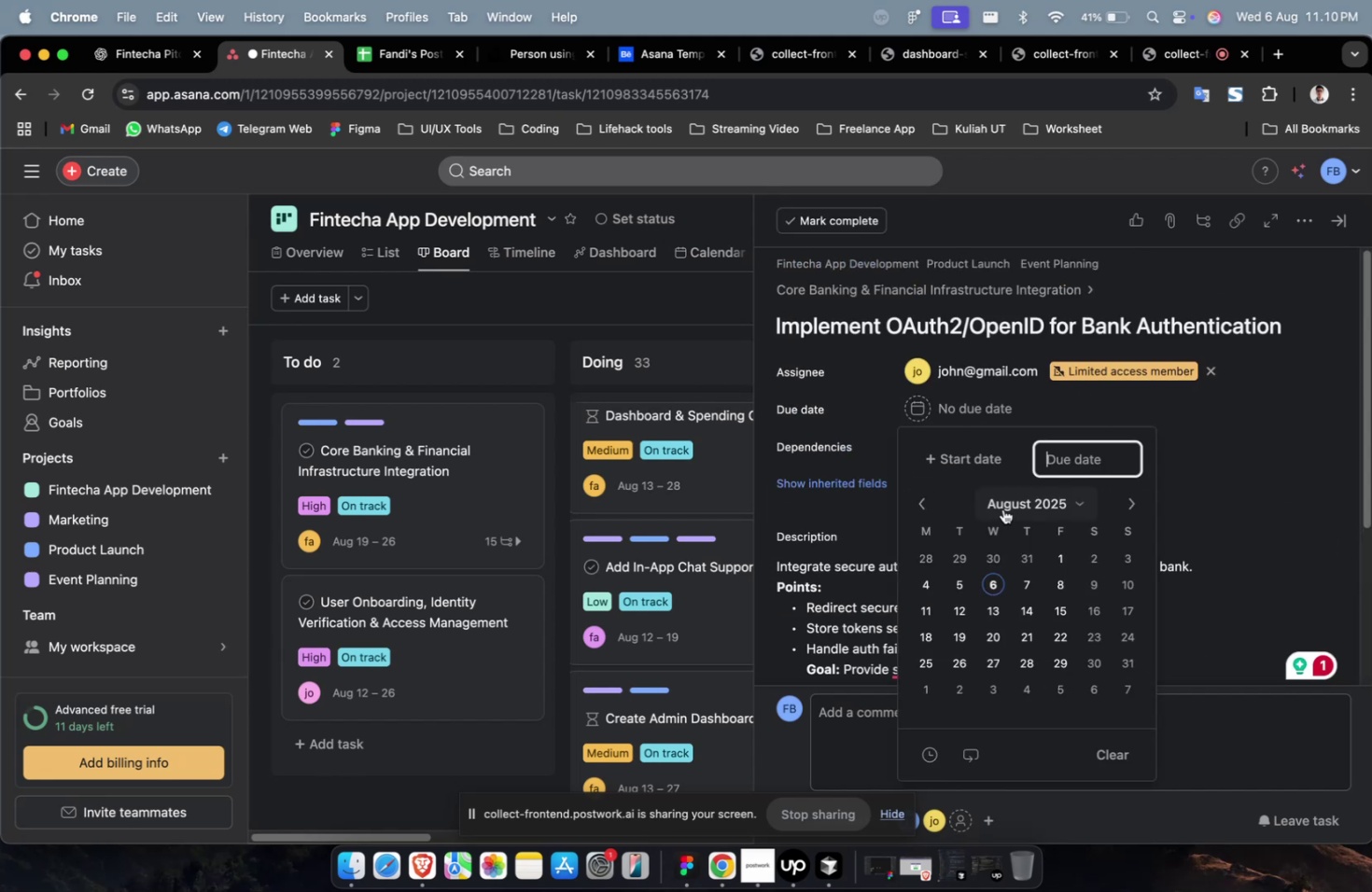 
left_click([968, 458])
 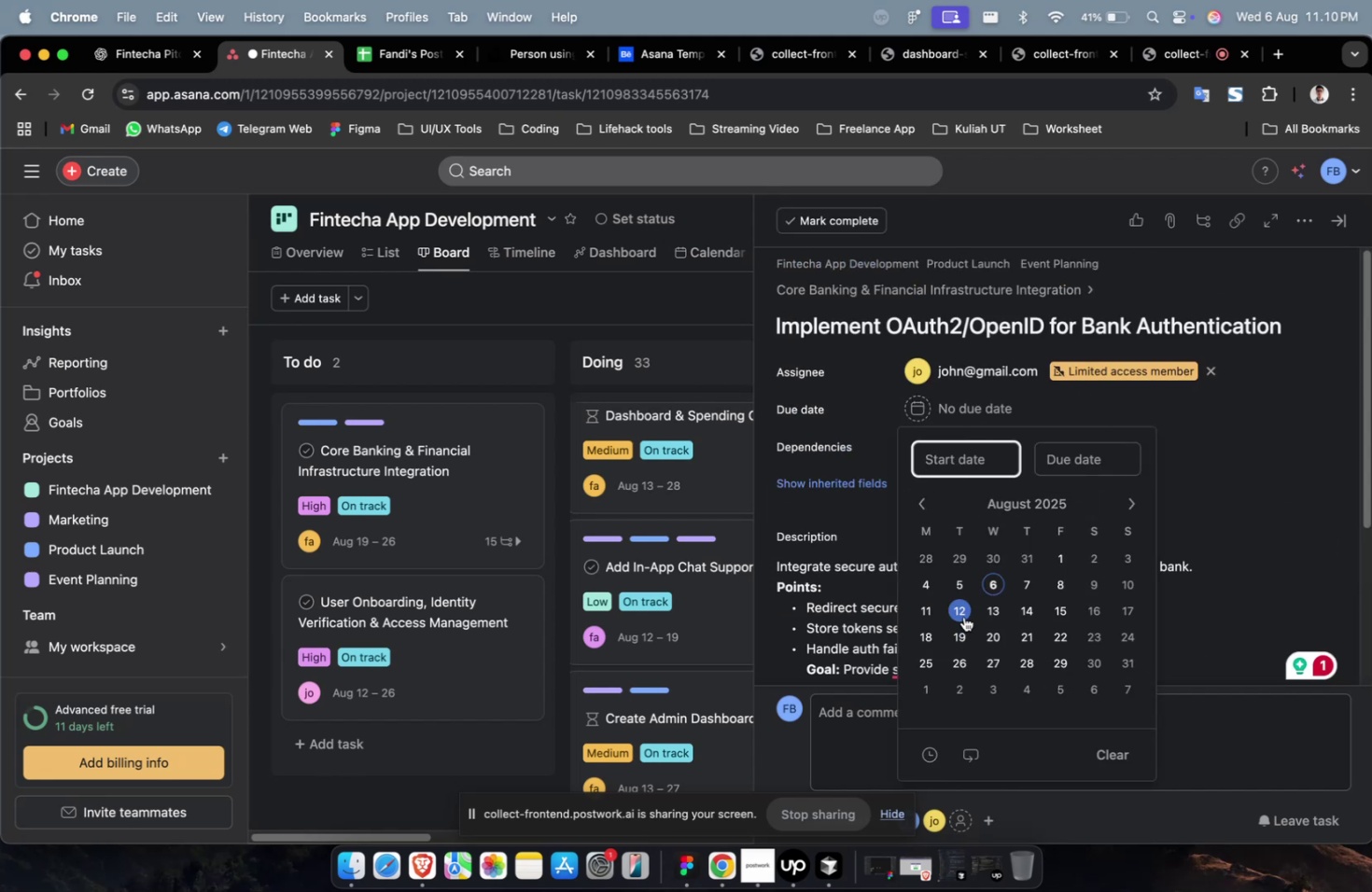 
double_click([961, 615])
 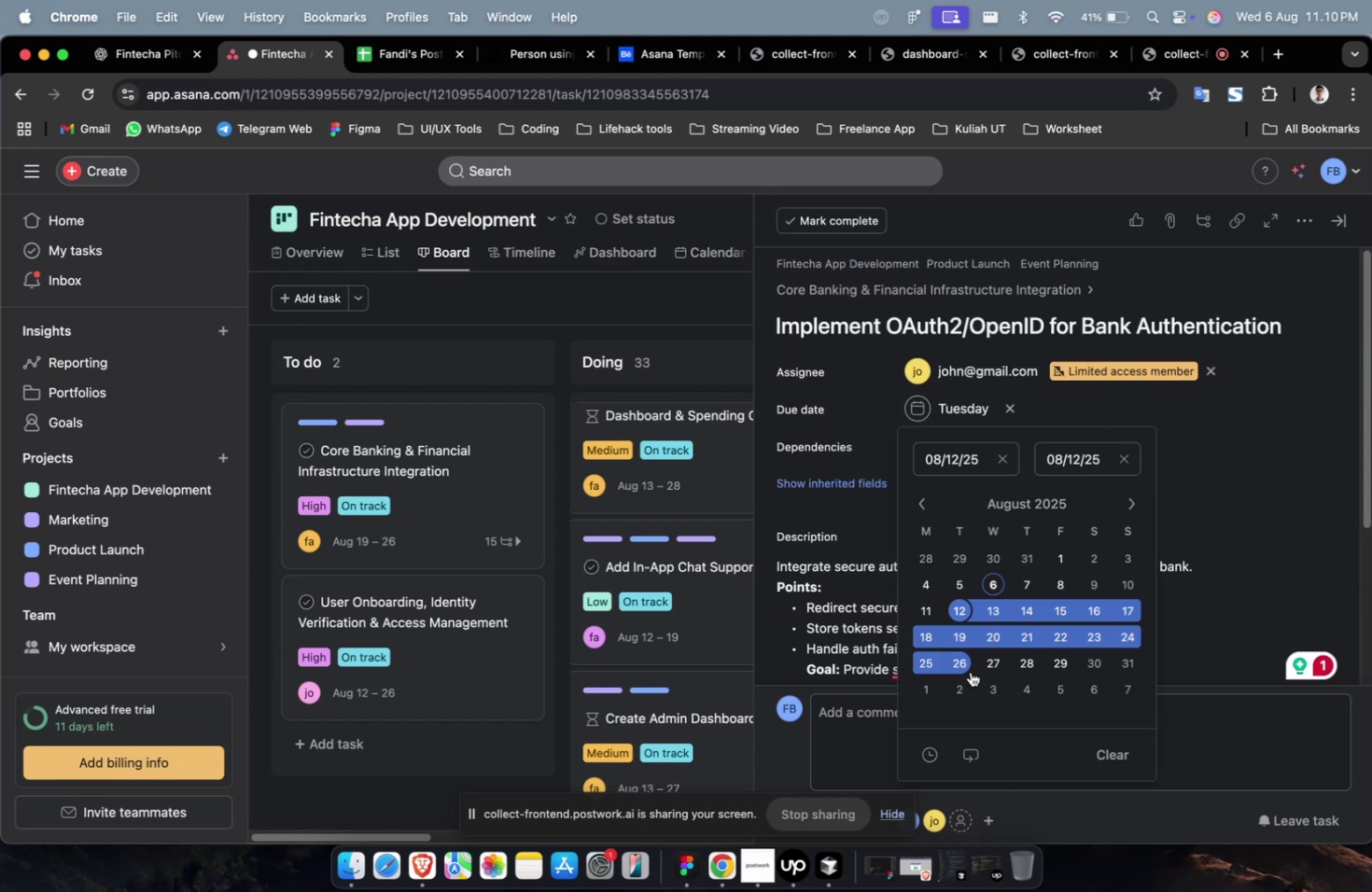 
left_click([966, 666])
 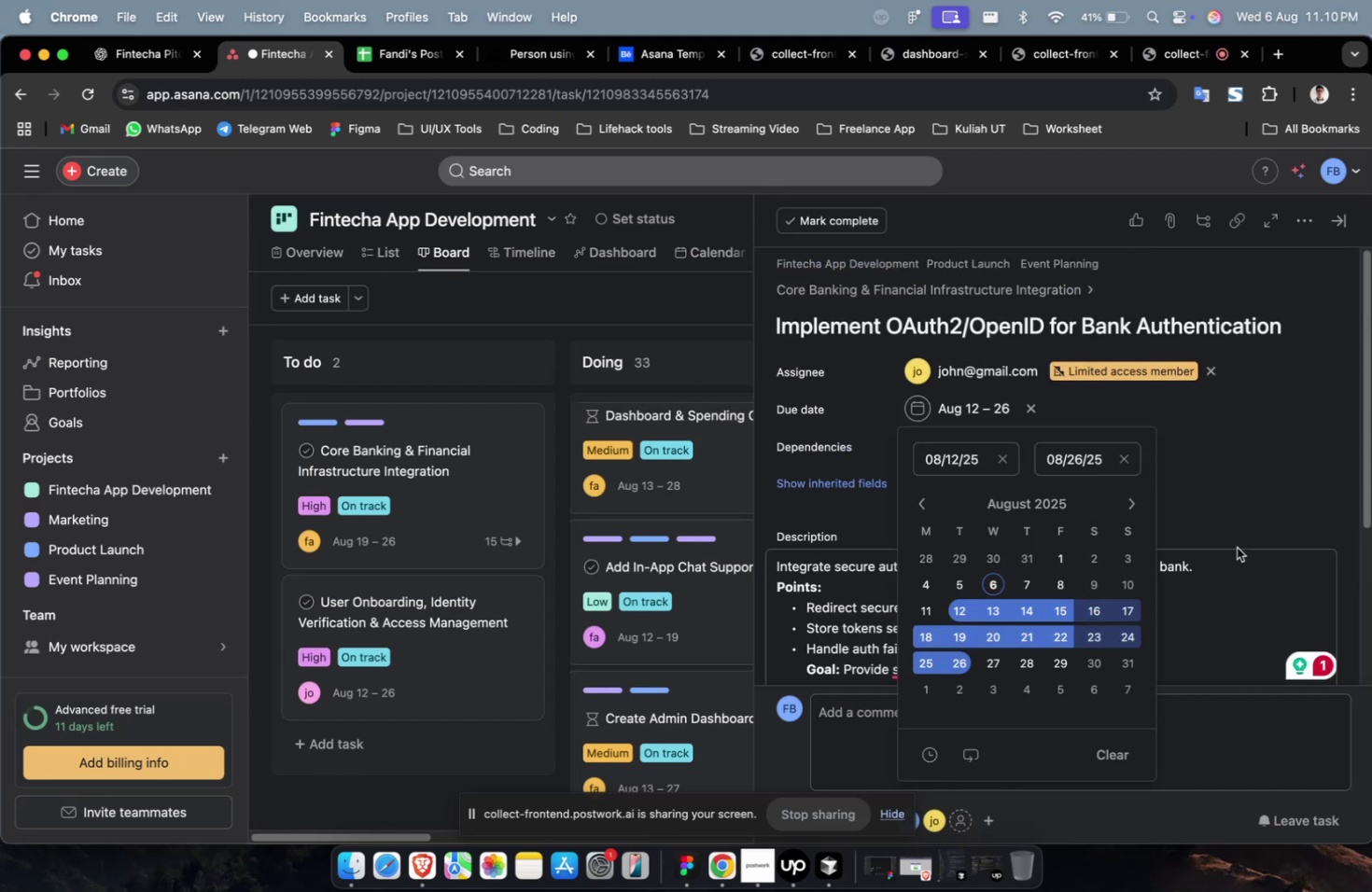 
double_click([1236, 546])
 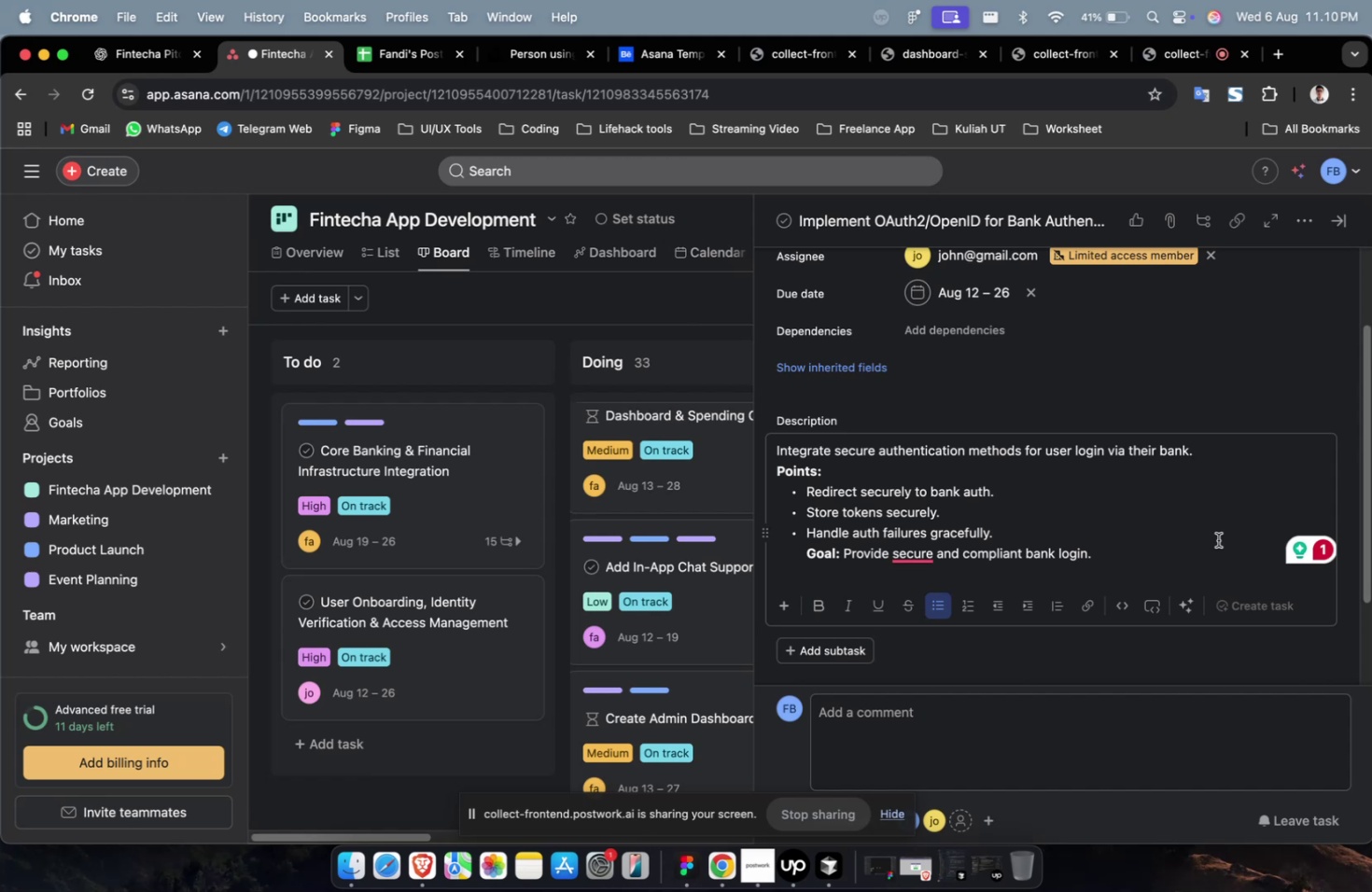 
wait(6.27)
 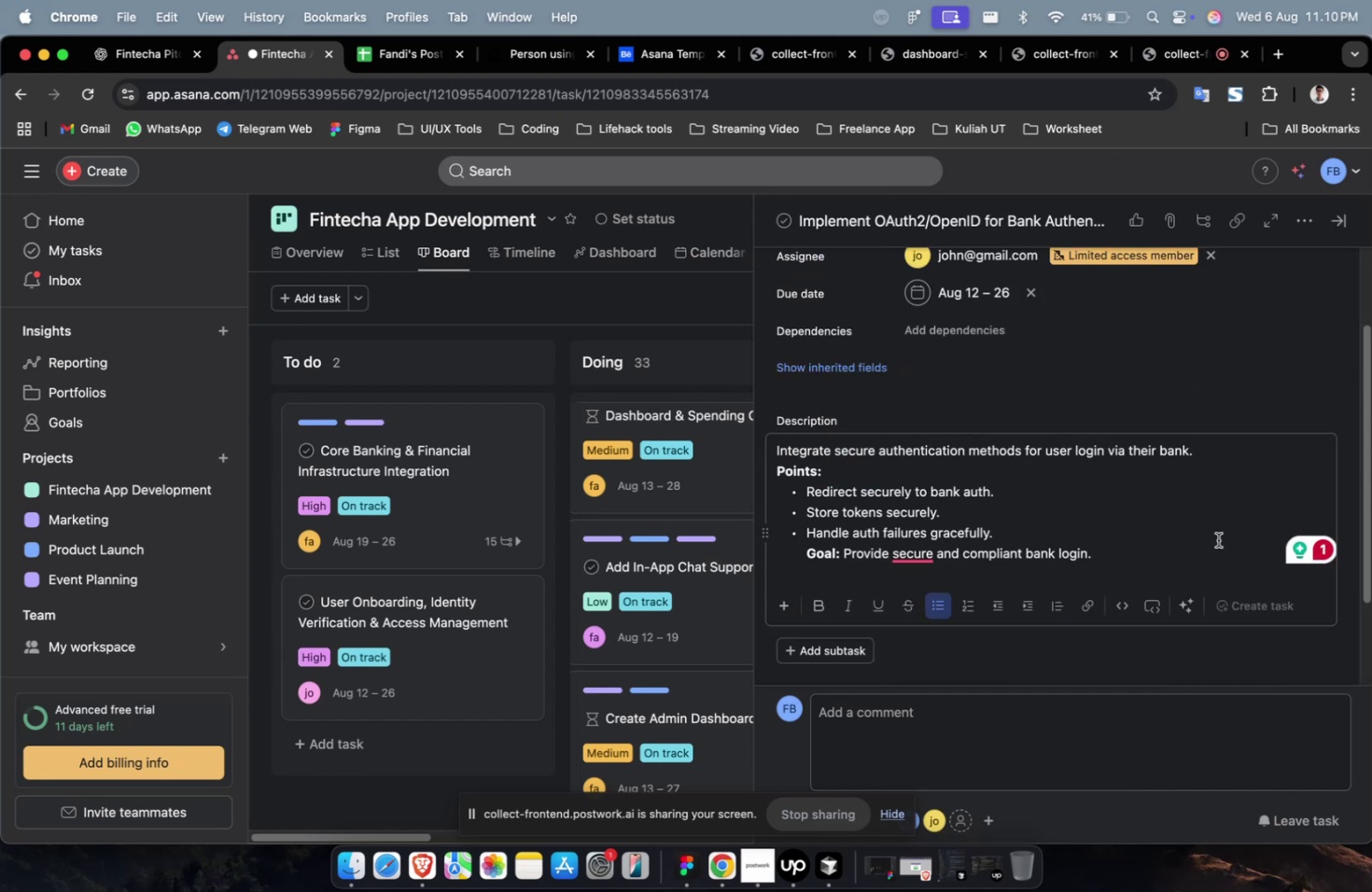 
left_click([1080, 534])
 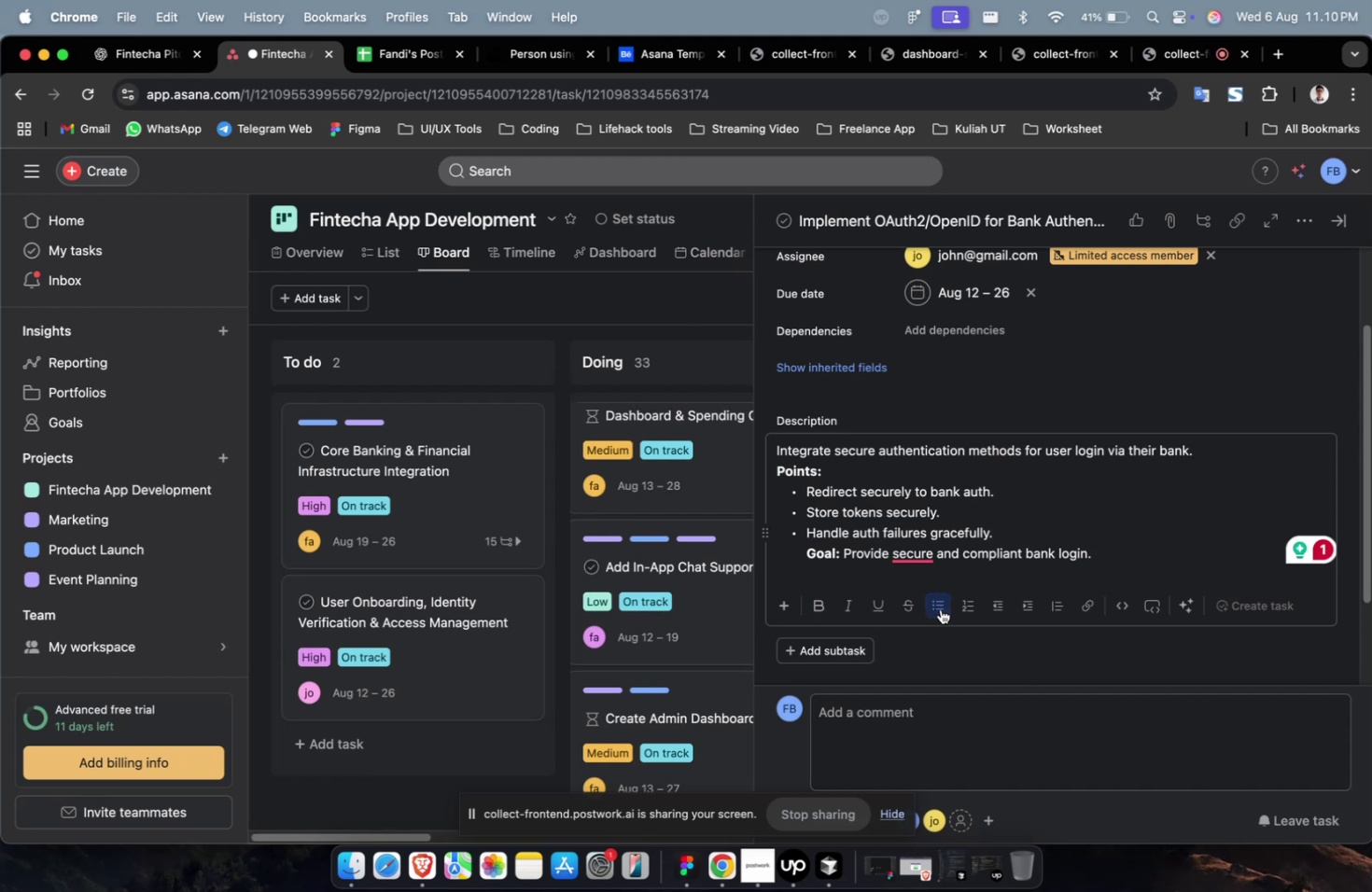 
scroll: coordinate [940, 608], scroll_direction: down, amount: 3.0
 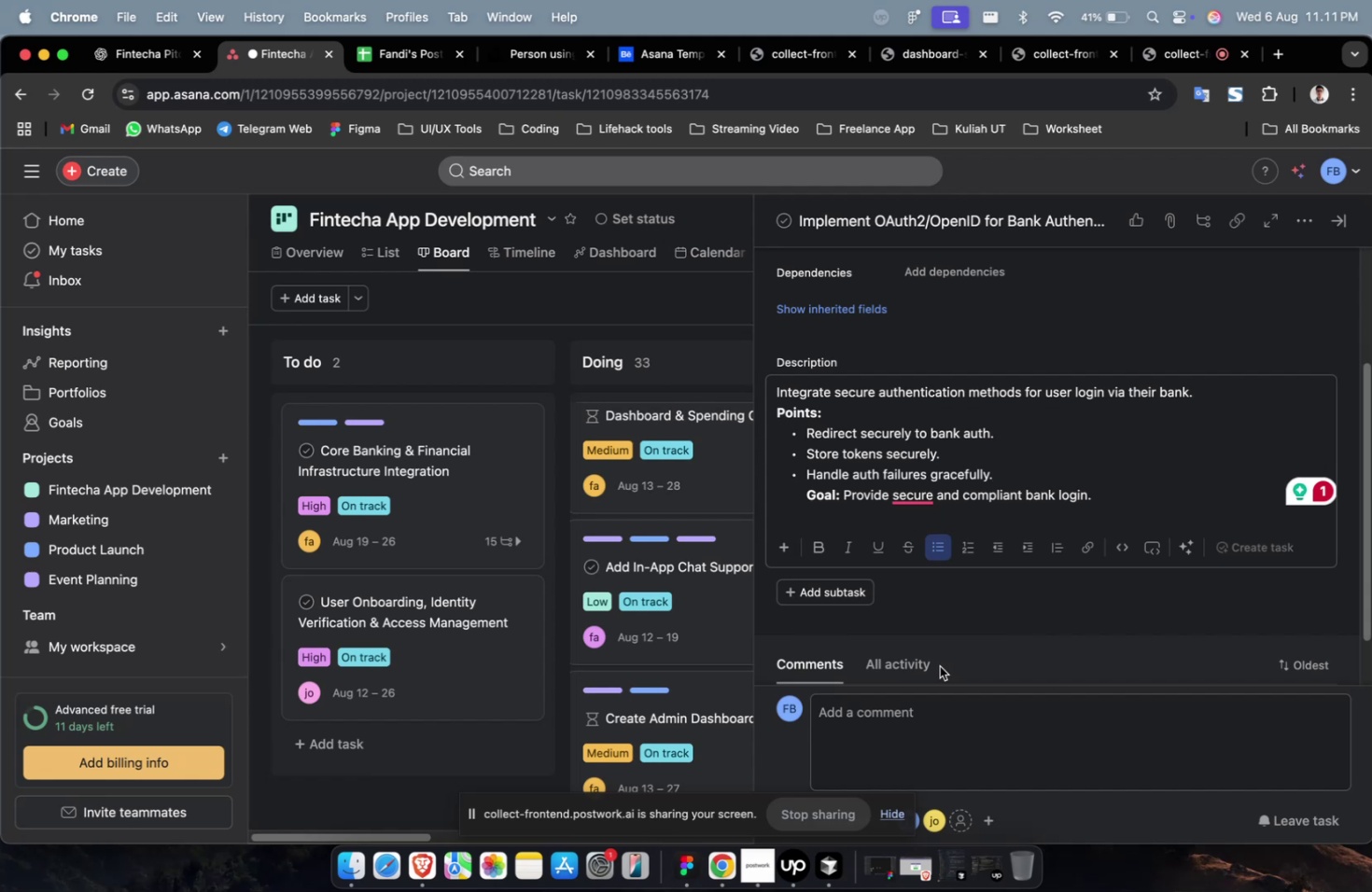 
wait(42.45)
 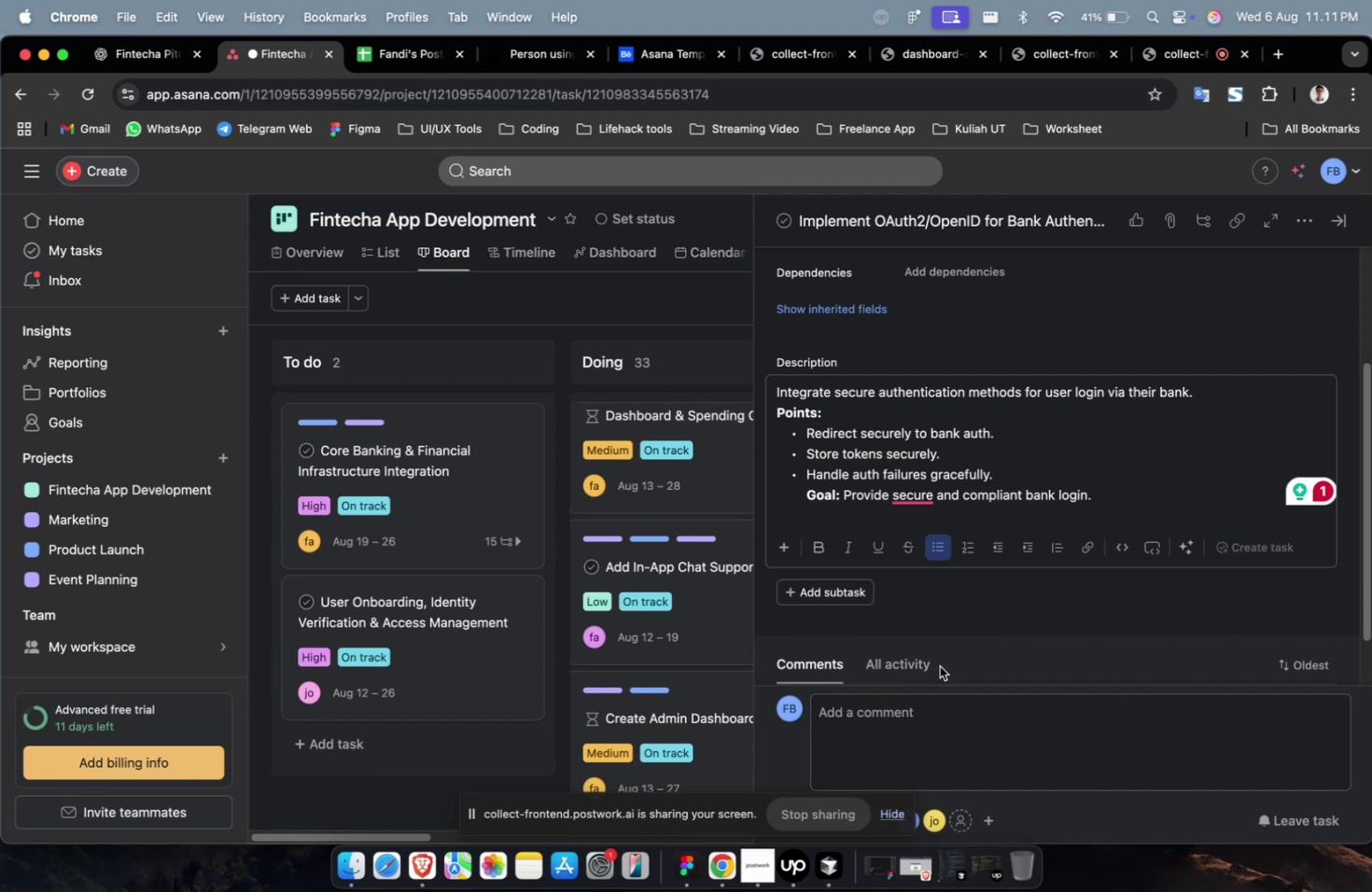 
scroll: coordinate [1106, 434], scroll_direction: up, amount: 7.0
 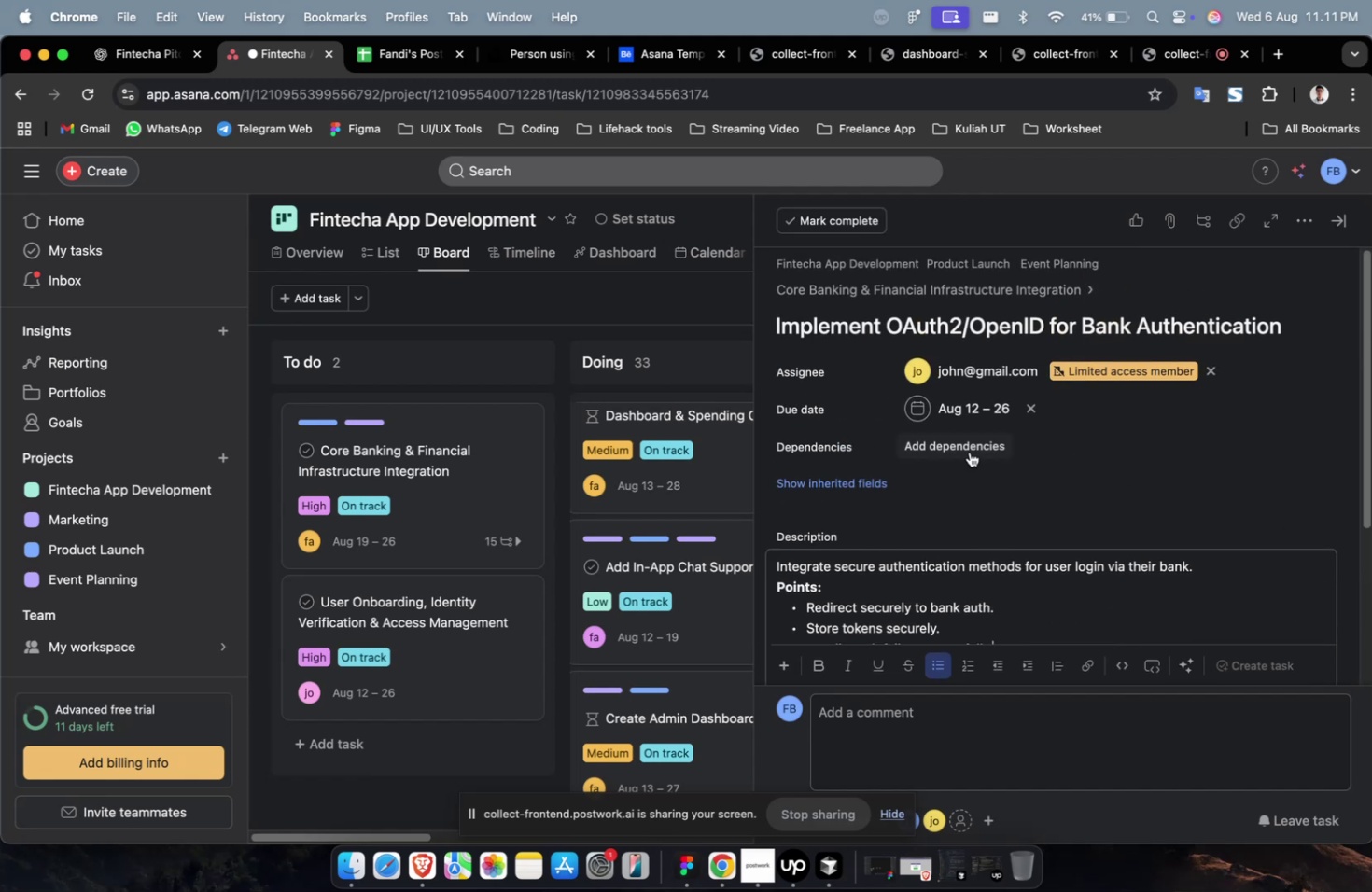 
left_click([967, 453])
 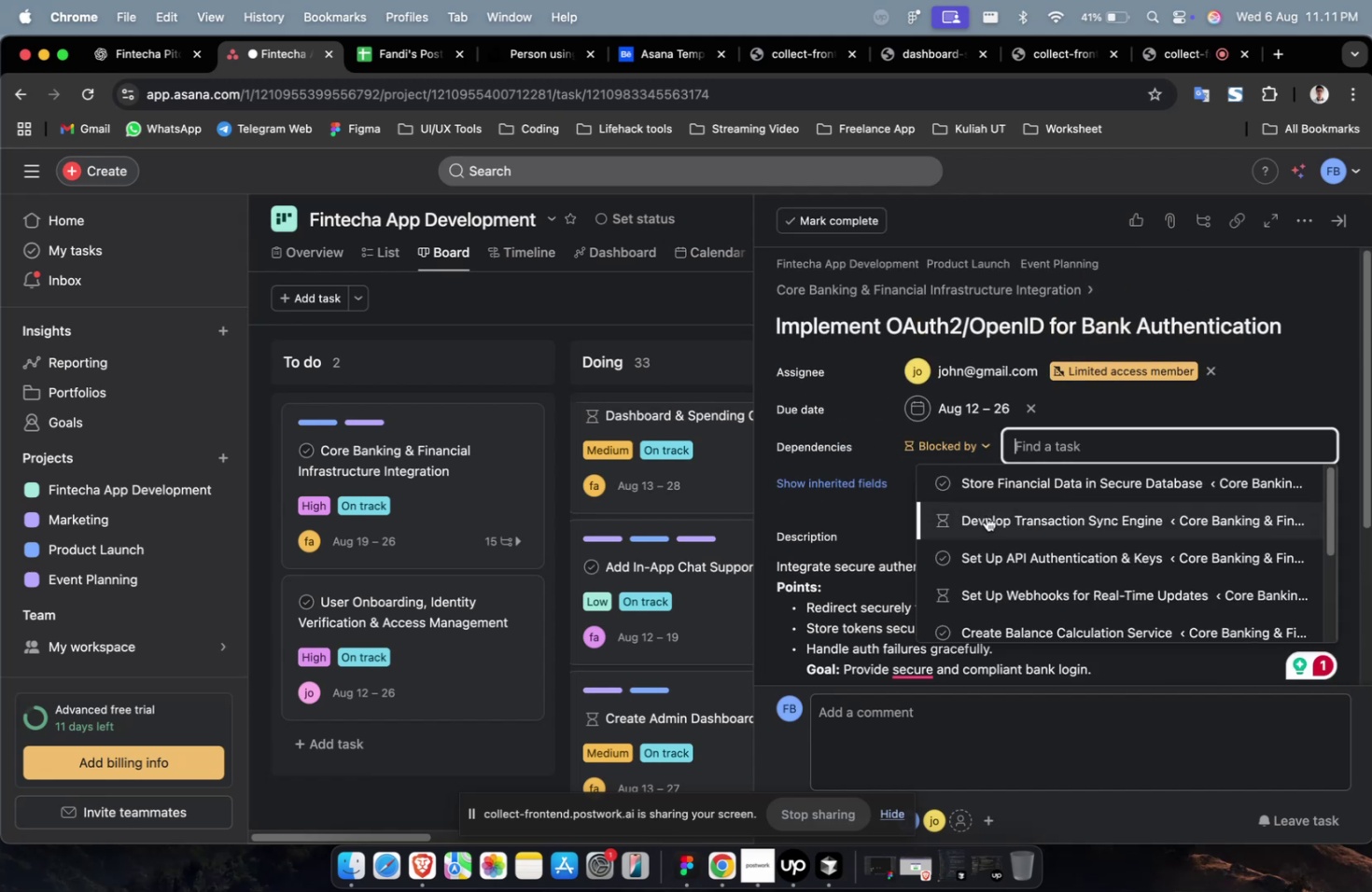 
double_click([986, 523])
 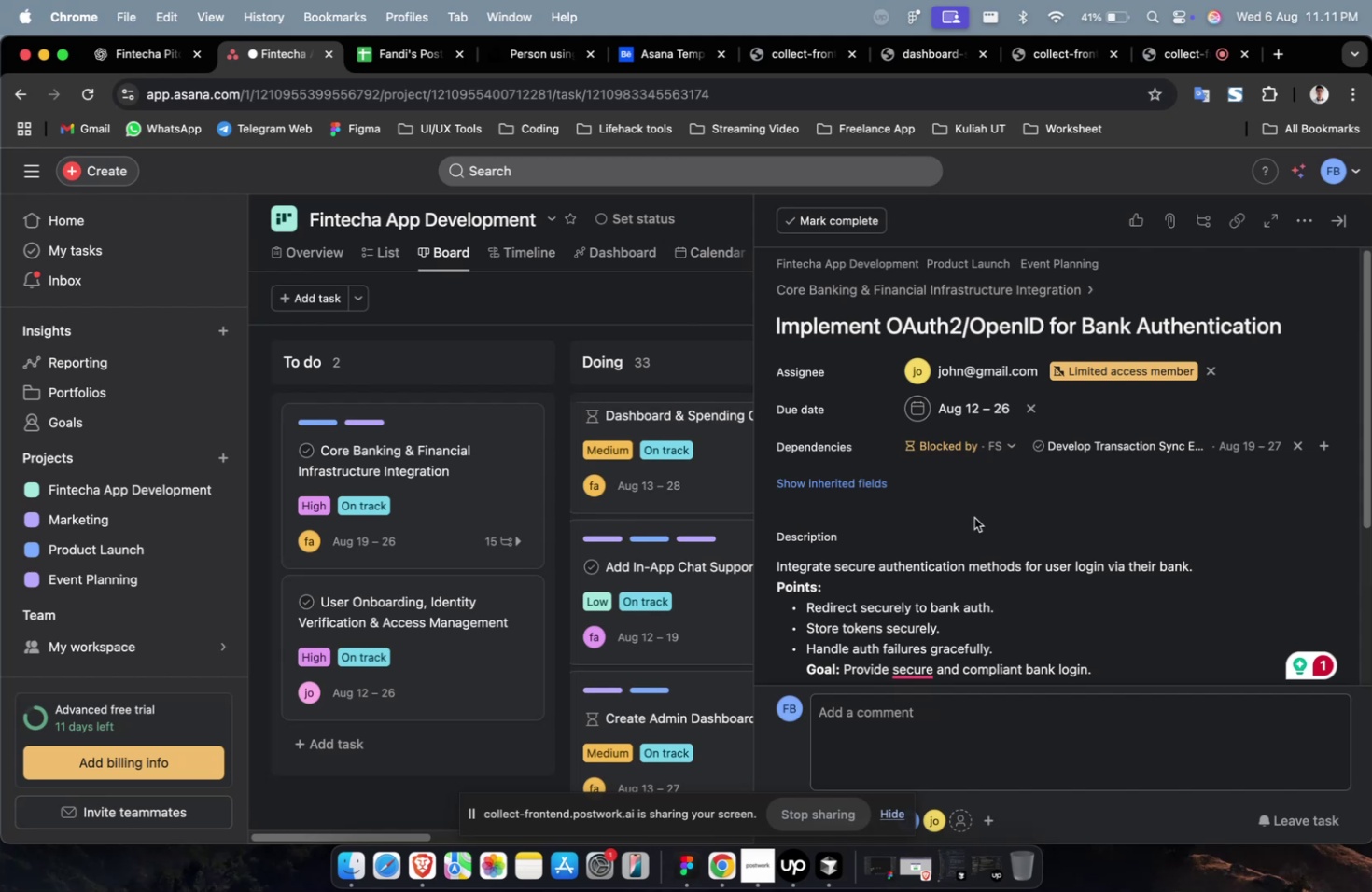 
left_click([872, 494])
 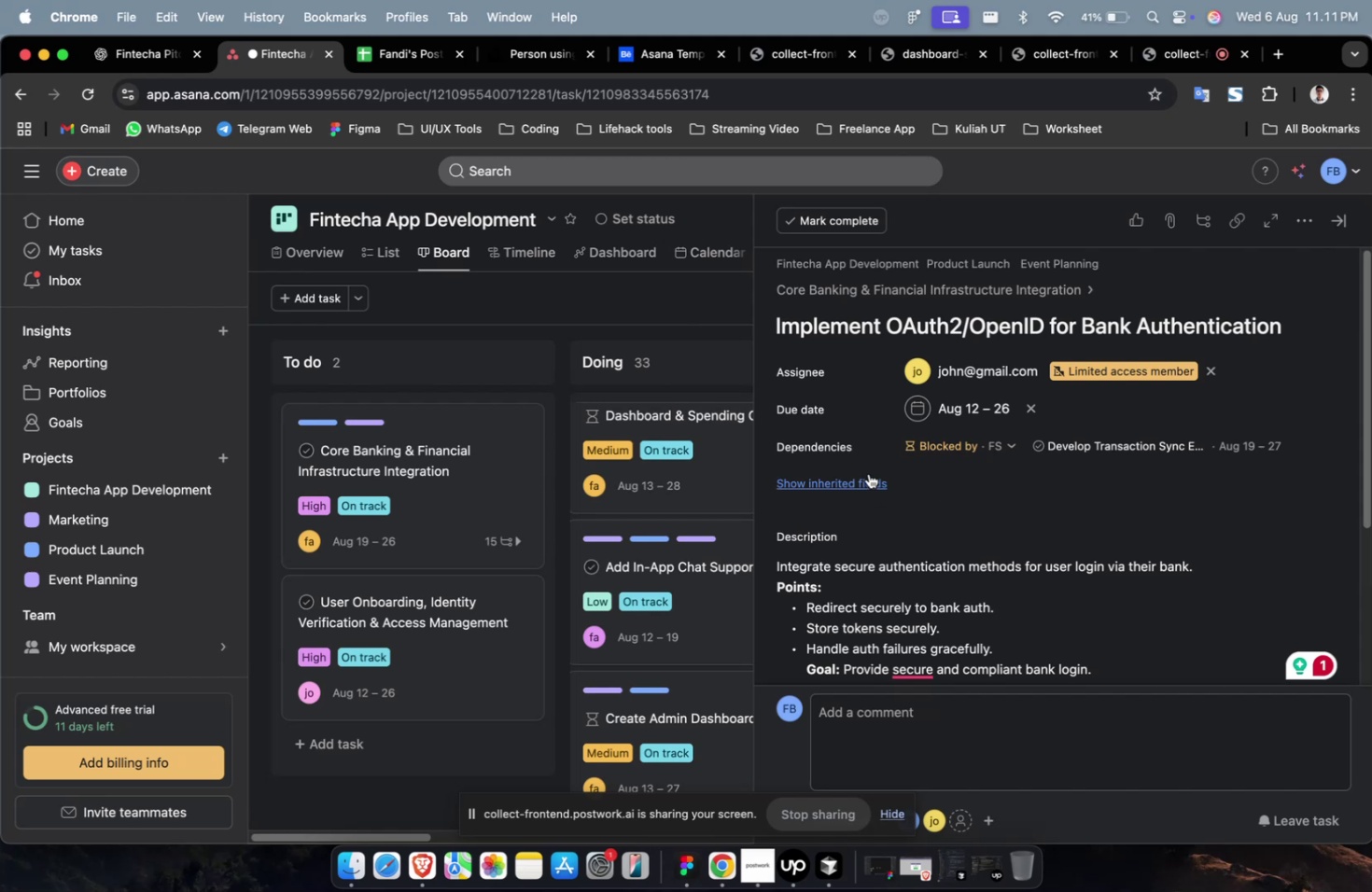 
double_click([868, 473])
 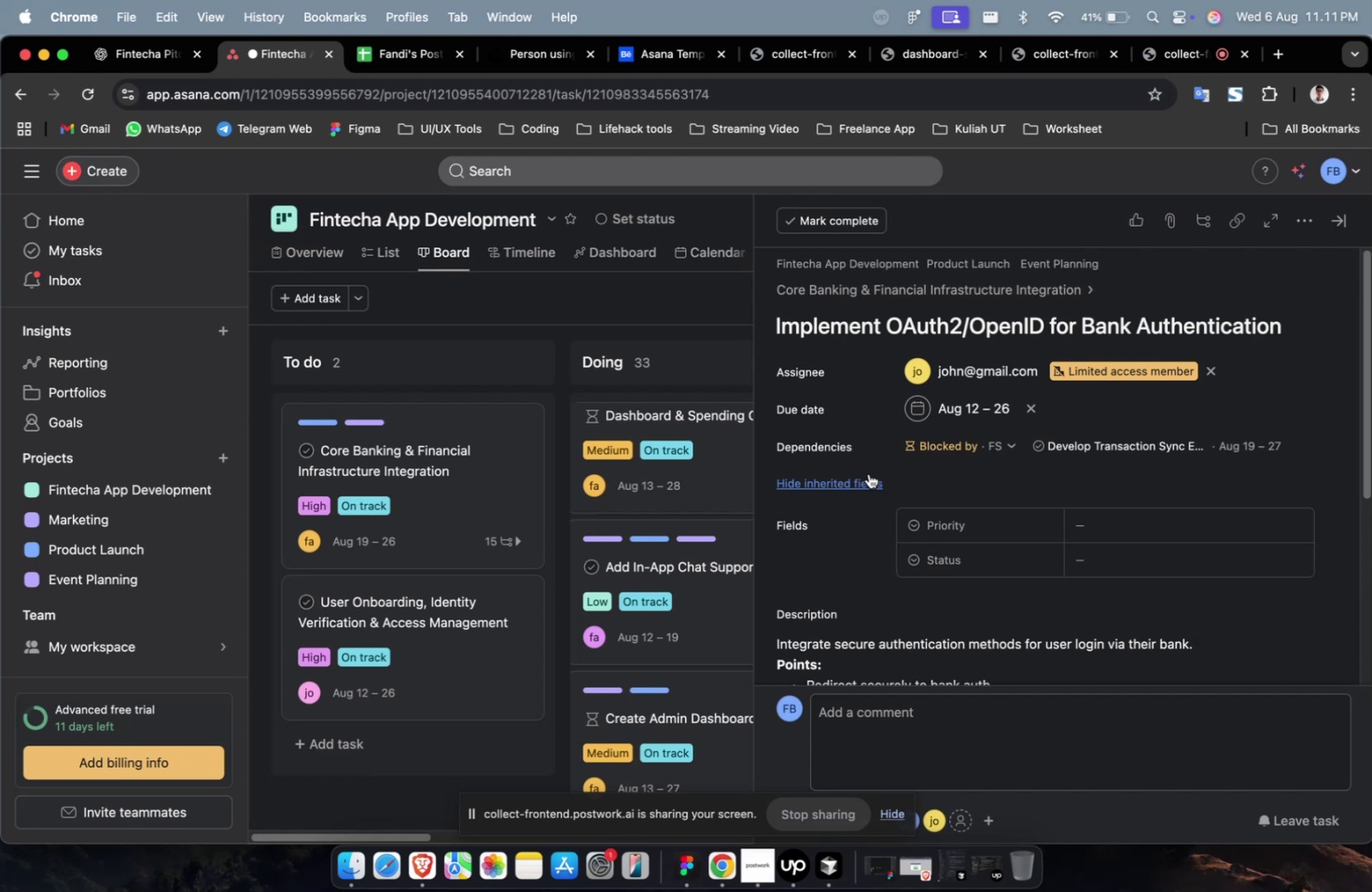 
wait(18.68)
 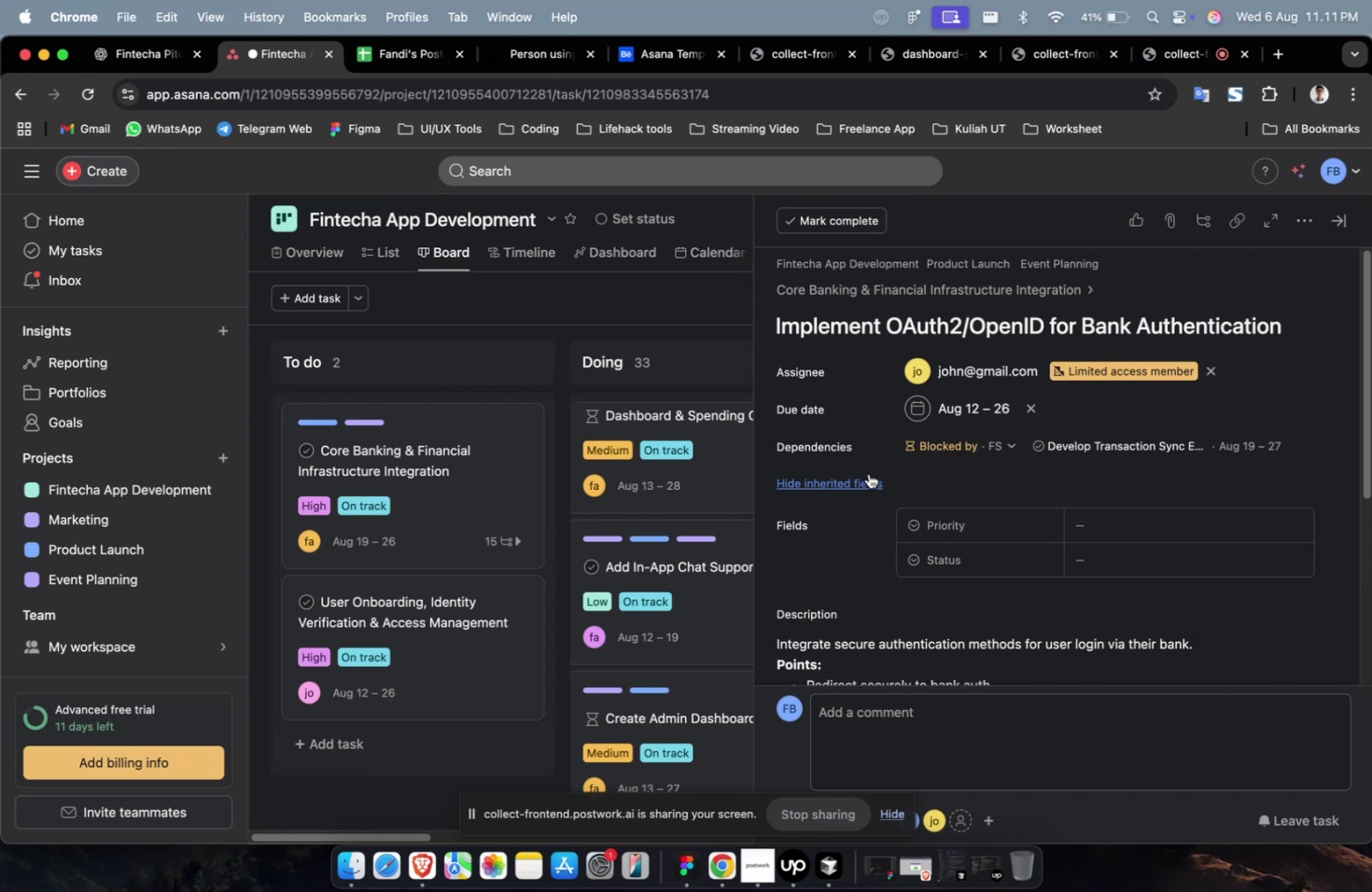 
left_click([1106, 522])
 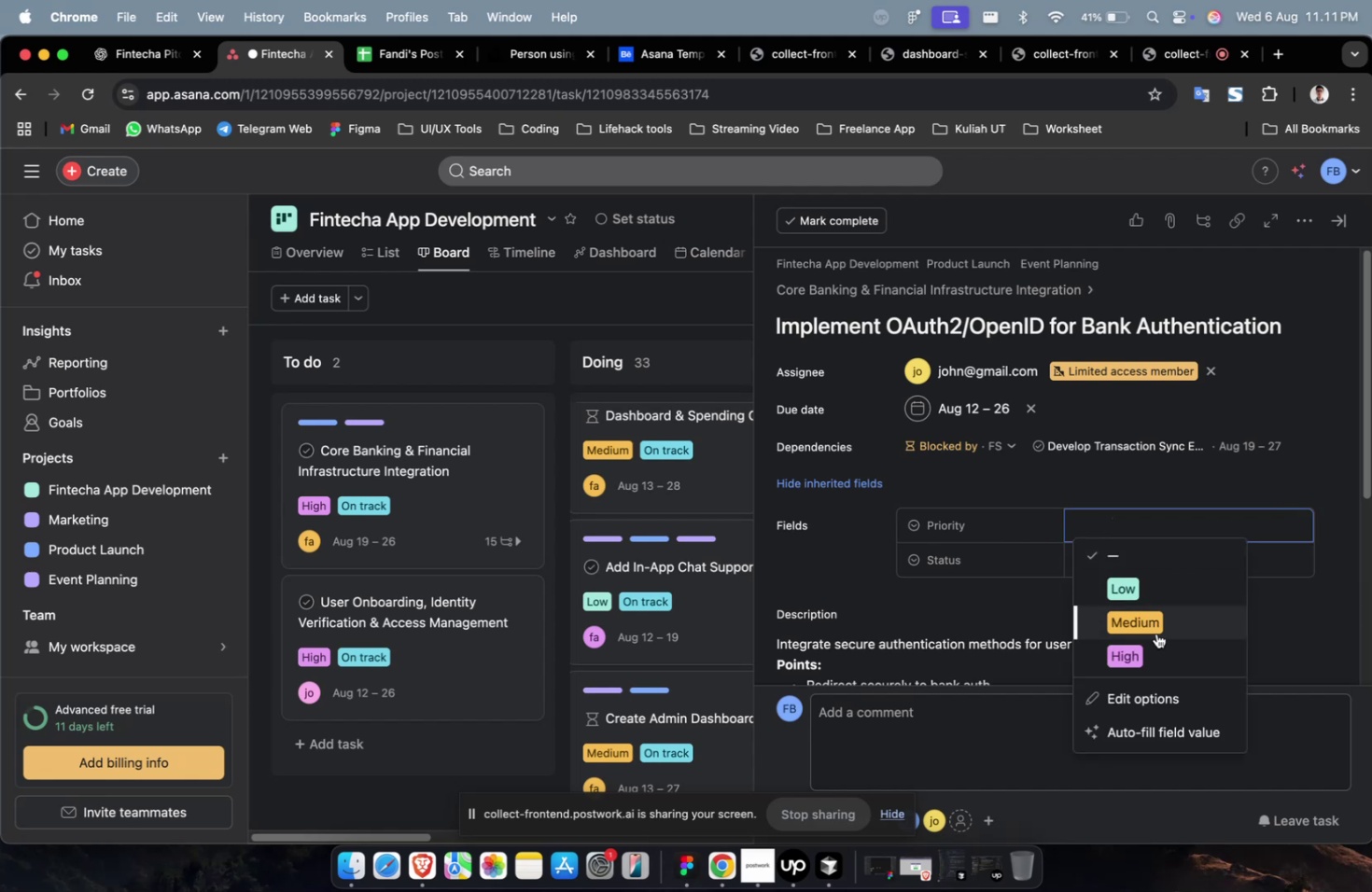 
left_click([1155, 648])
 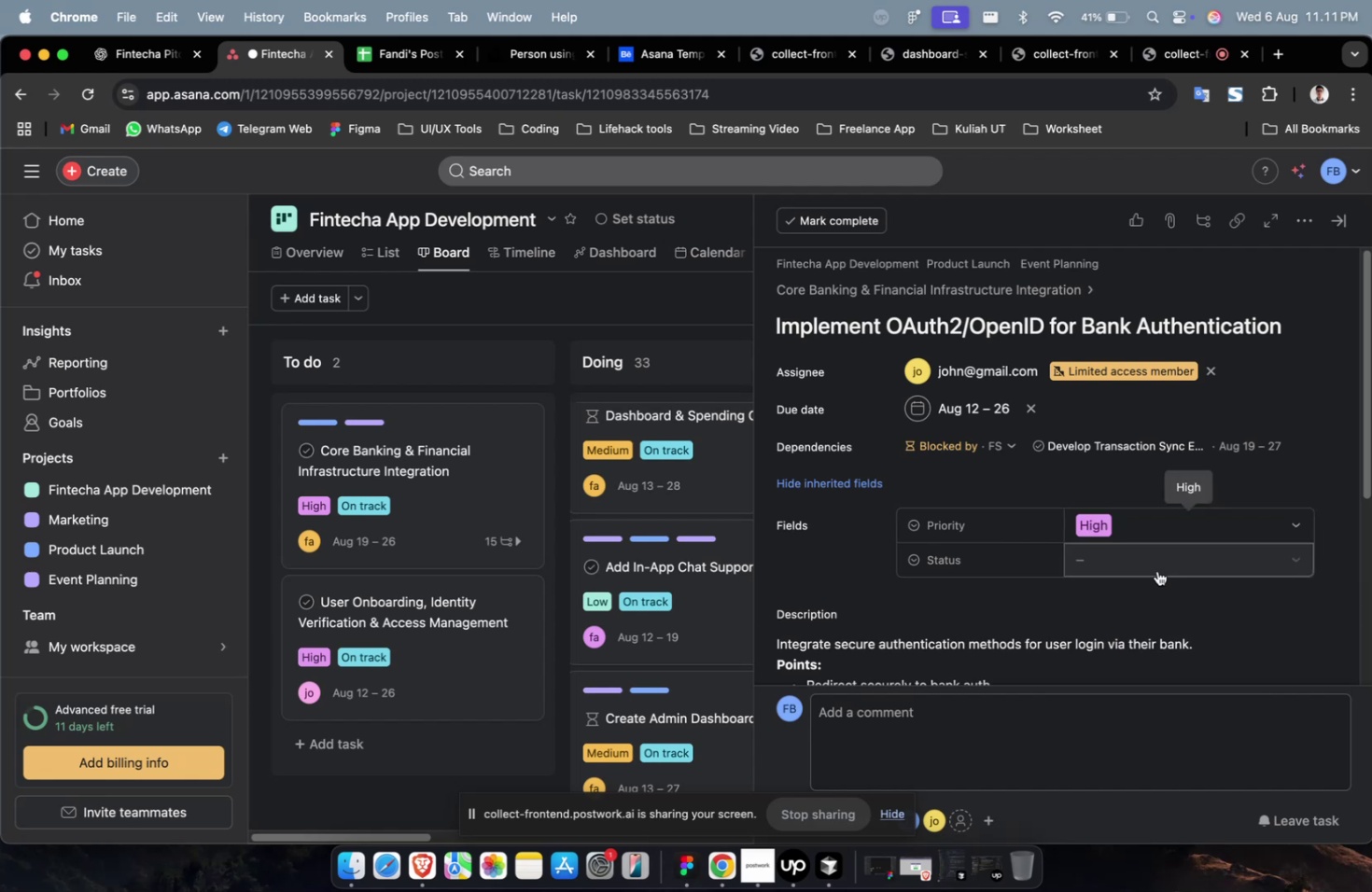 
double_click([1156, 570])
 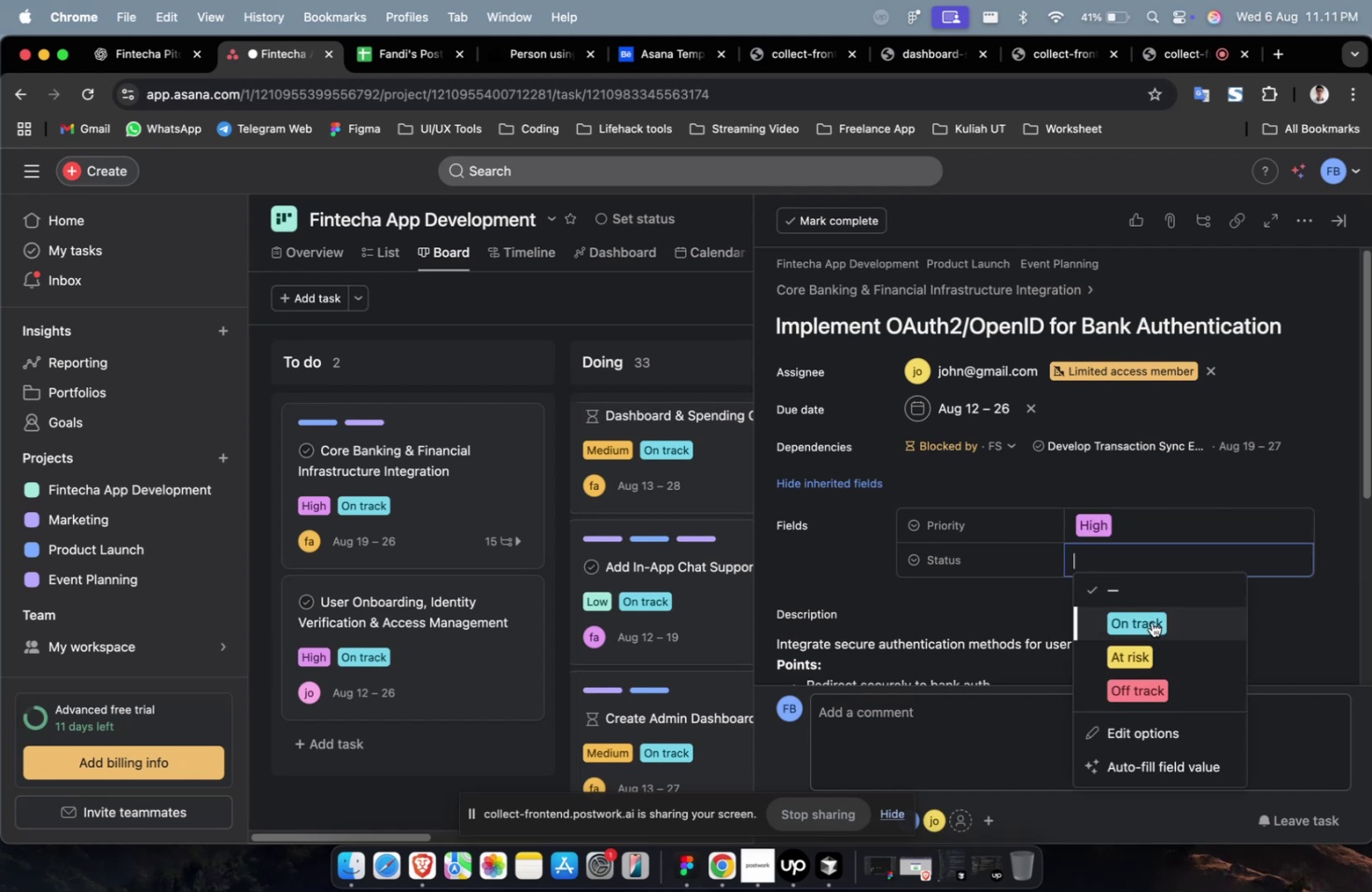 
triple_click([1151, 624])
 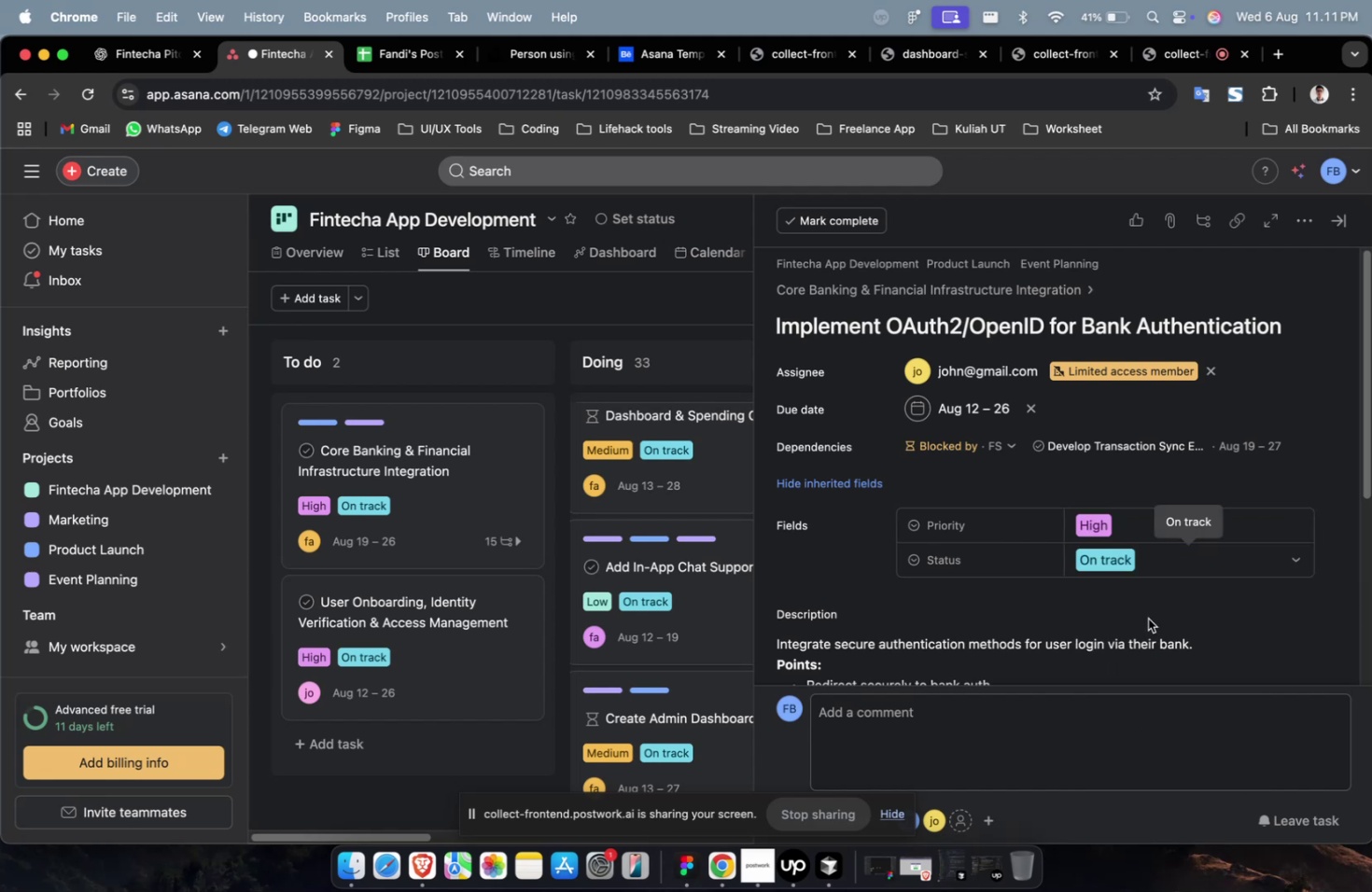 
wait(6.28)
 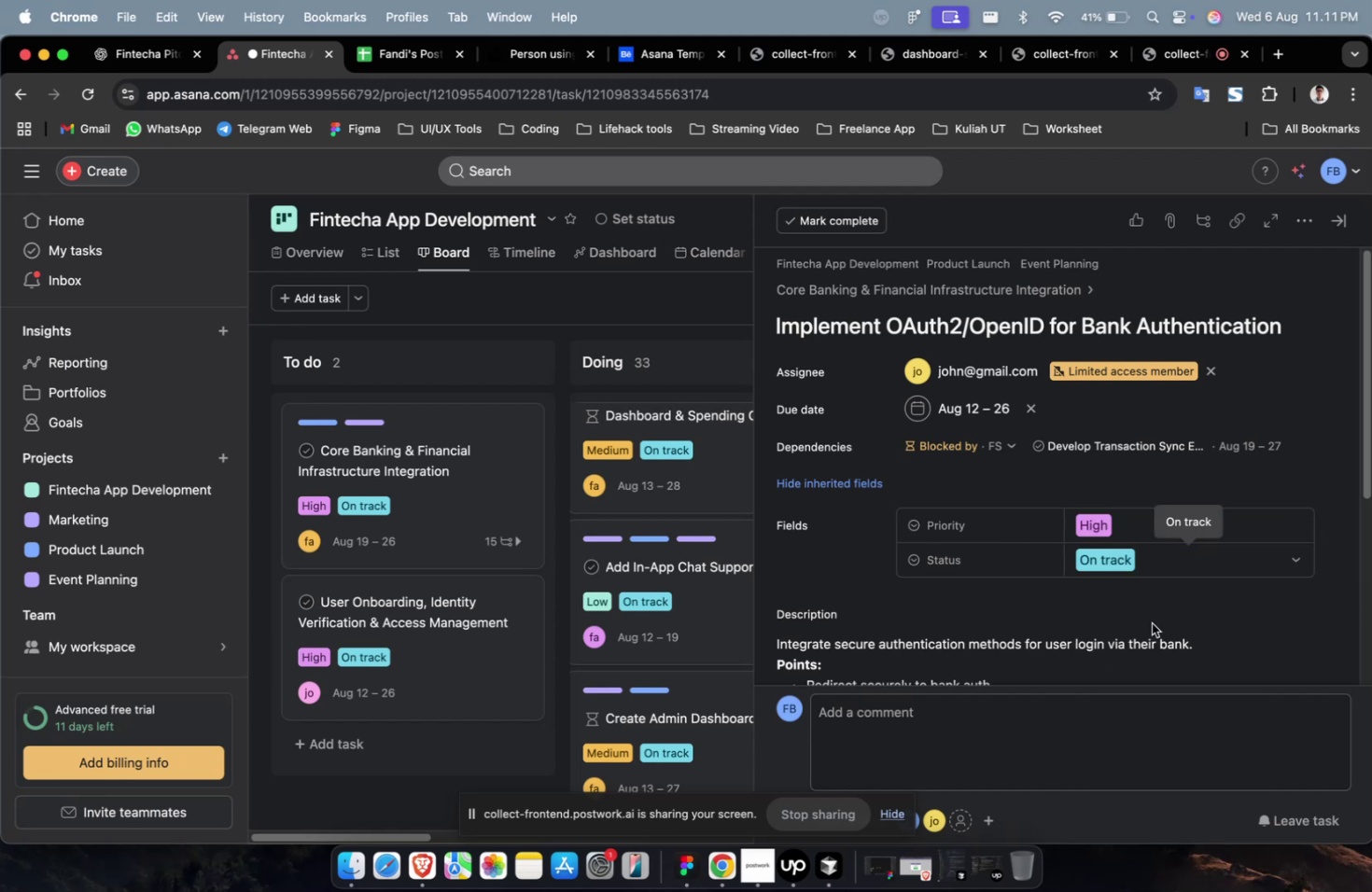 
scroll: coordinate [1139, 289], scroll_direction: down, amount: 2.0
 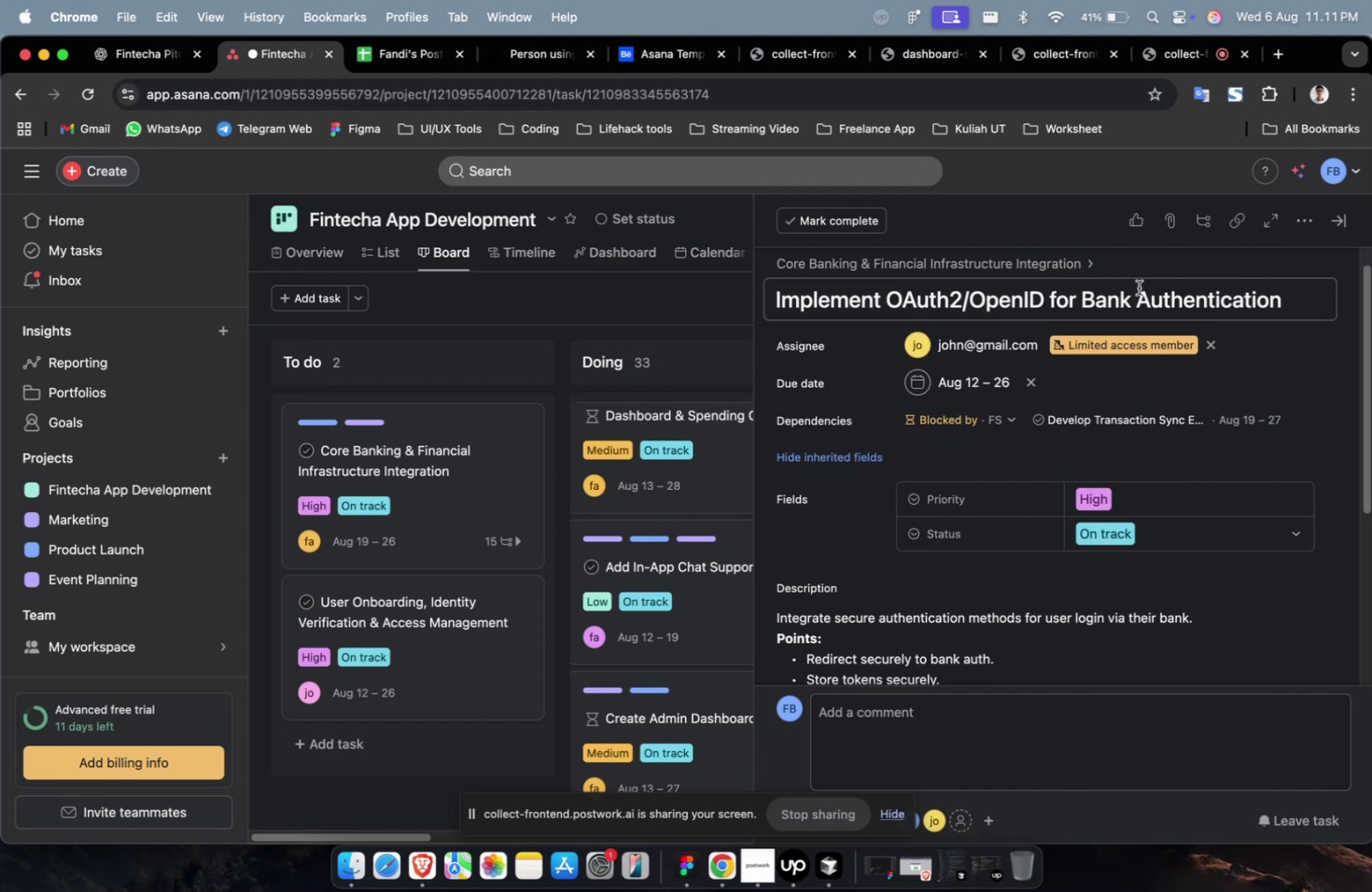 
scroll: coordinate [1136, 275], scroll_direction: up, amount: 3.0
 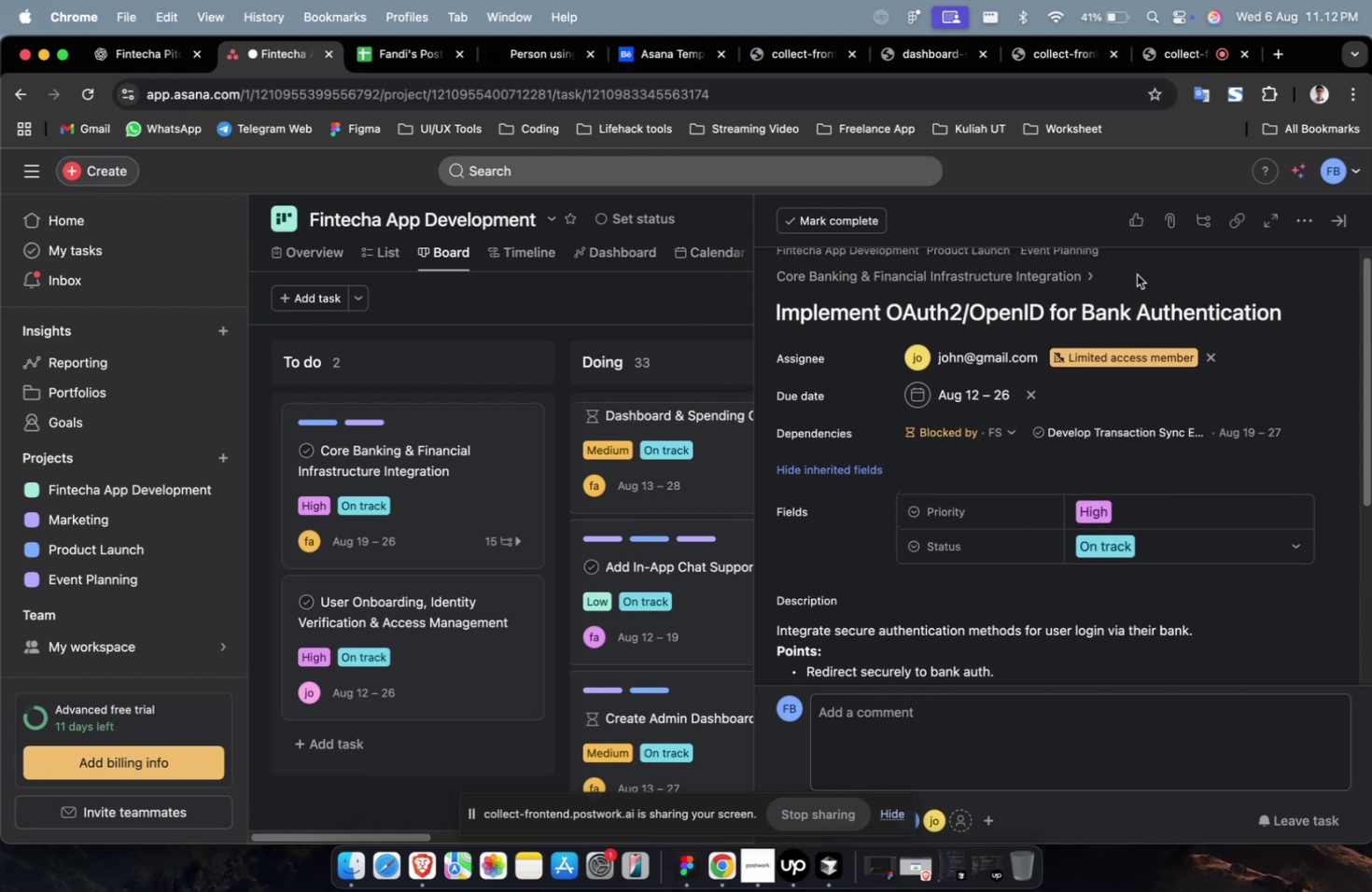 
scroll: coordinate [1136, 274], scroll_direction: down, amount: 4.0
 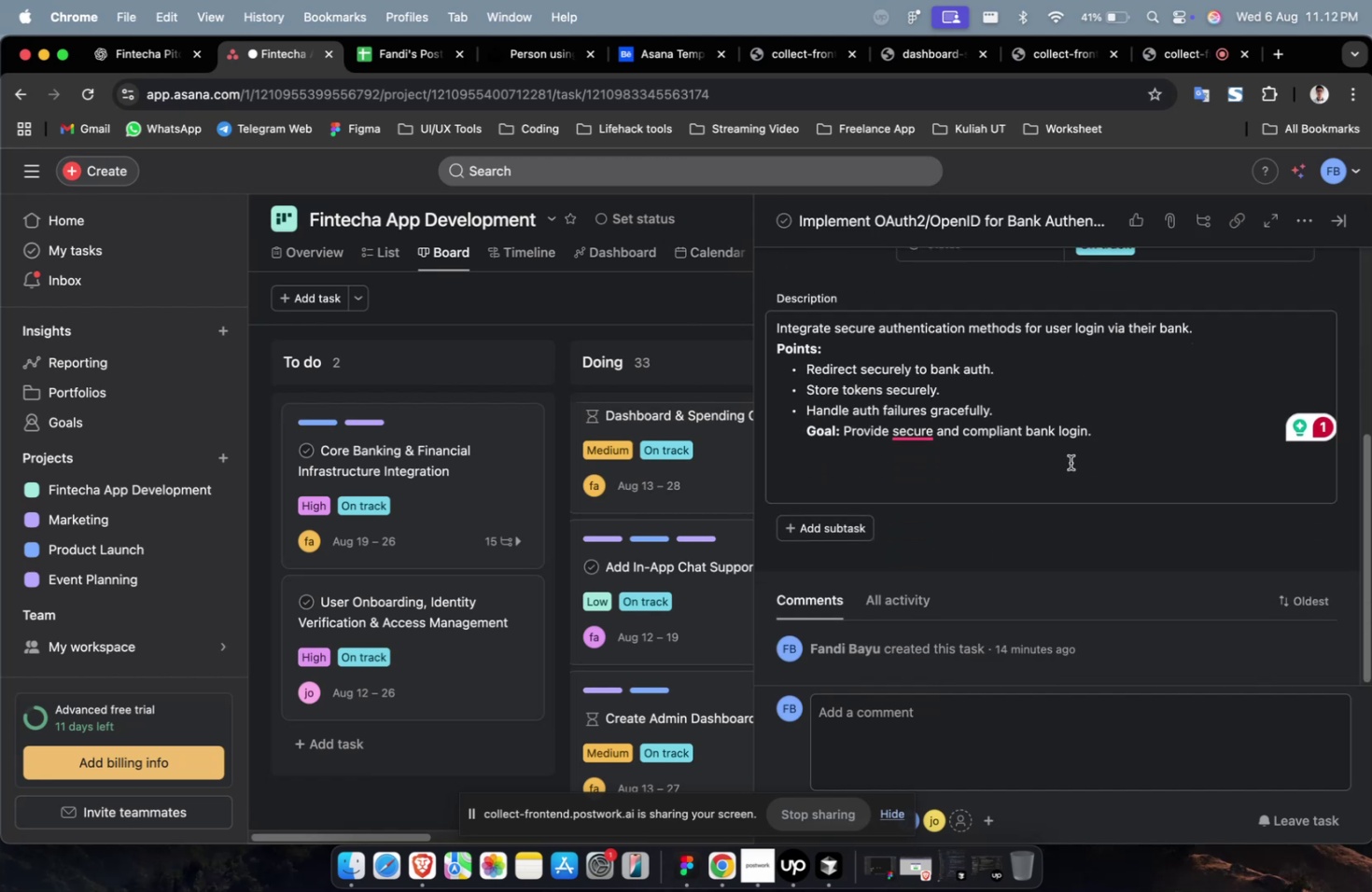 
left_click([861, 527])
 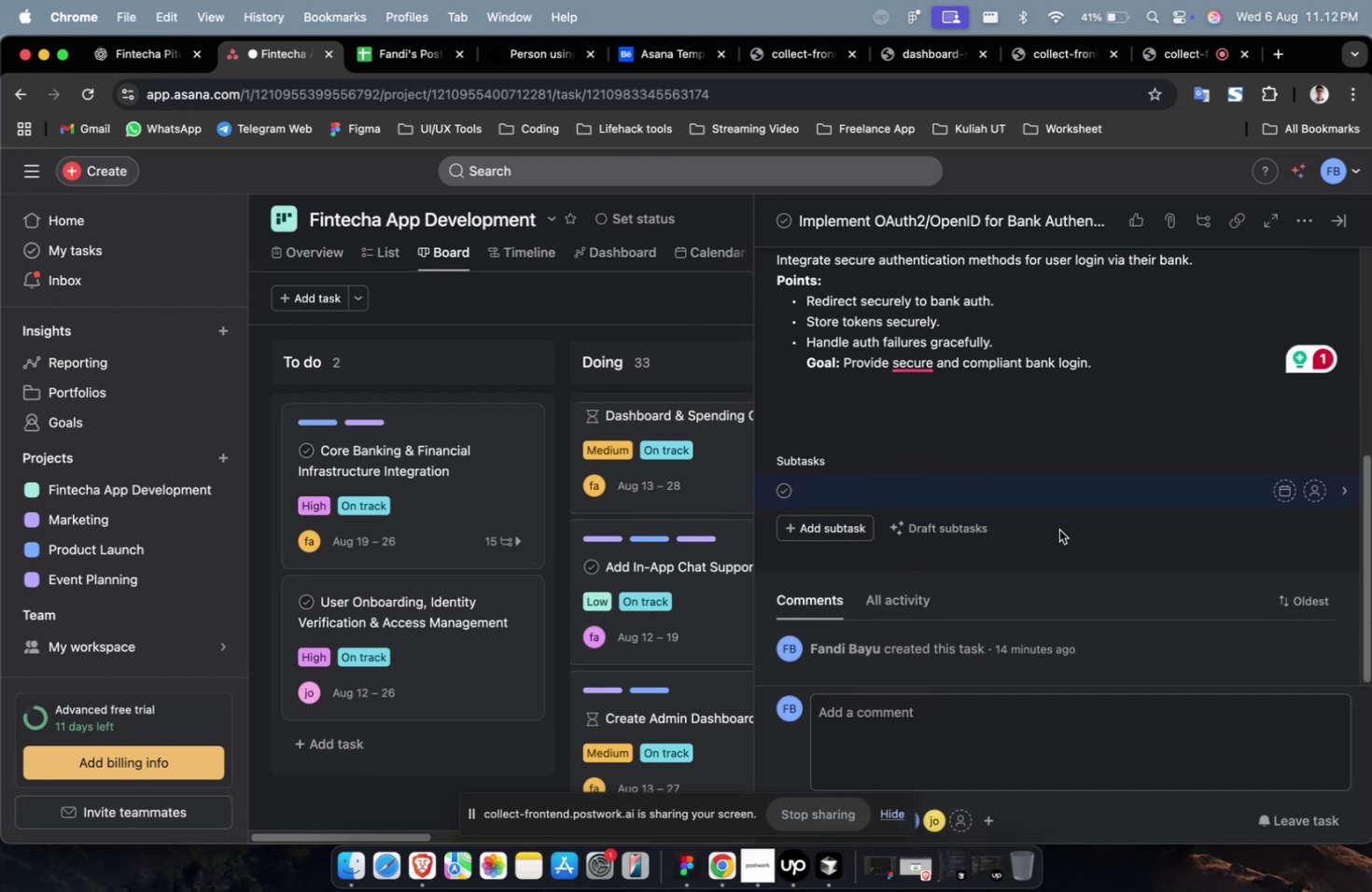 
left_click([1089, 536])
 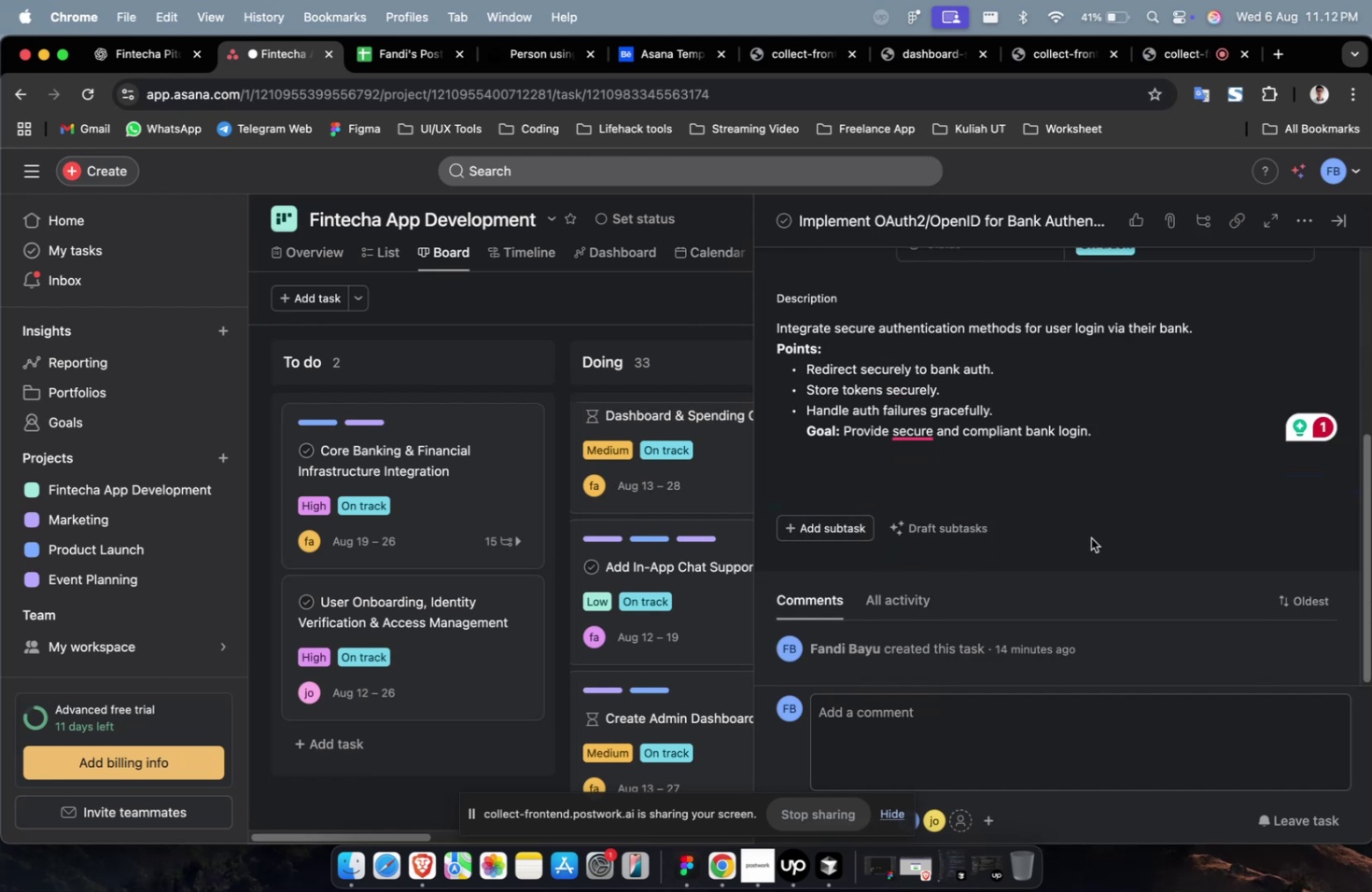 
scroll: coordinate [1089, 538], scroll_direction: up, amount: 8.0
 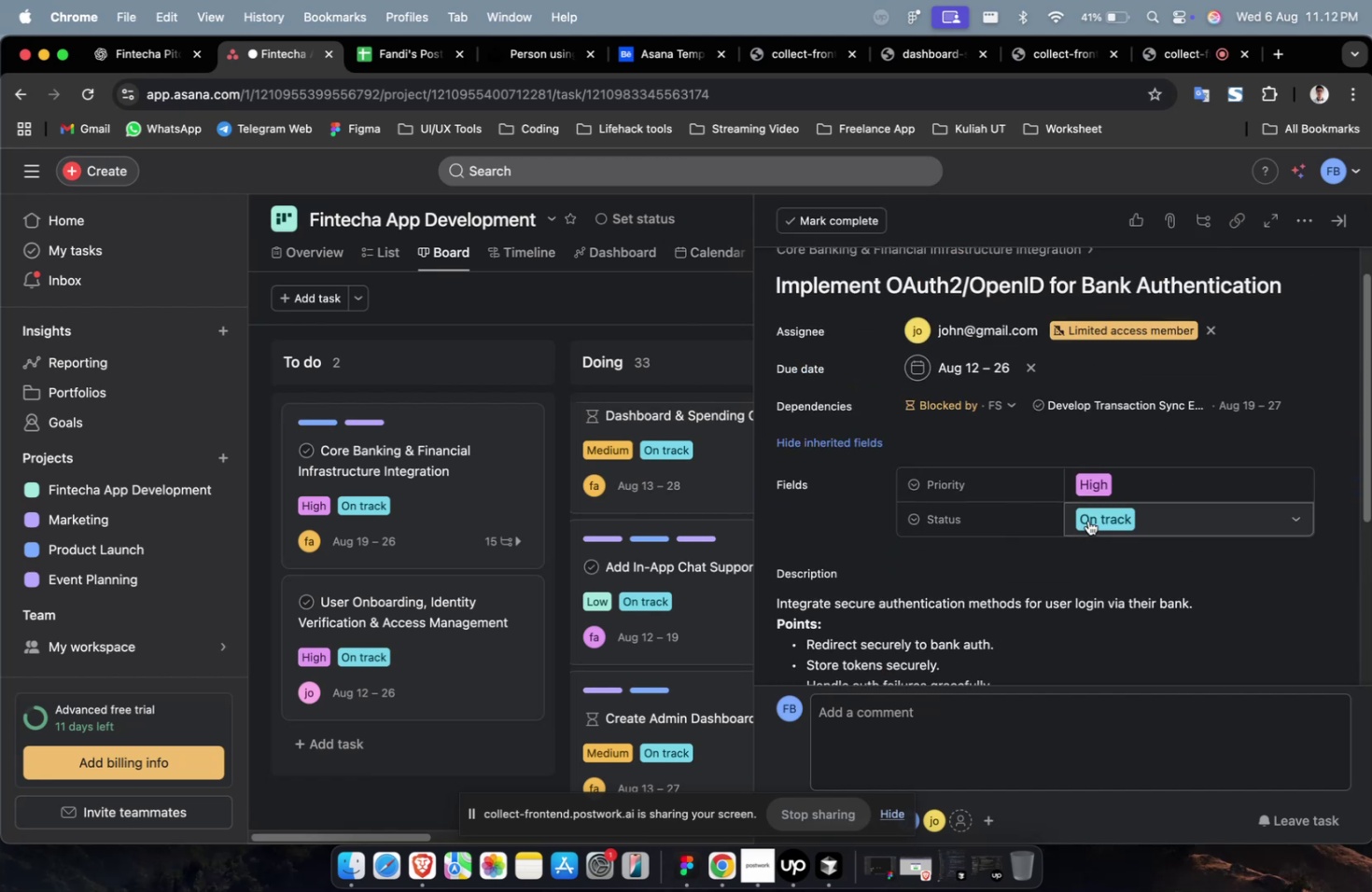 
scroll: coordinate [1107, 515], scroll_direction: down, amount: 9.0
 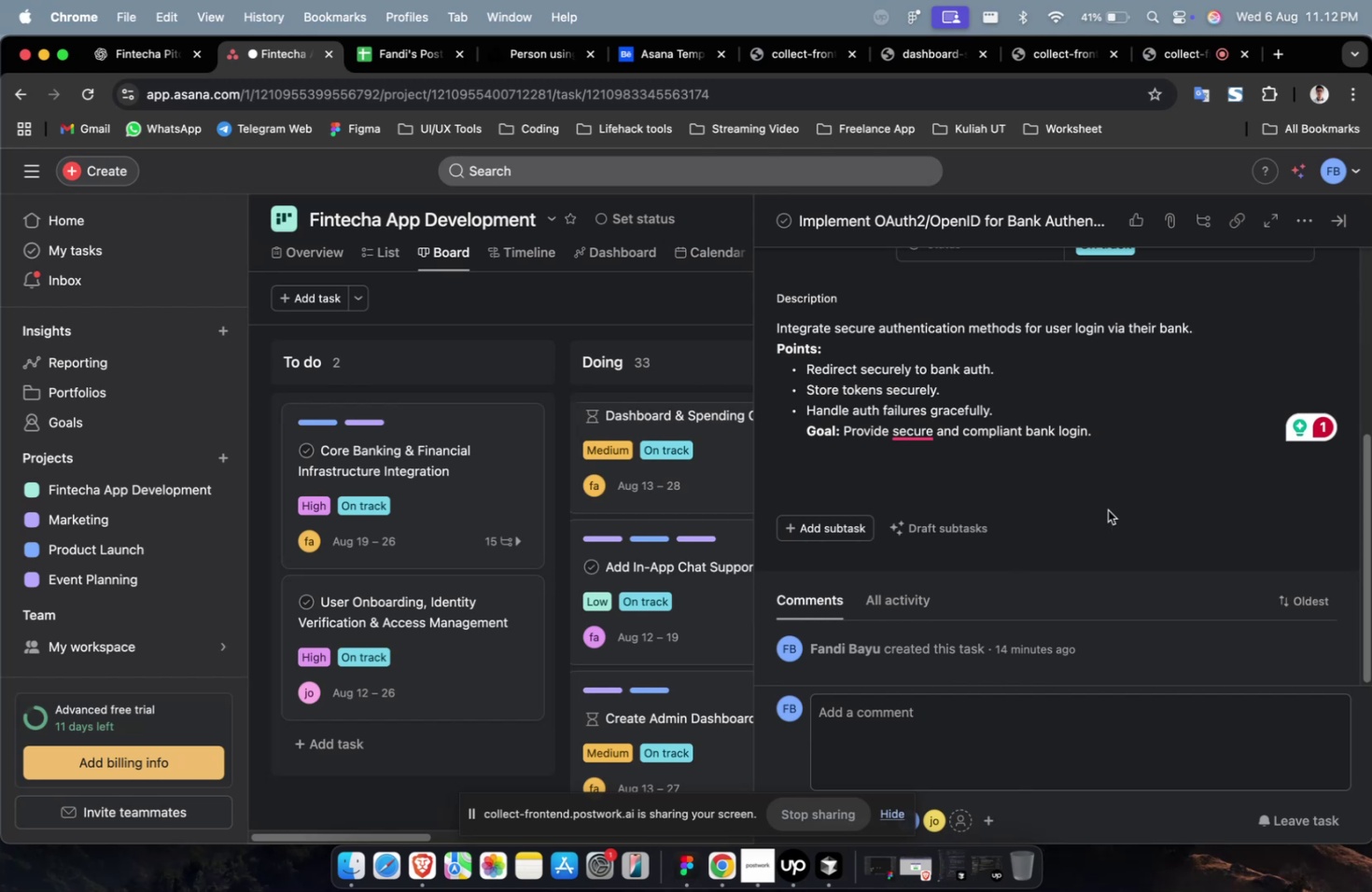 
right_click([1107, 509])
 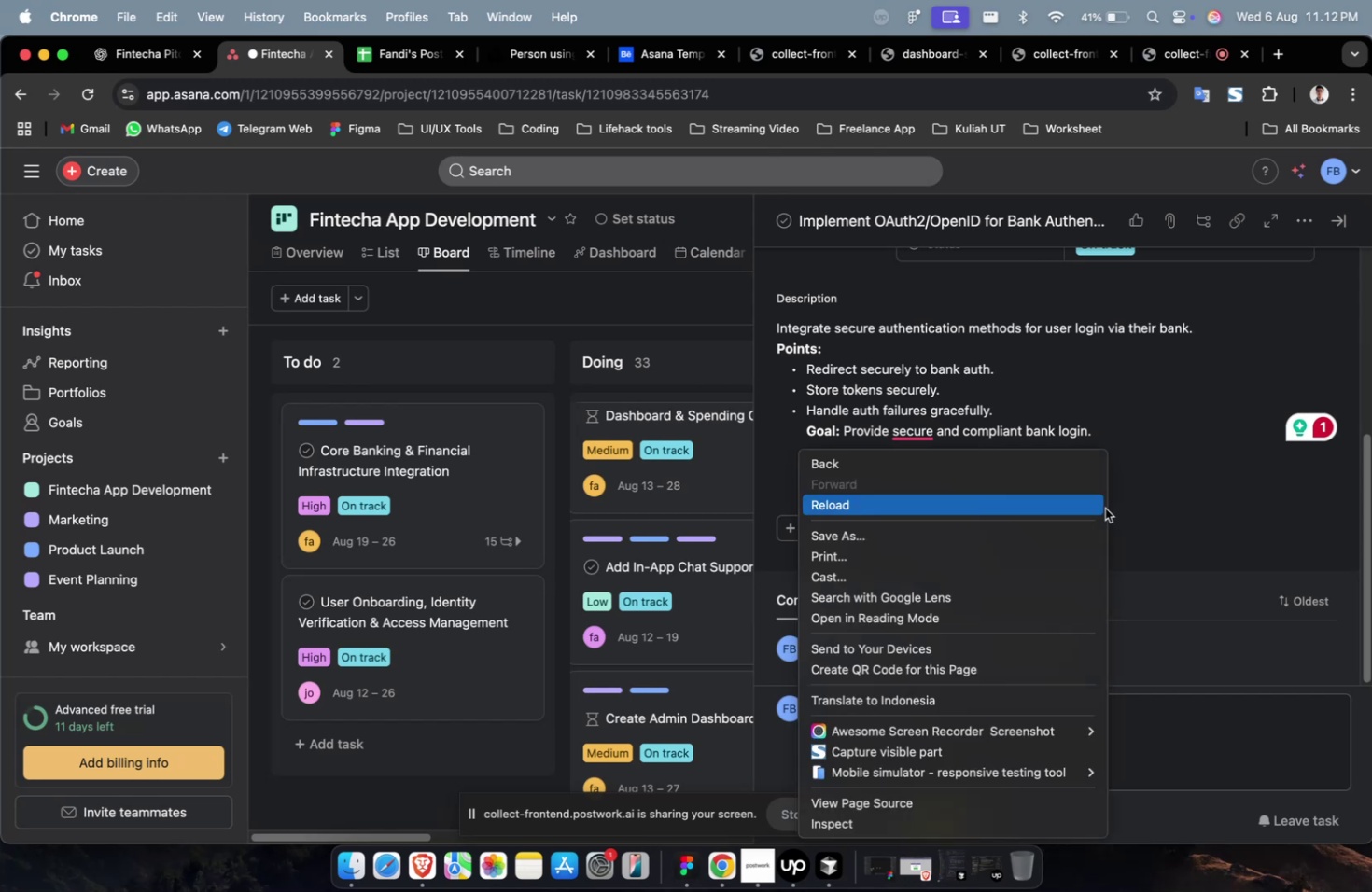 
left_click([1164, 492])
 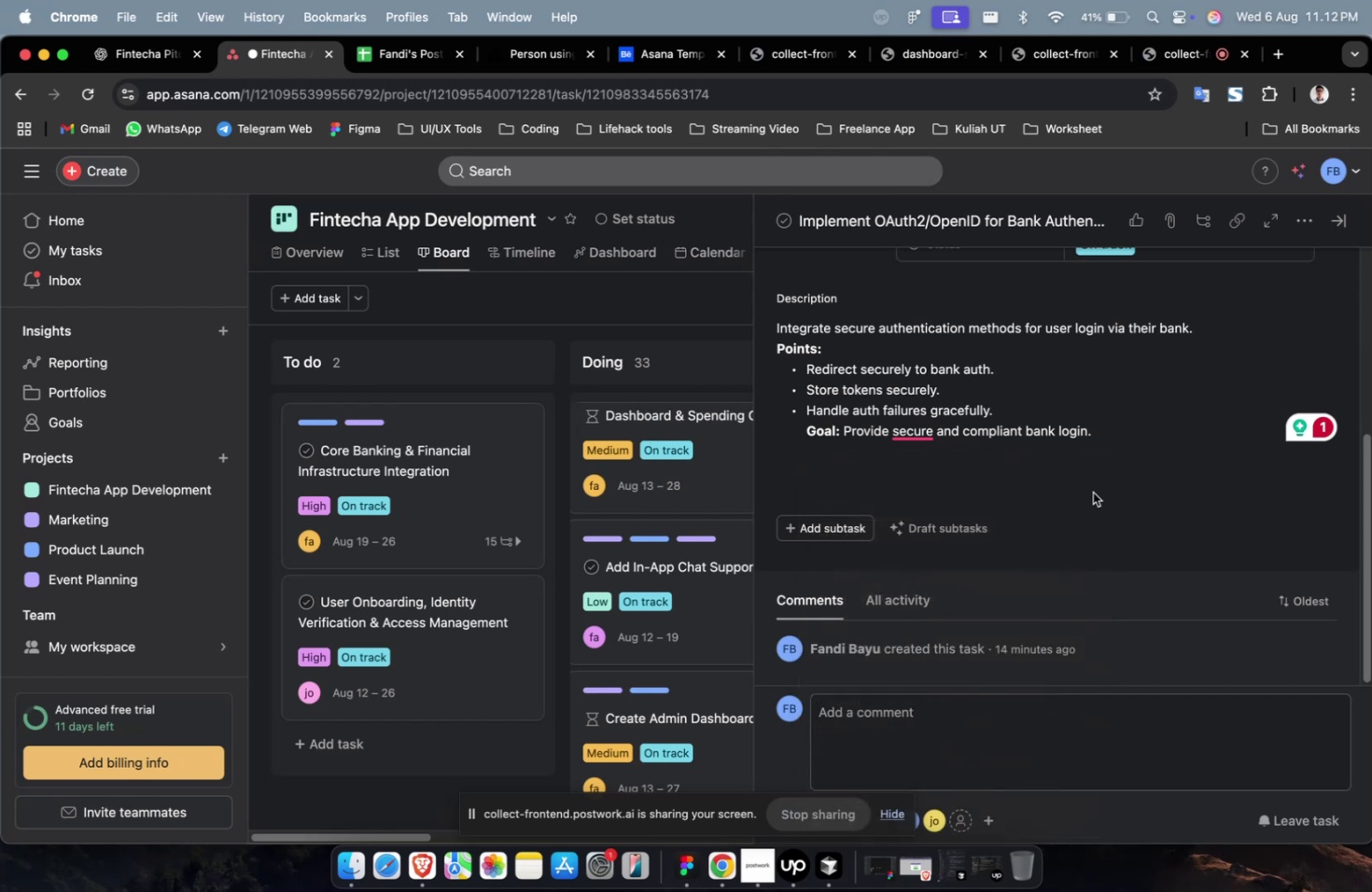 
scroll: coordinate [1056, 481], scroll_direction: up, amount: 5.0
 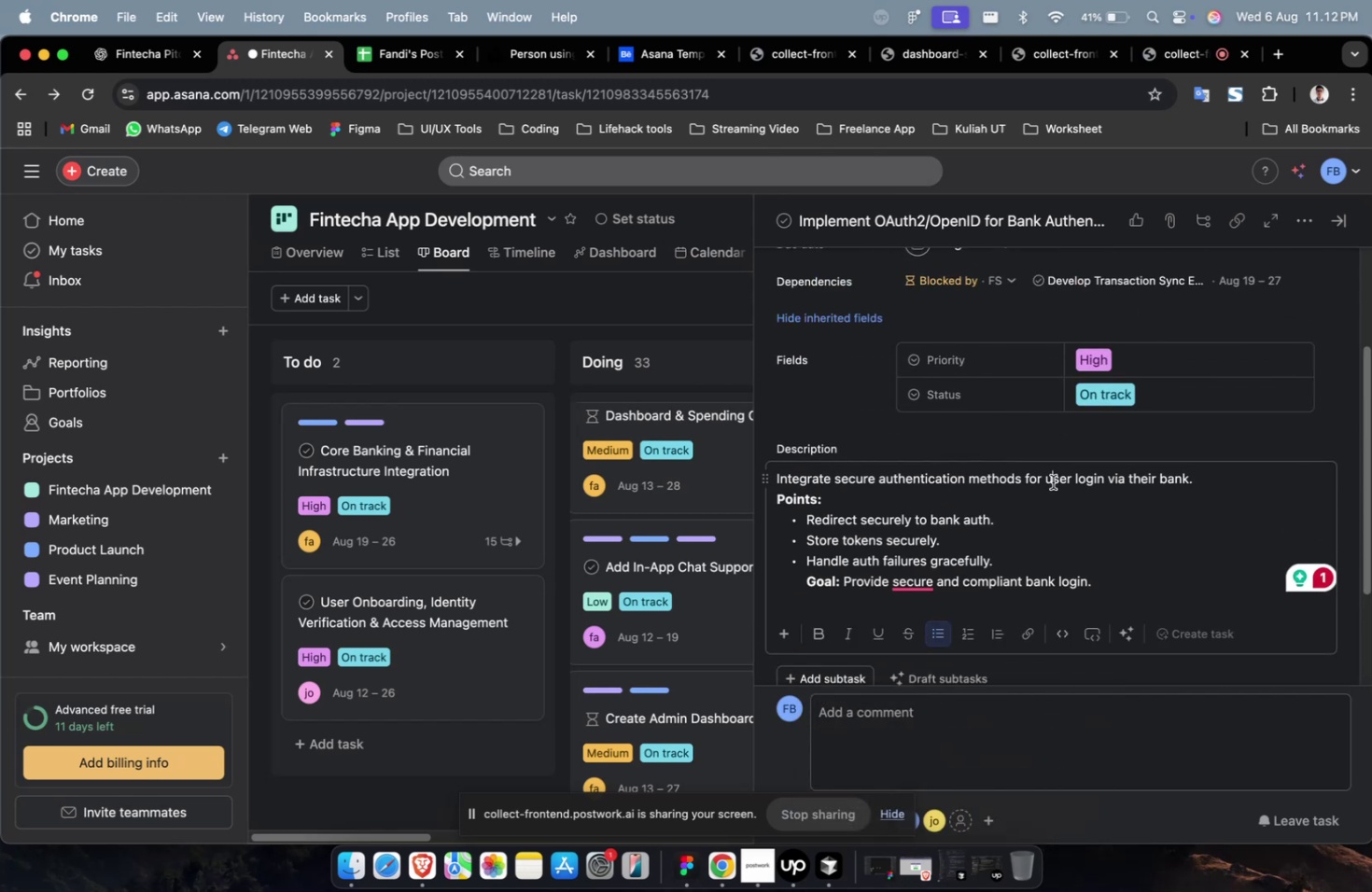 
scroll: coordinate [1109, 503], scroll_direction: down, amount: 23.0
 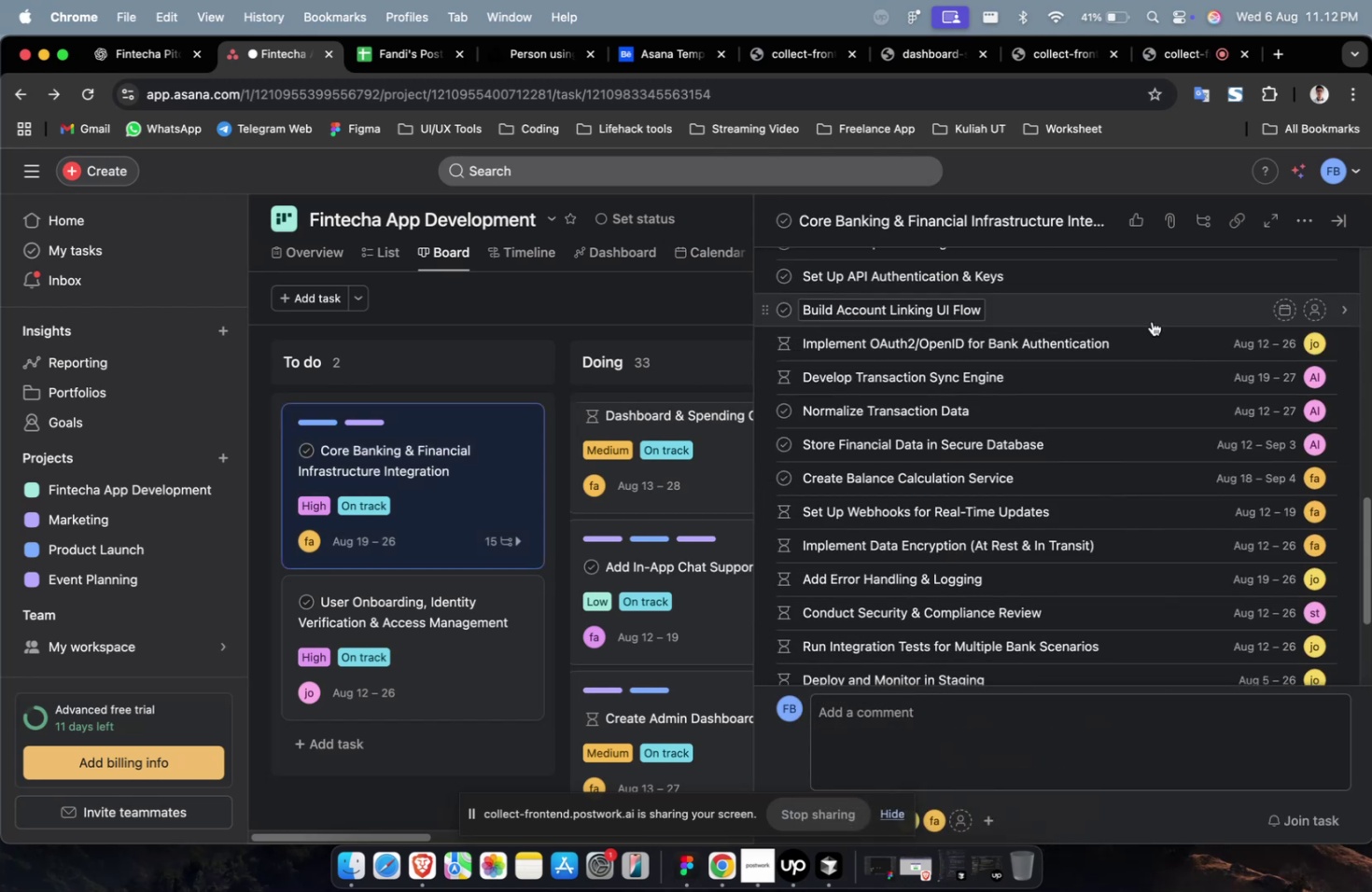 
left_click([1151, 319])
 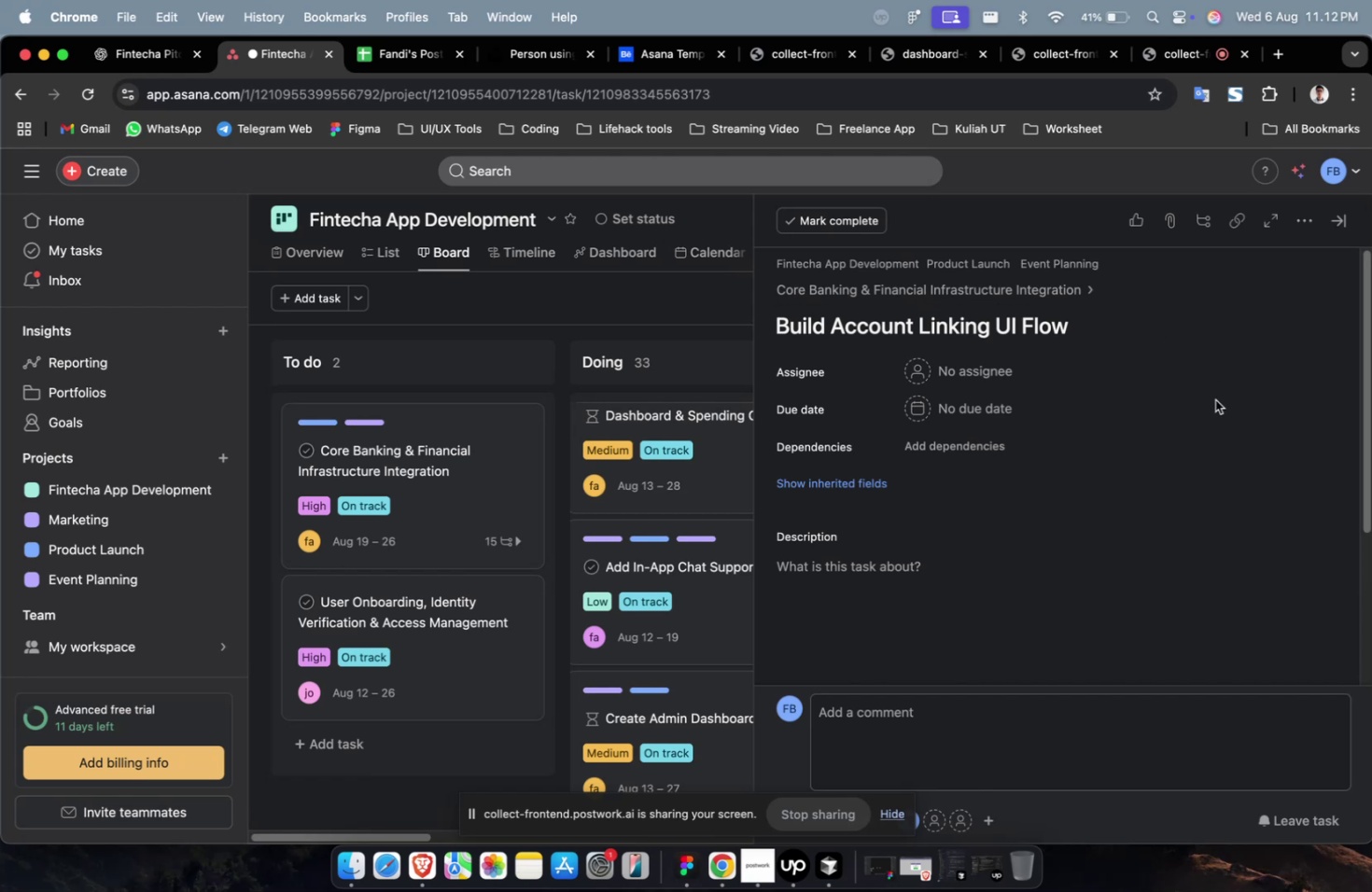 
wait(6.6)
 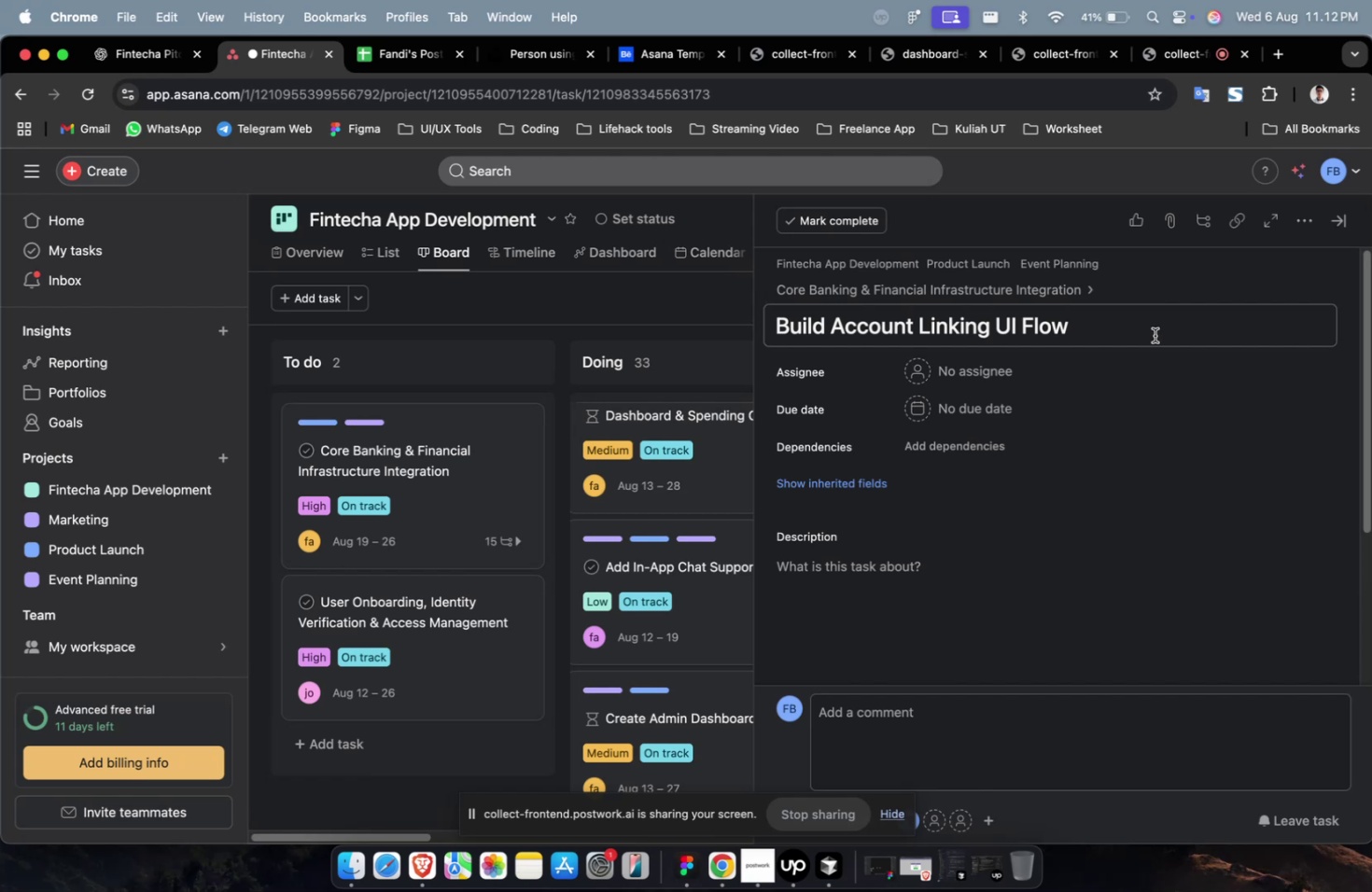 
left_click([133, 59])
 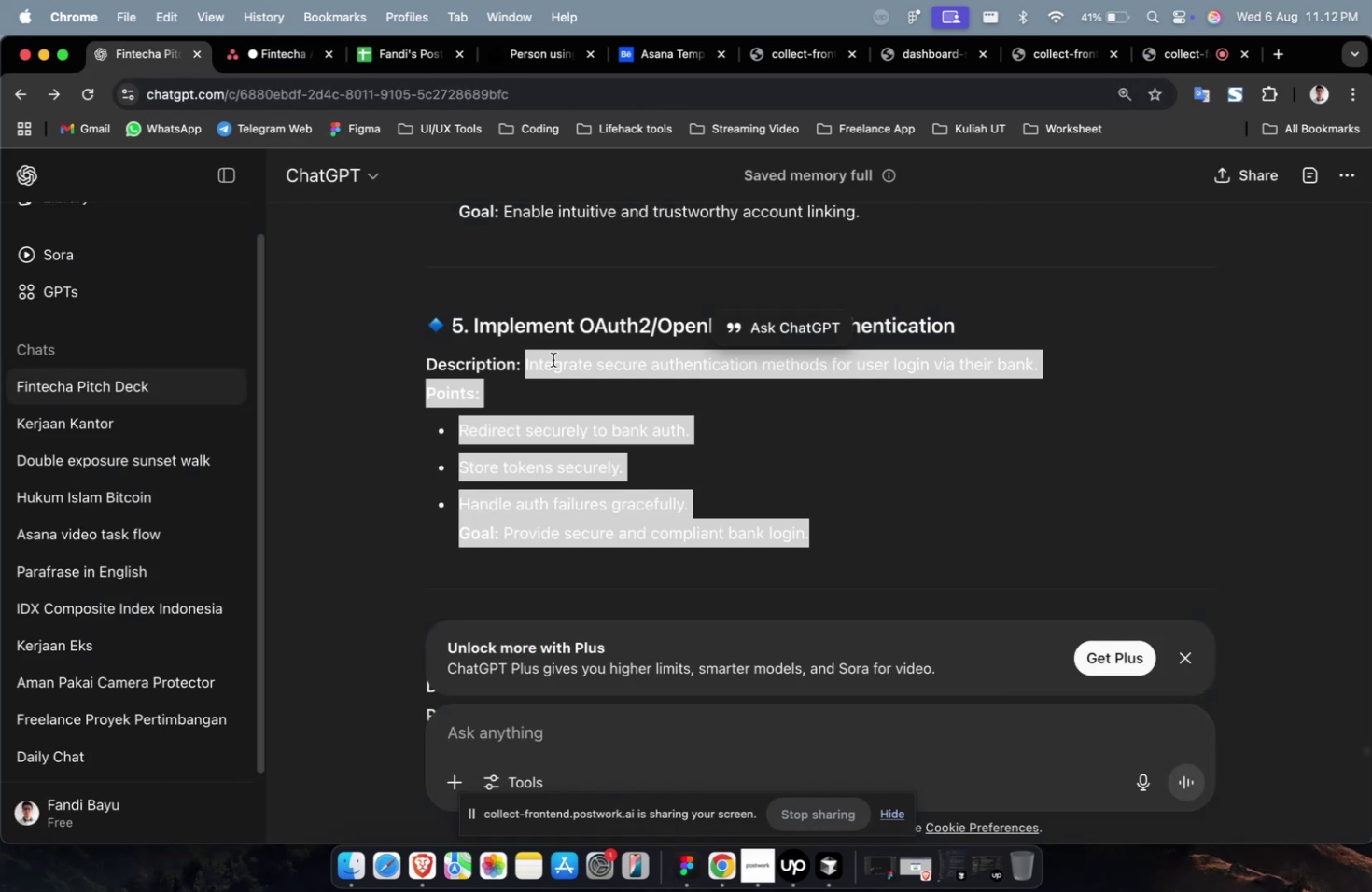 
scroll: coordinate [566, 374], scroll_direction: up, amount: 5.0
 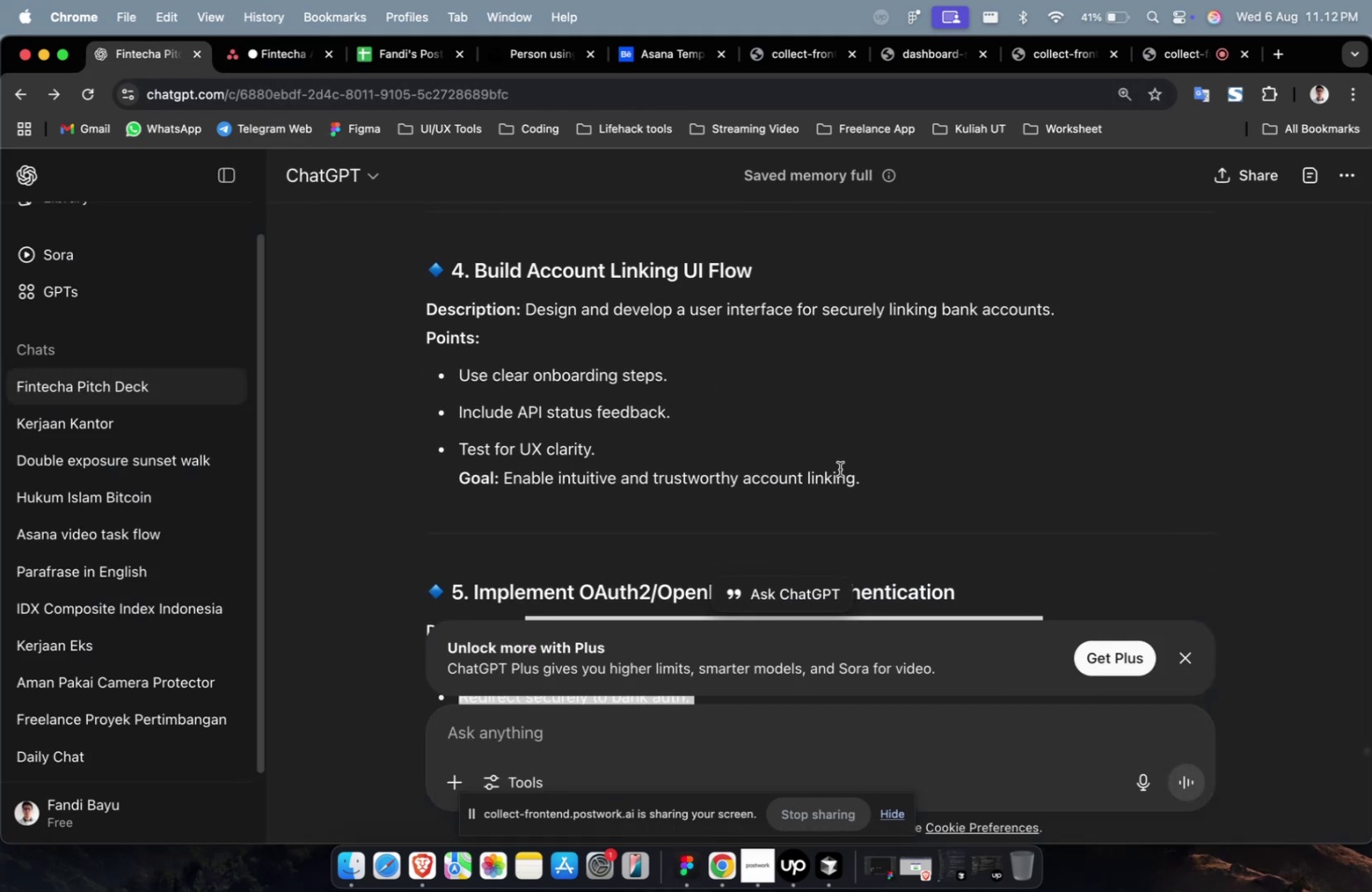 
left_click_drag(start_coordinate=[859, 481], to_coordinate=[526, 320])
 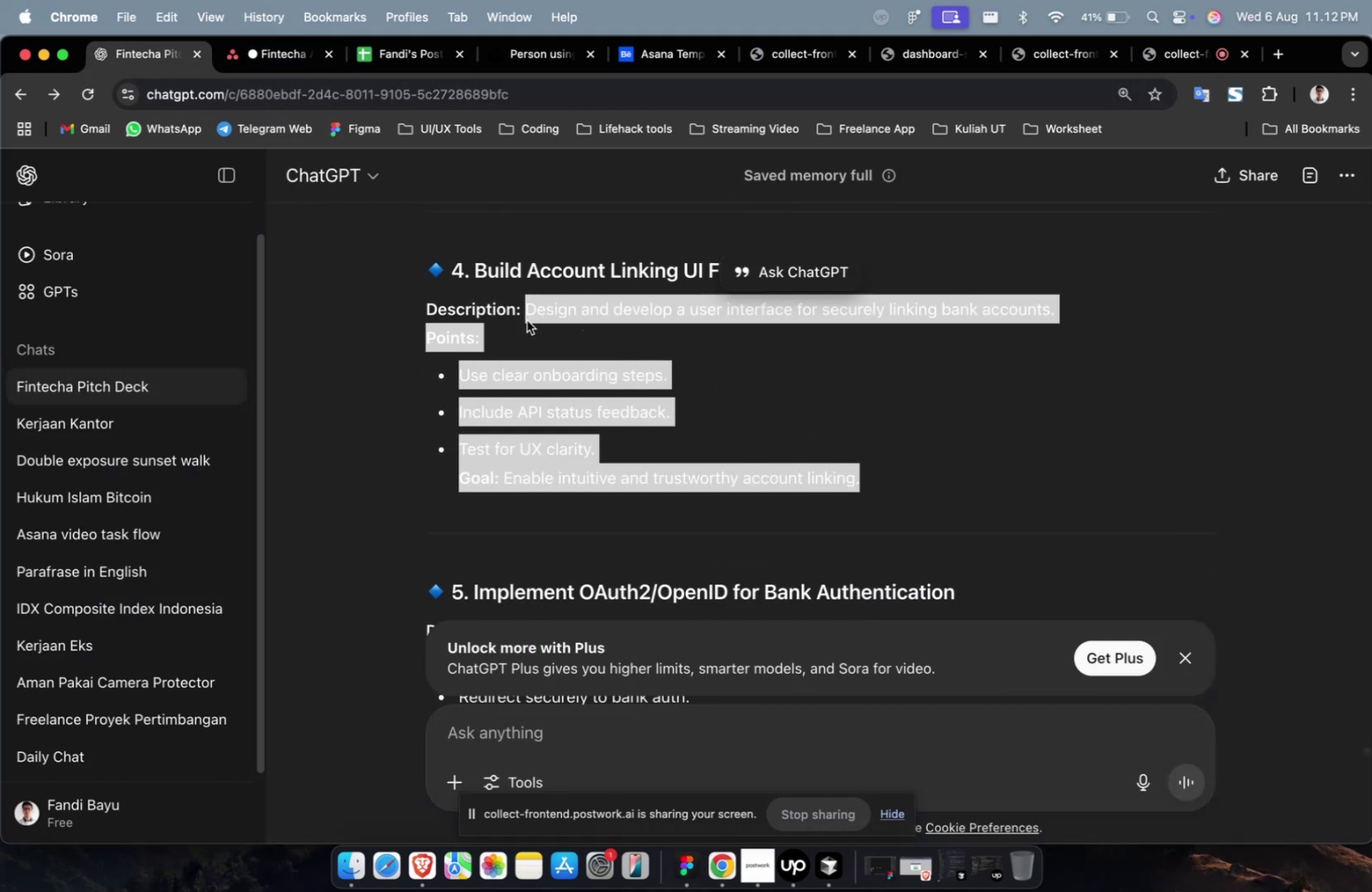 
key(Meta+C)
 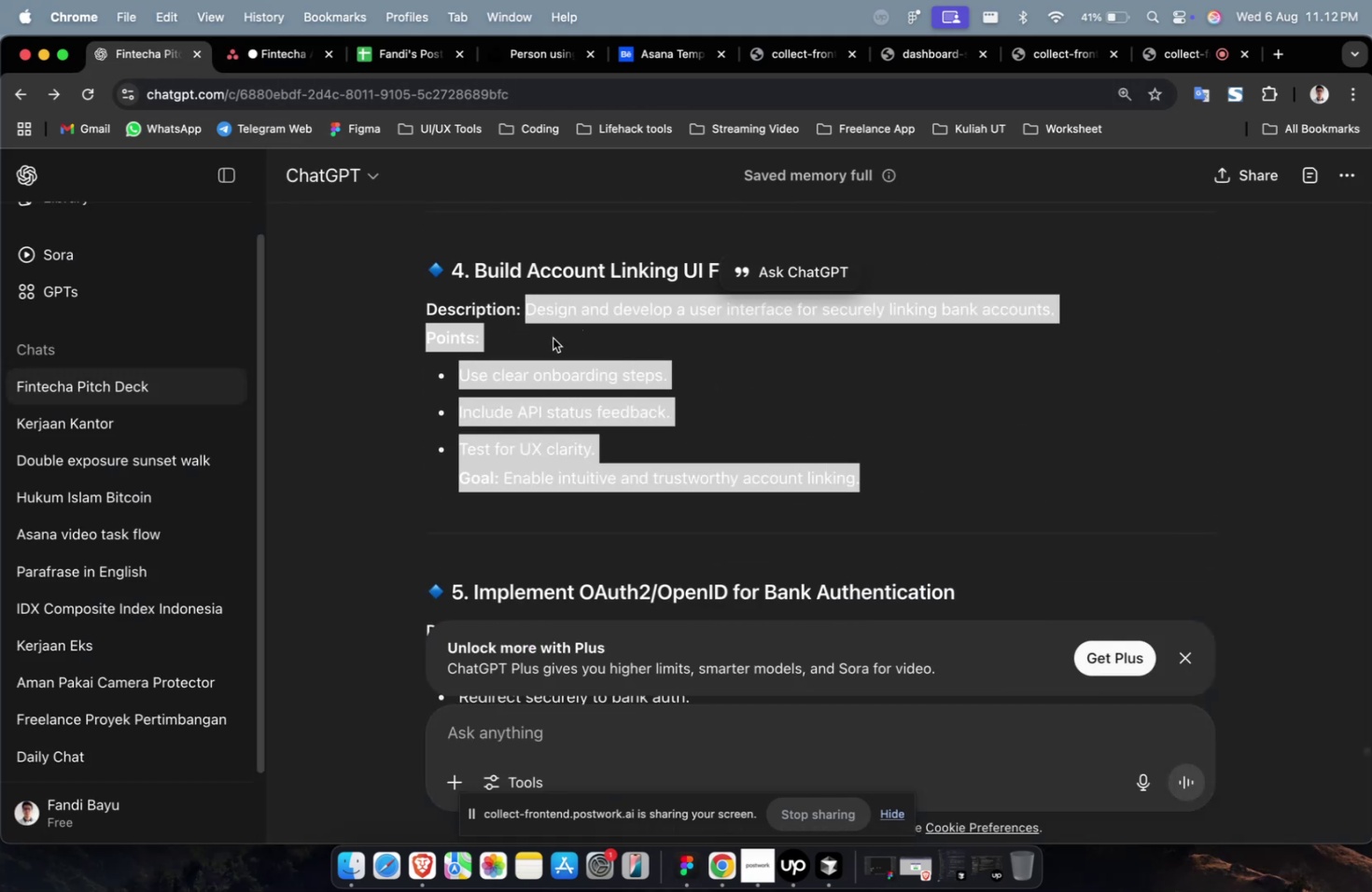 
key(Meta+C)
 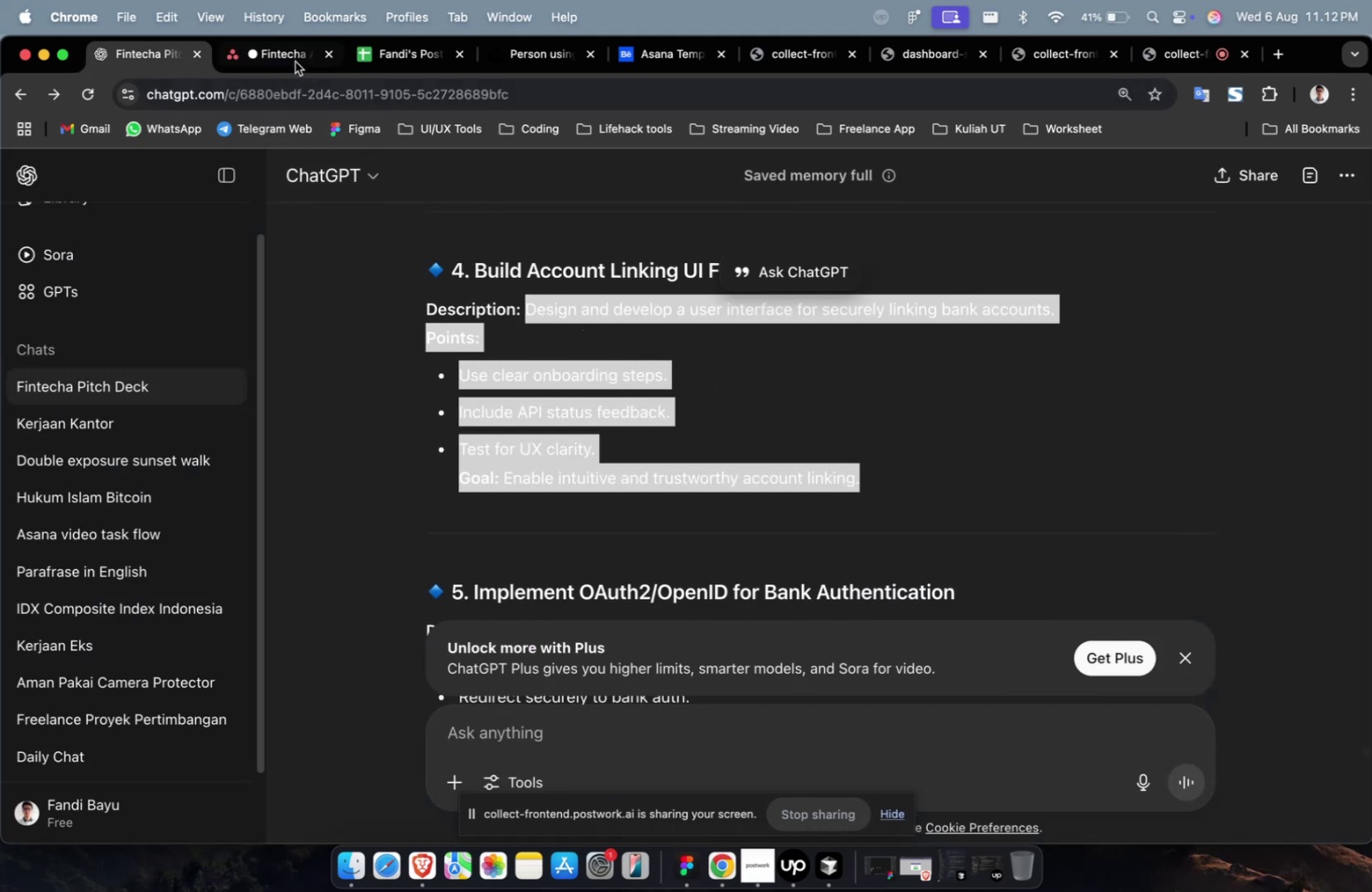 
left_click([294, 61])
 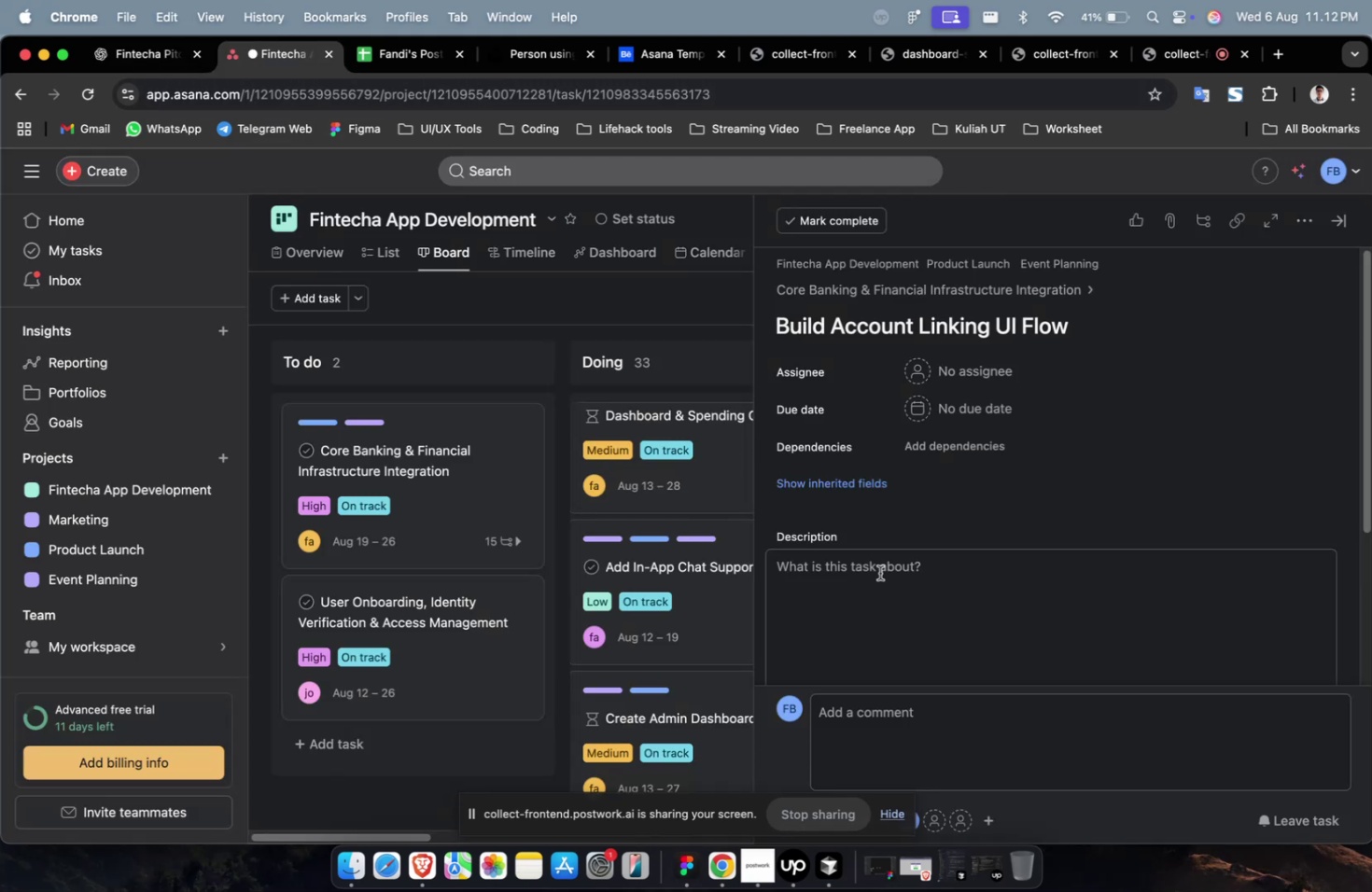 
left_click([884, 584])
 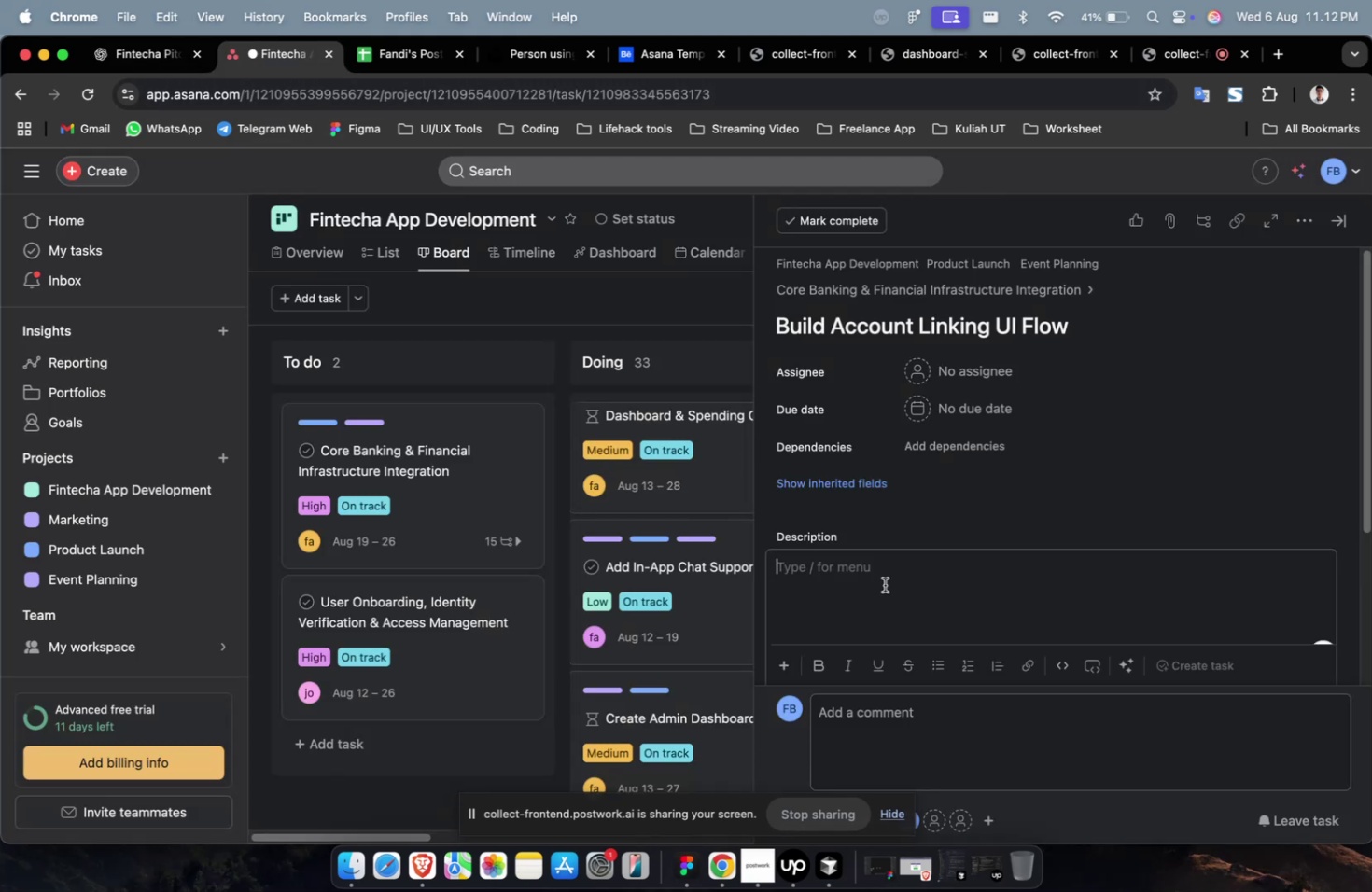 
key(Meta+V)
 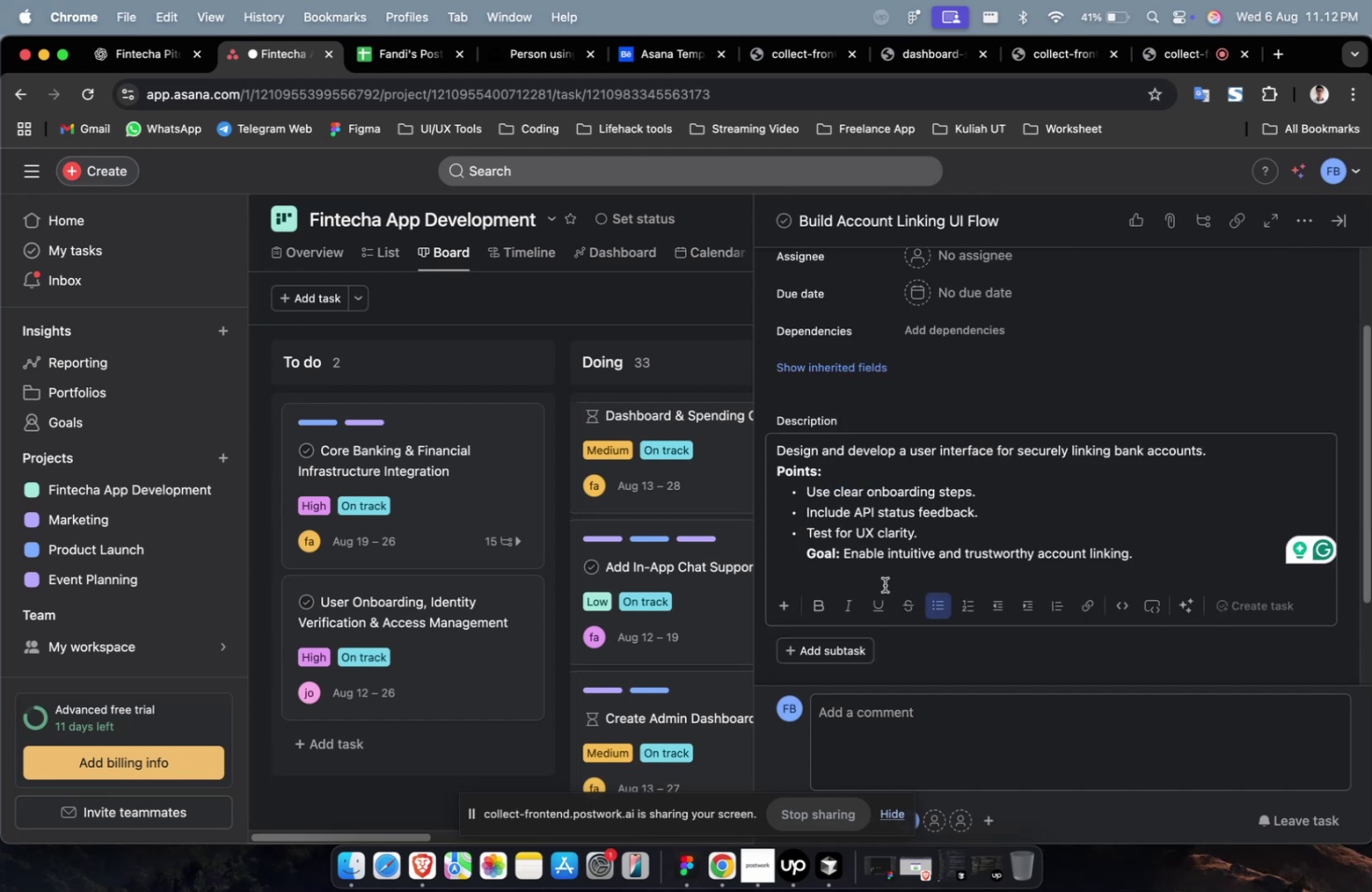 
wait(5.13)
 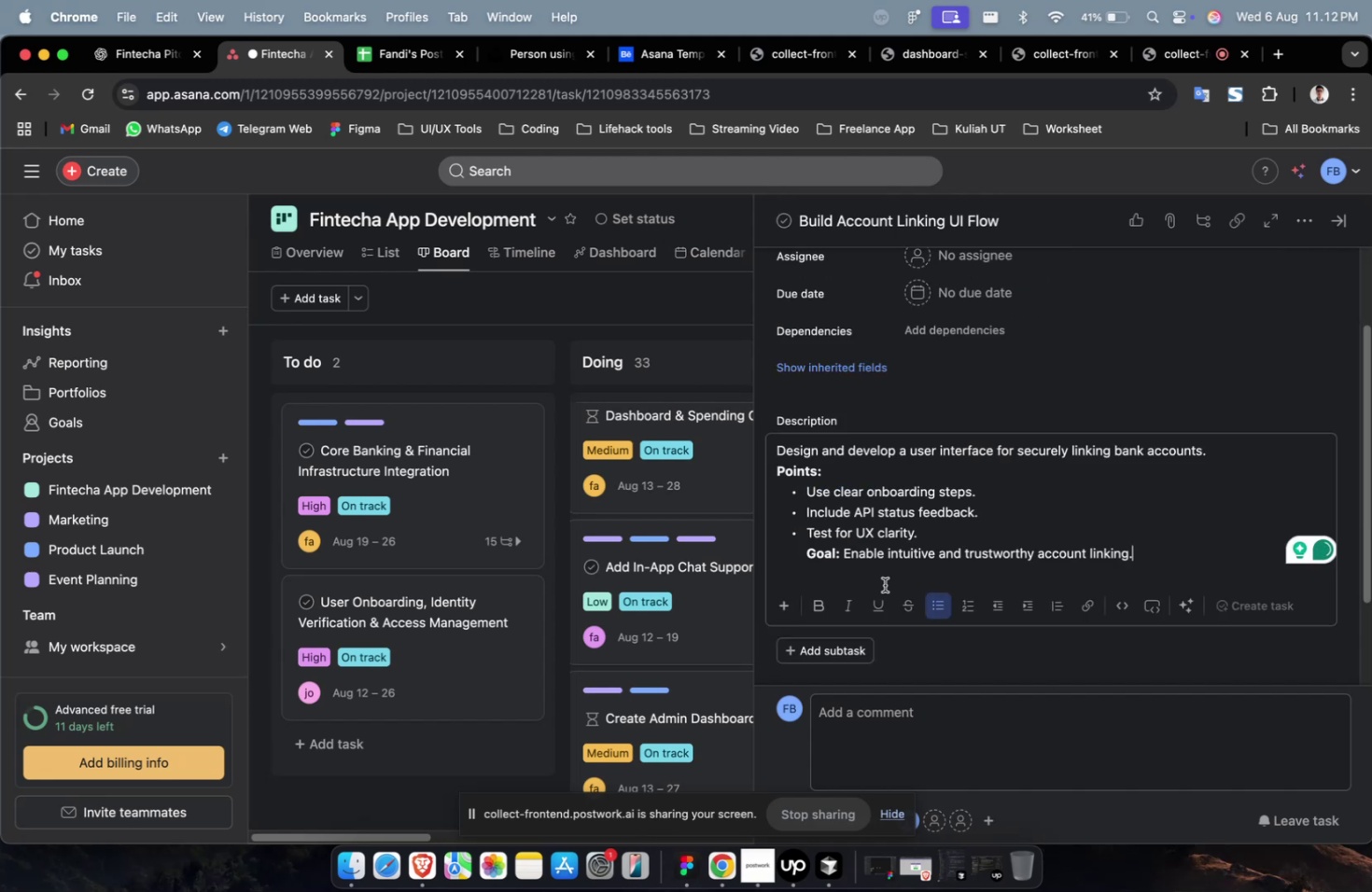 
scroll: coordinate [878, 612], scroll_direction: up, amount: 4.0
 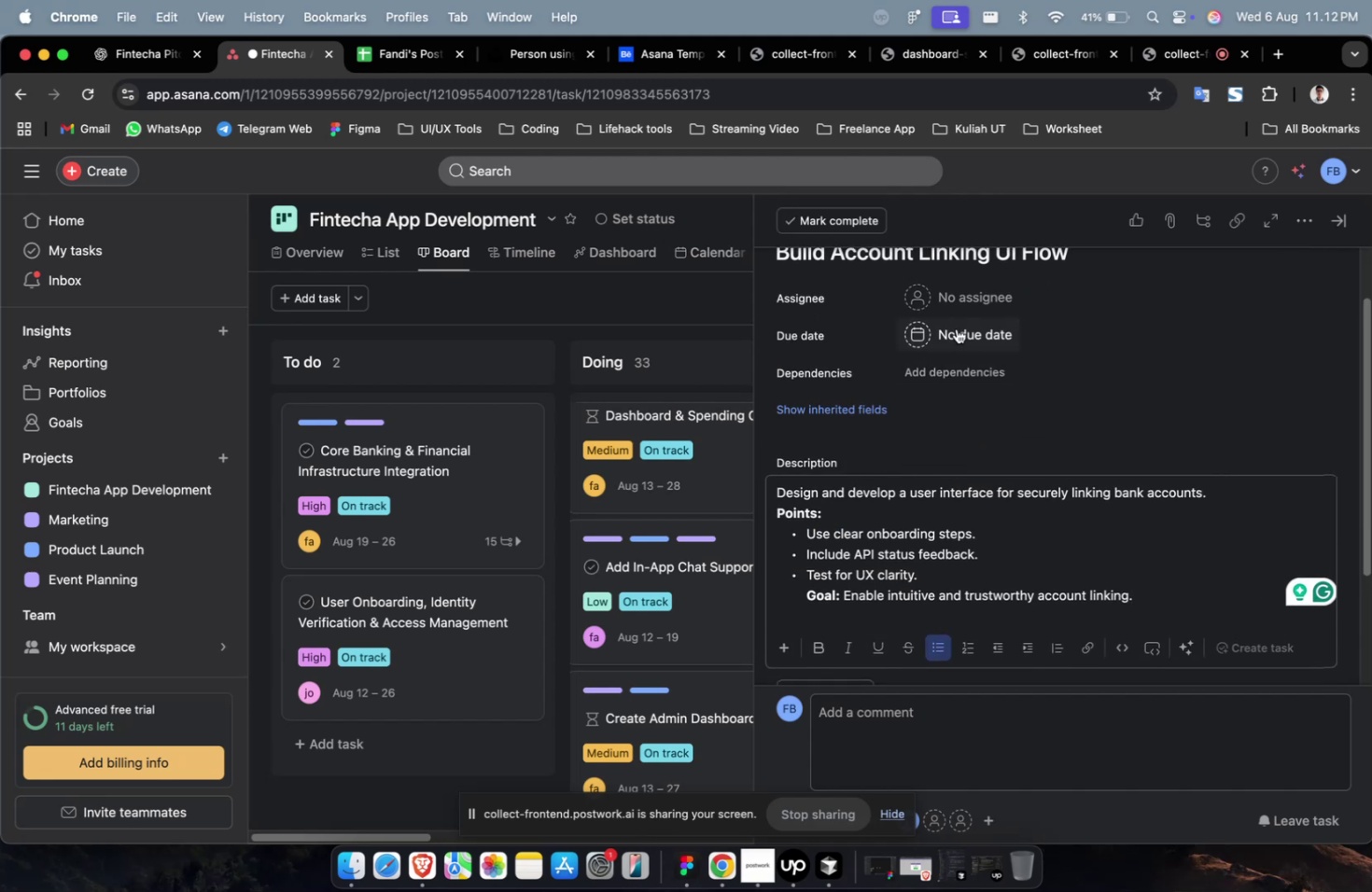 
left_click([962, 300])
 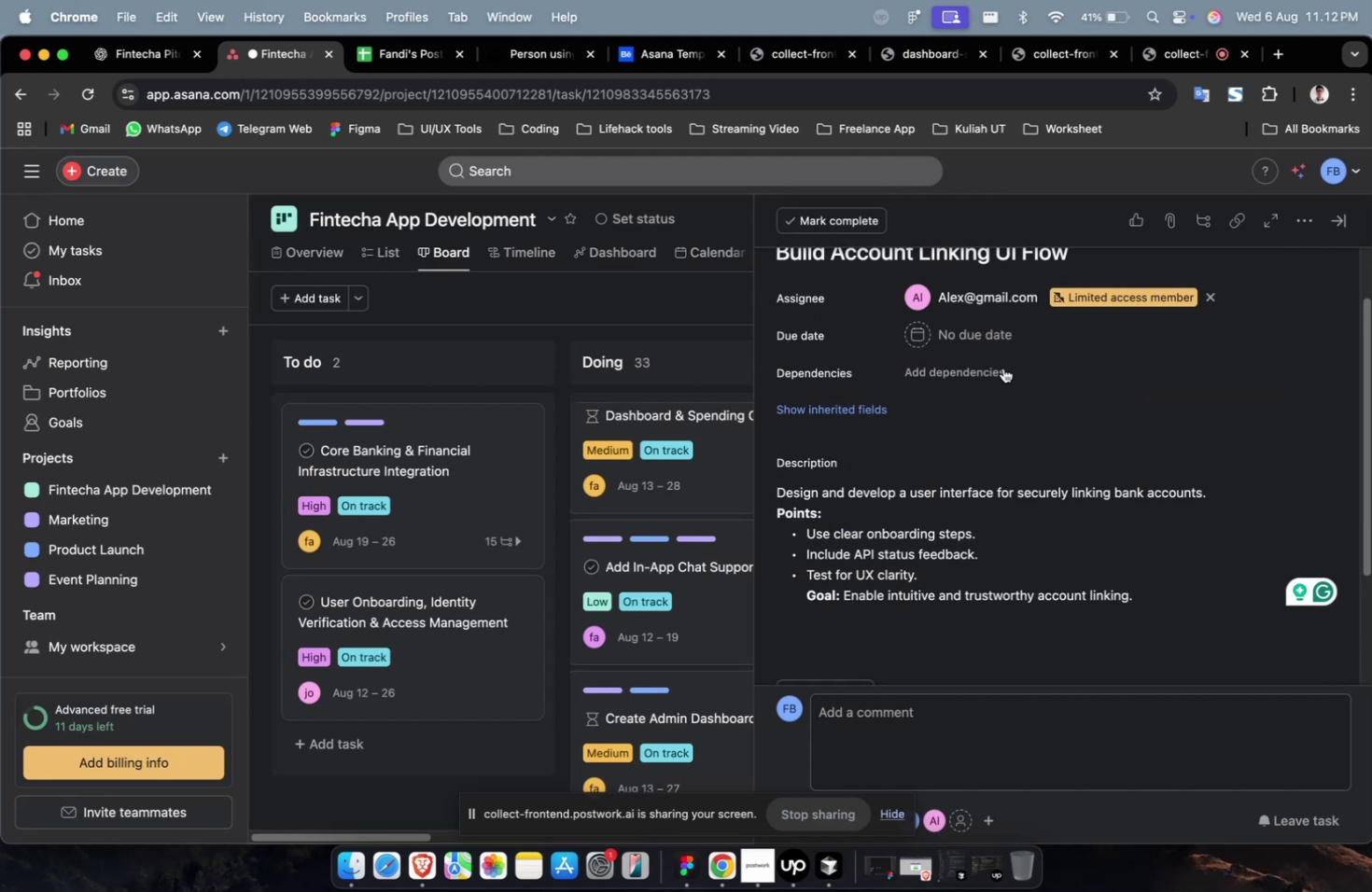 
double_click([1006, 325])
 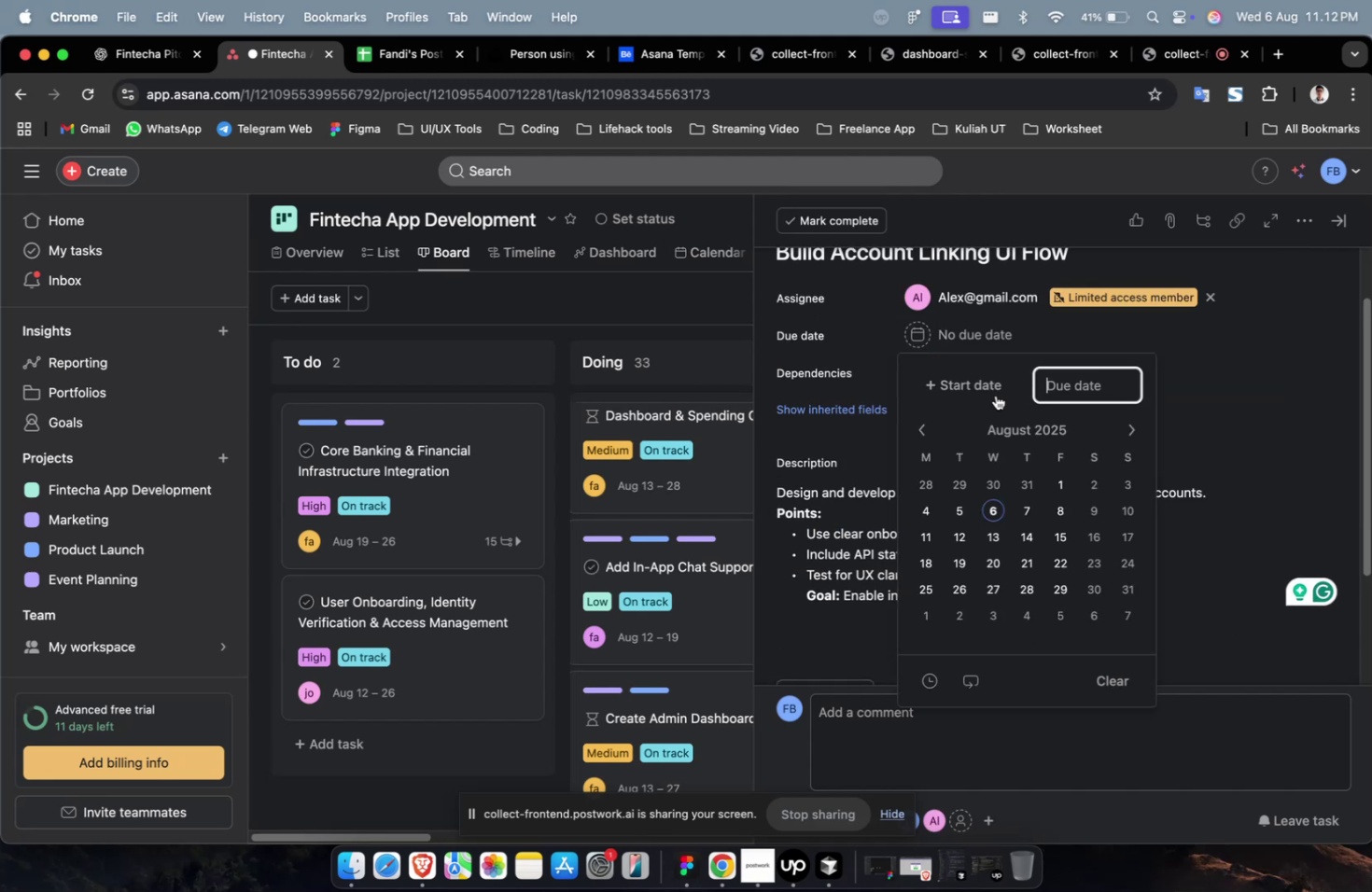 
triple_click([989, 393])
 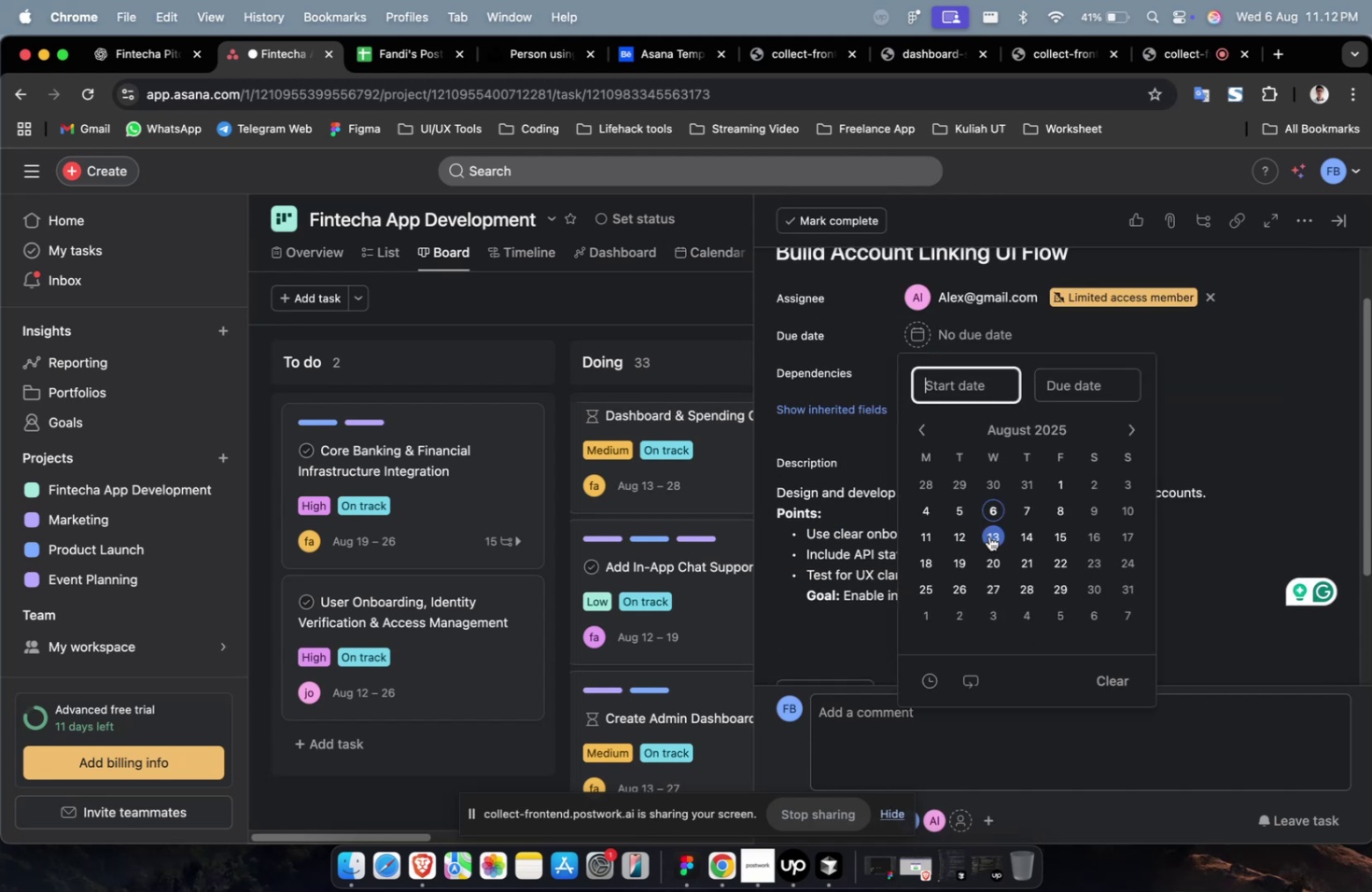 
triple_click([991, 542])
 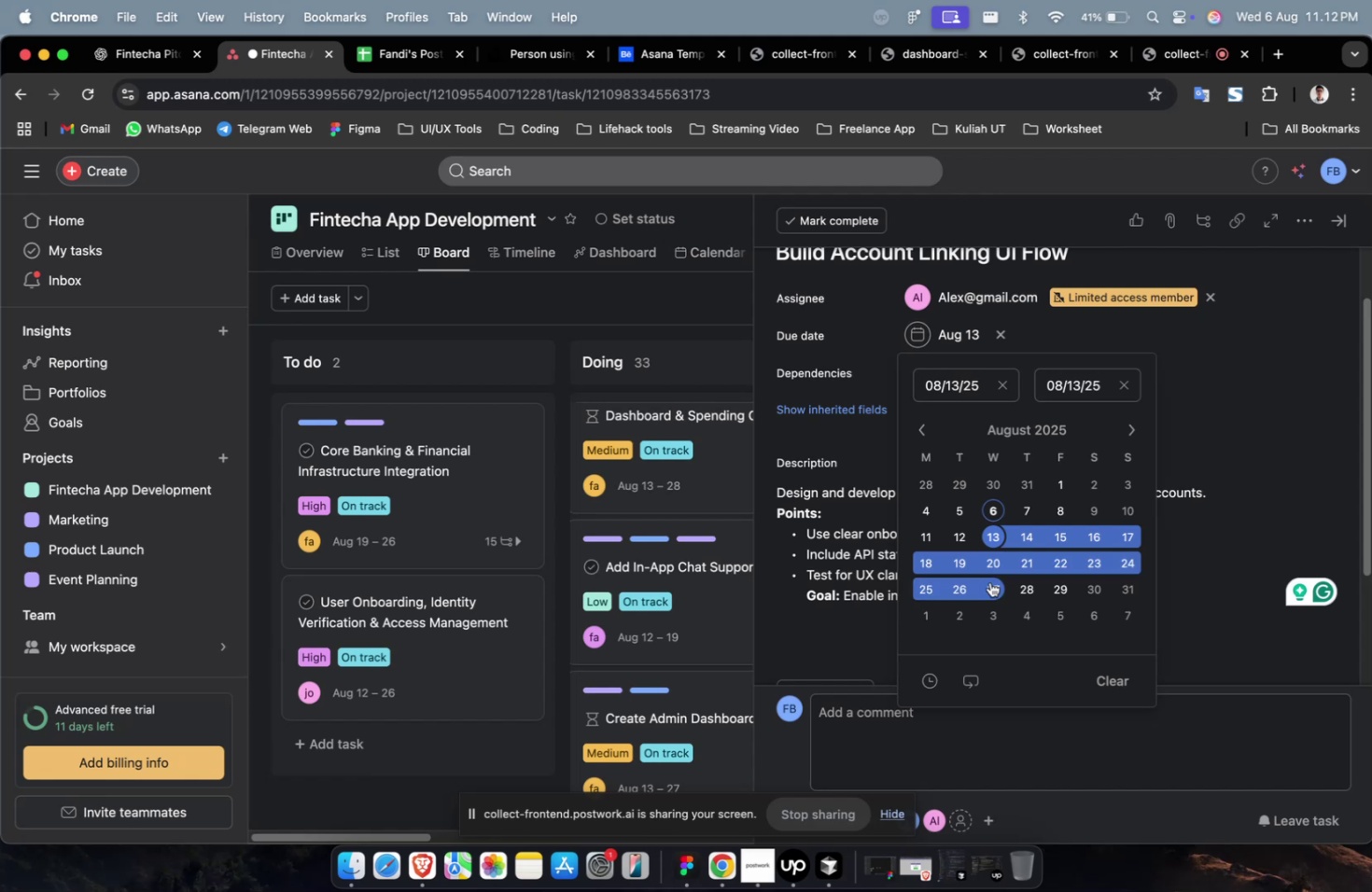 
triple_click([989, 581])
 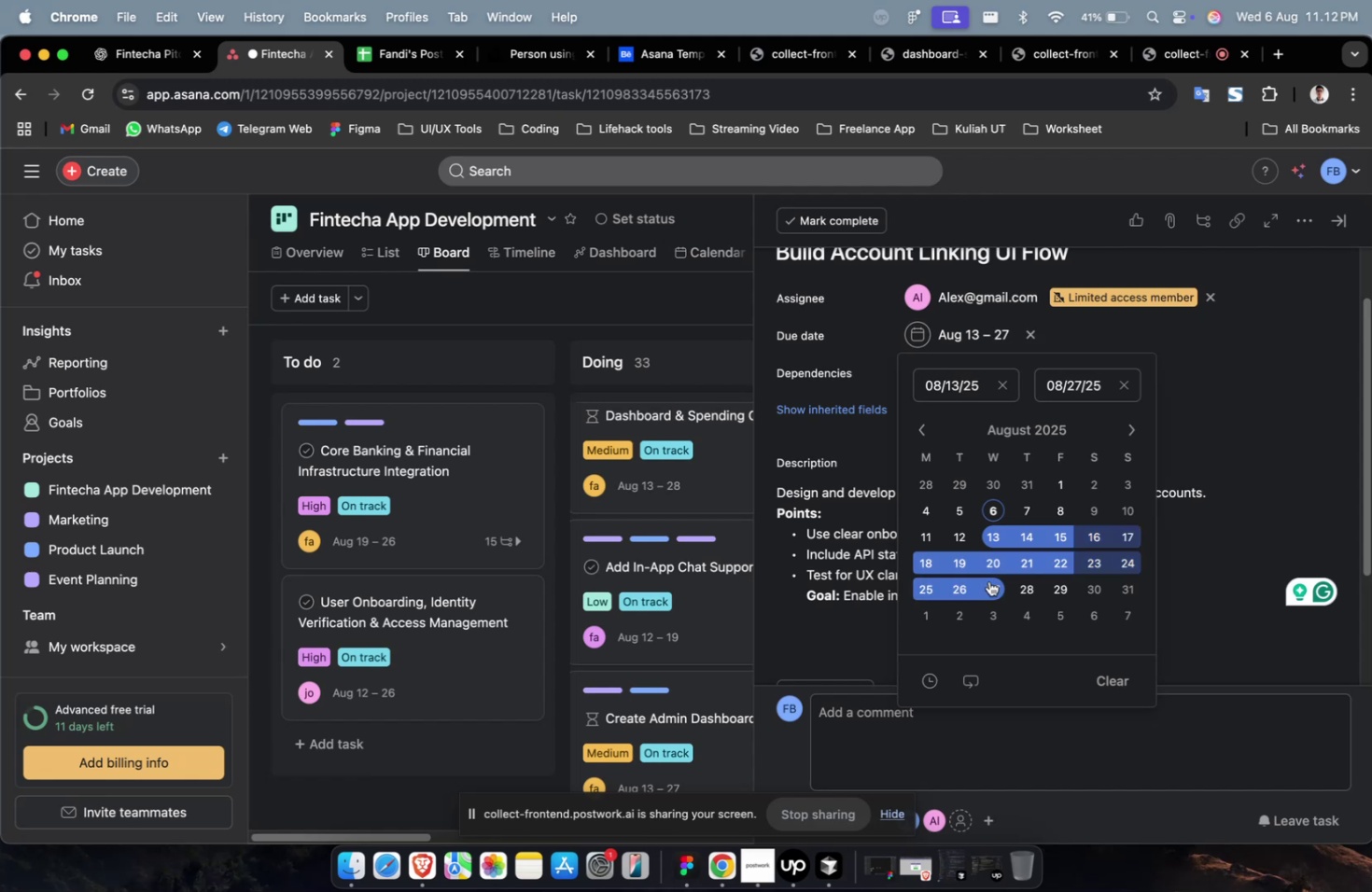 
left_click([1169, 410])
 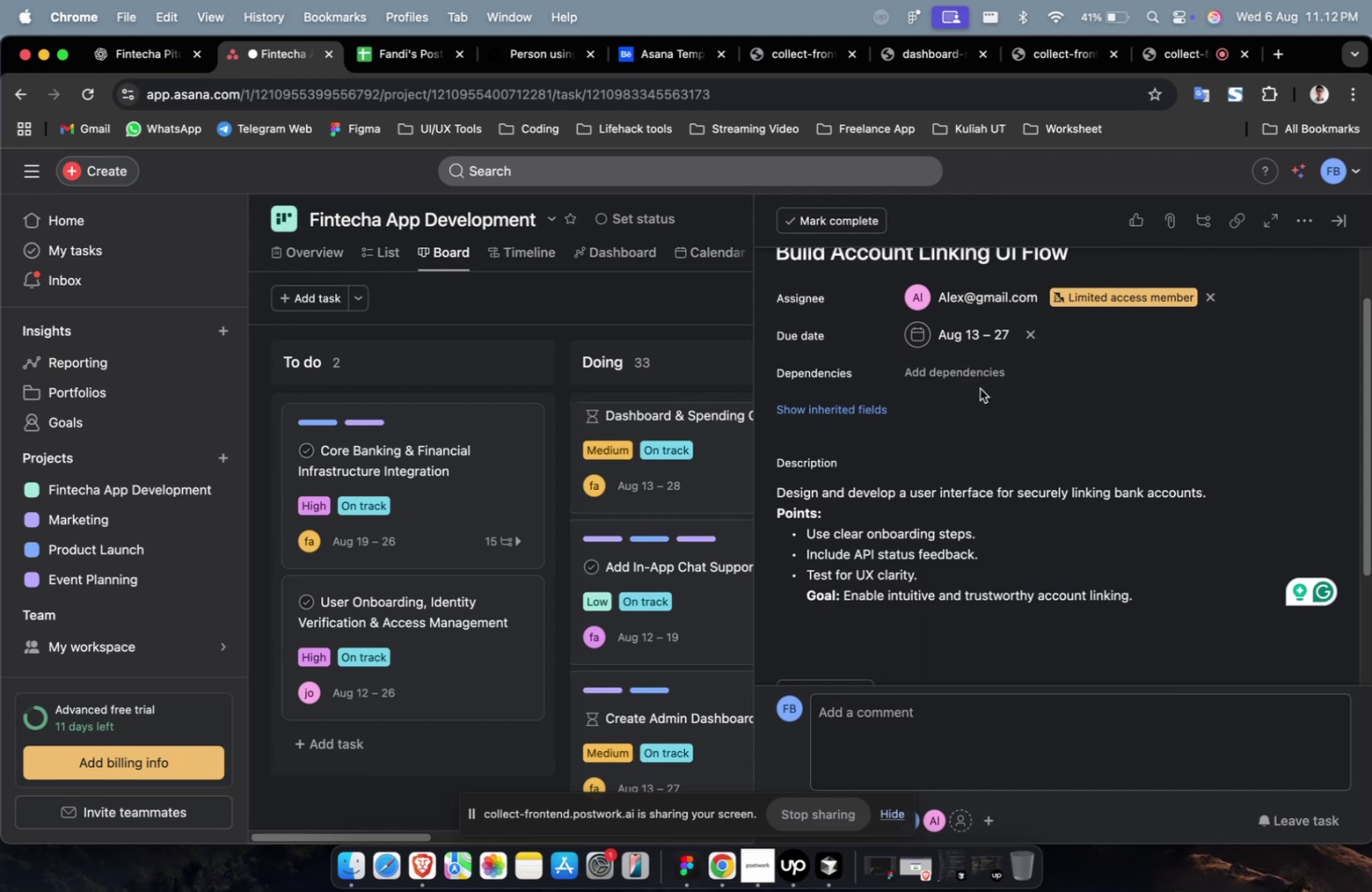 
double_click([977, 386])
 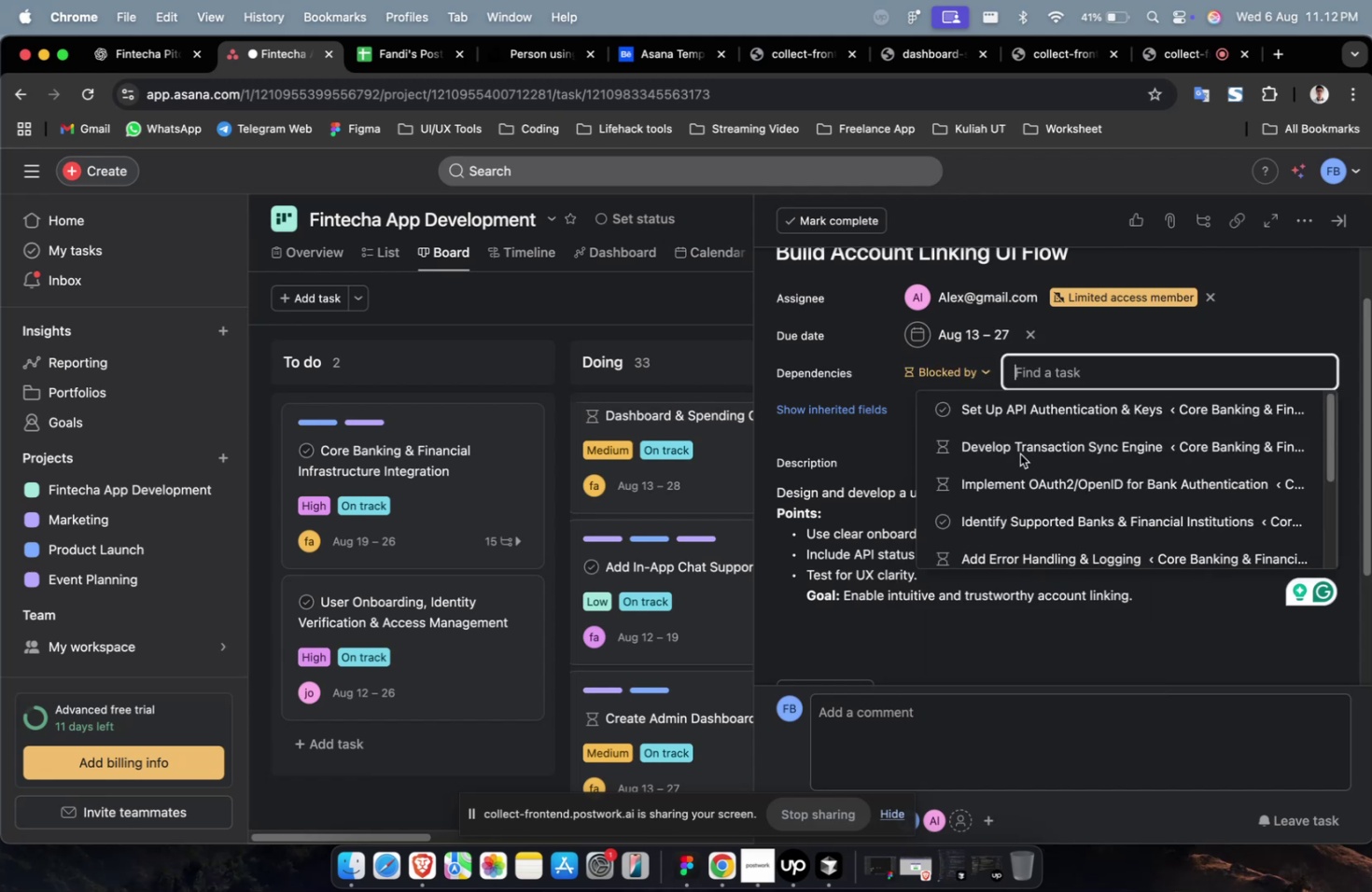 
triple_click([1017, 461])
 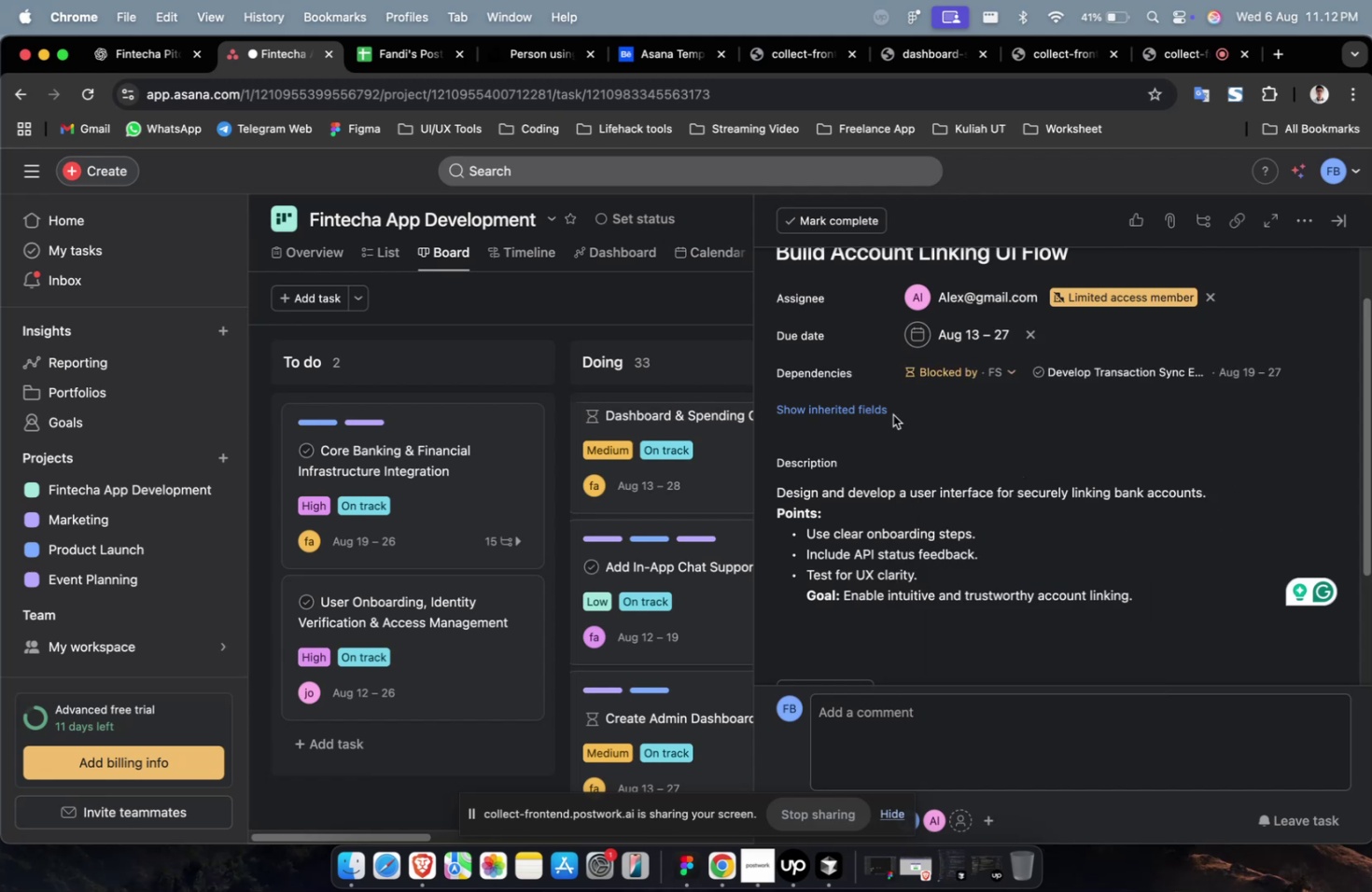 
double_click([876, 413])
 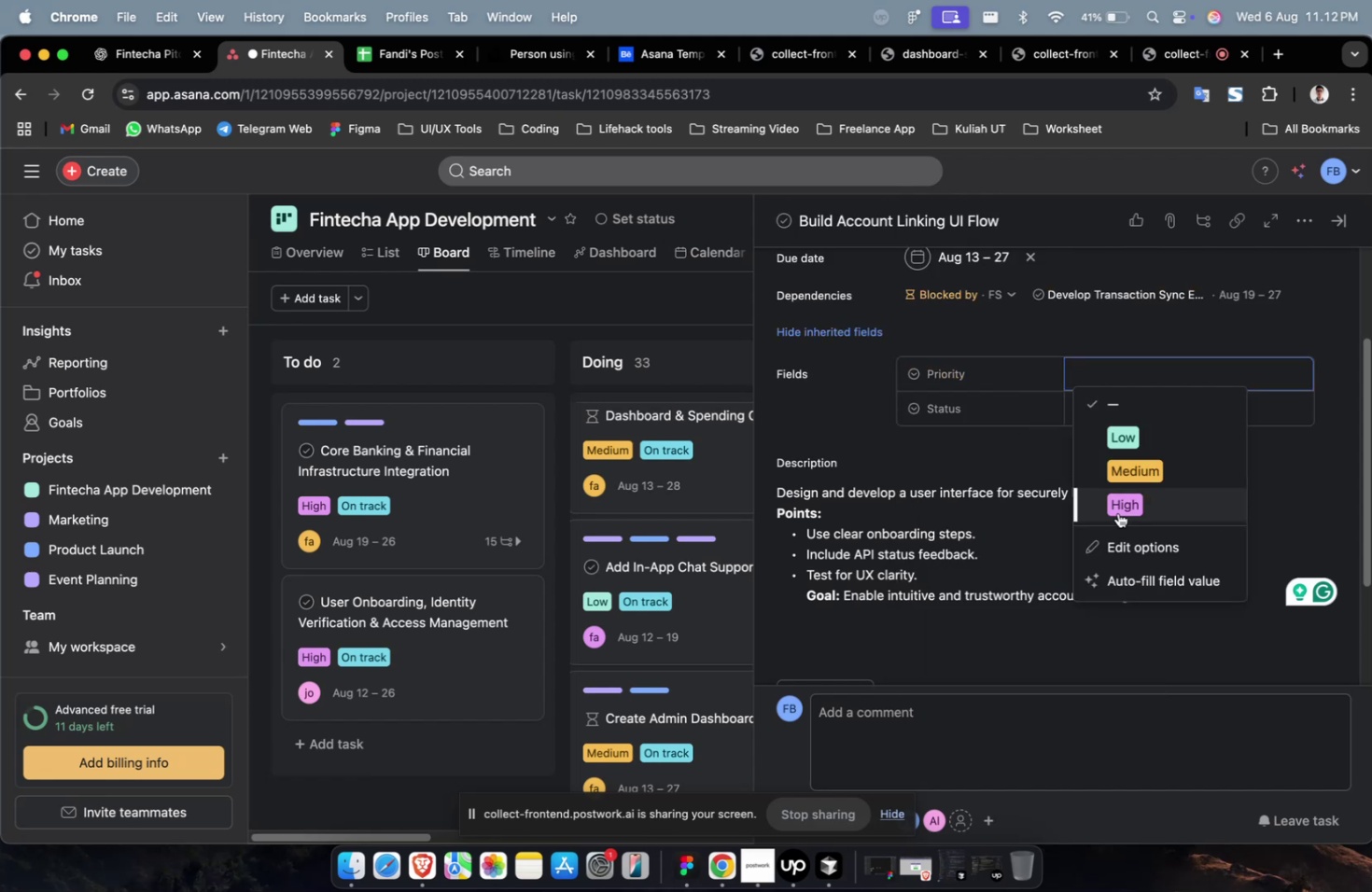 
triple_click([1106, 423])
 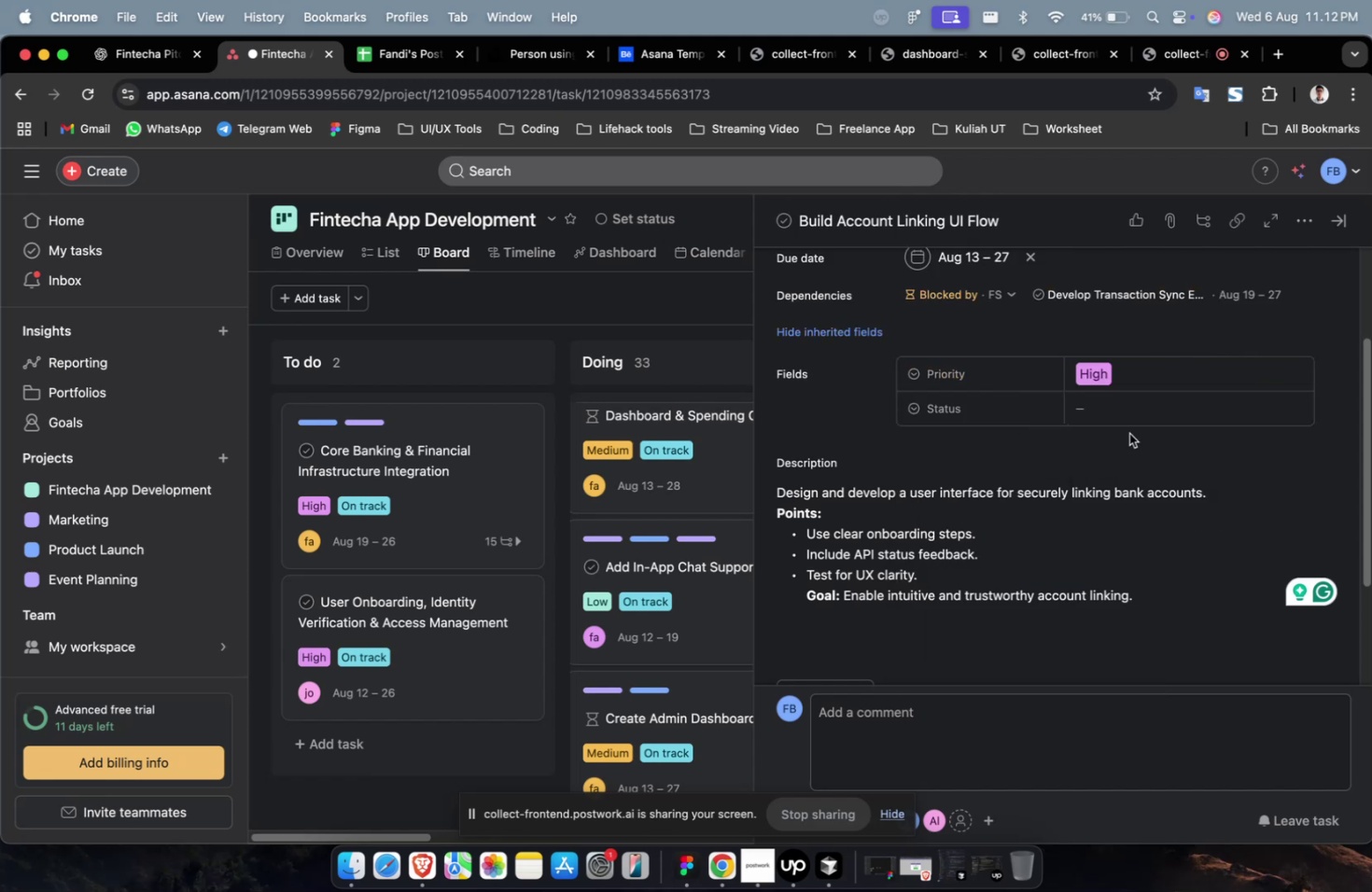 
triple_click([1127, 428])
 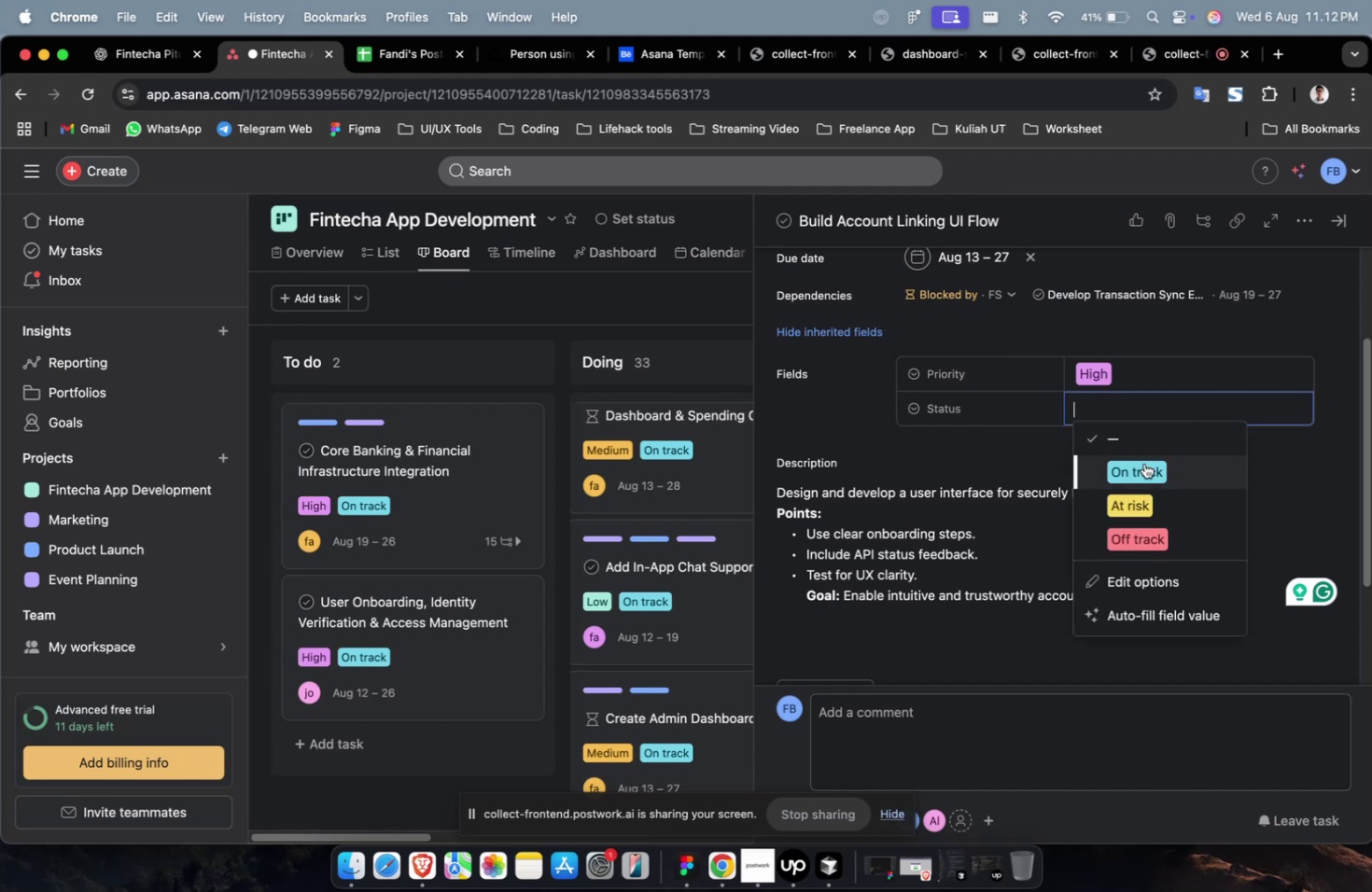 
triple_click([1142, 465])
 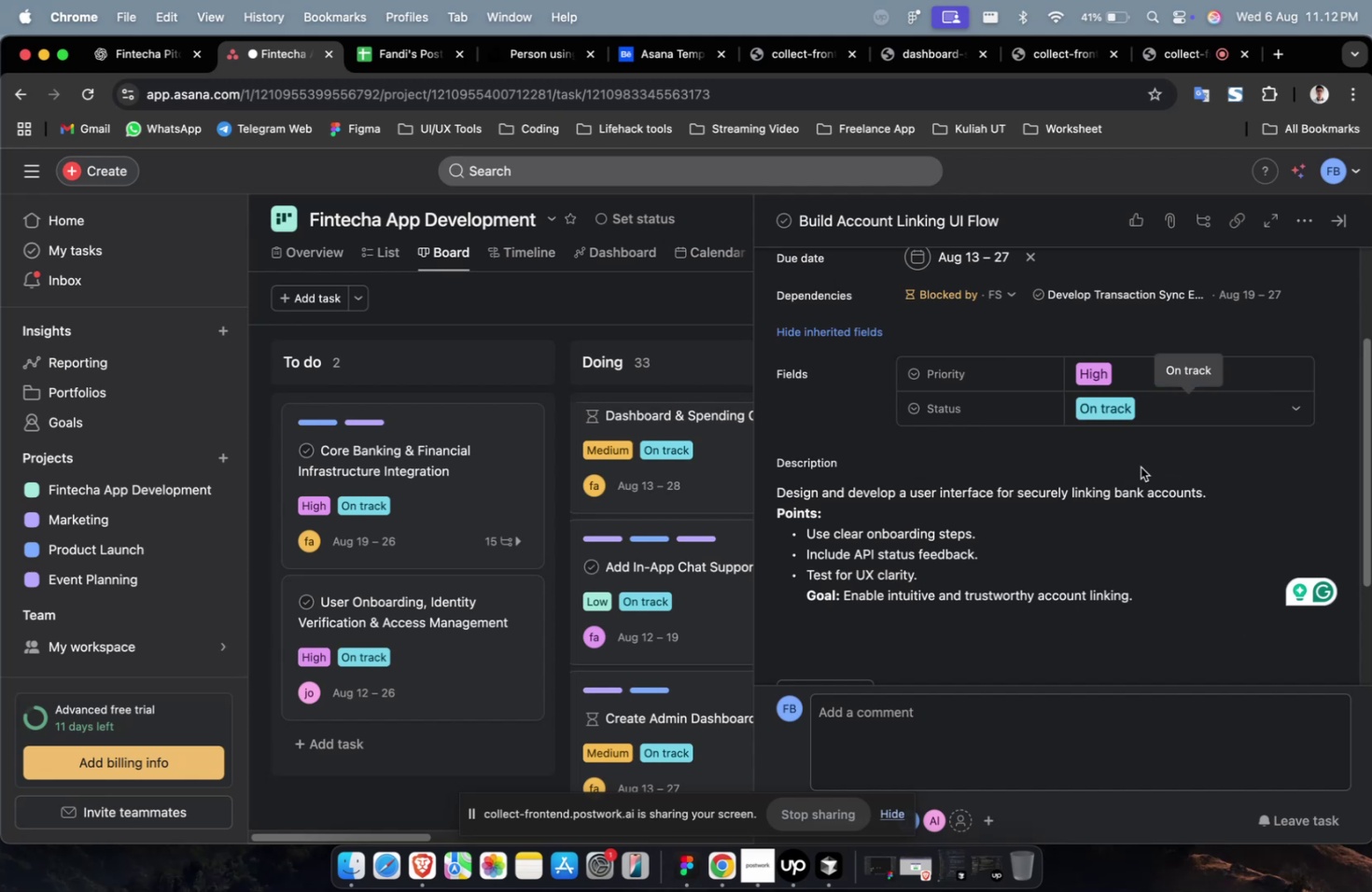 
wait(5.12)
 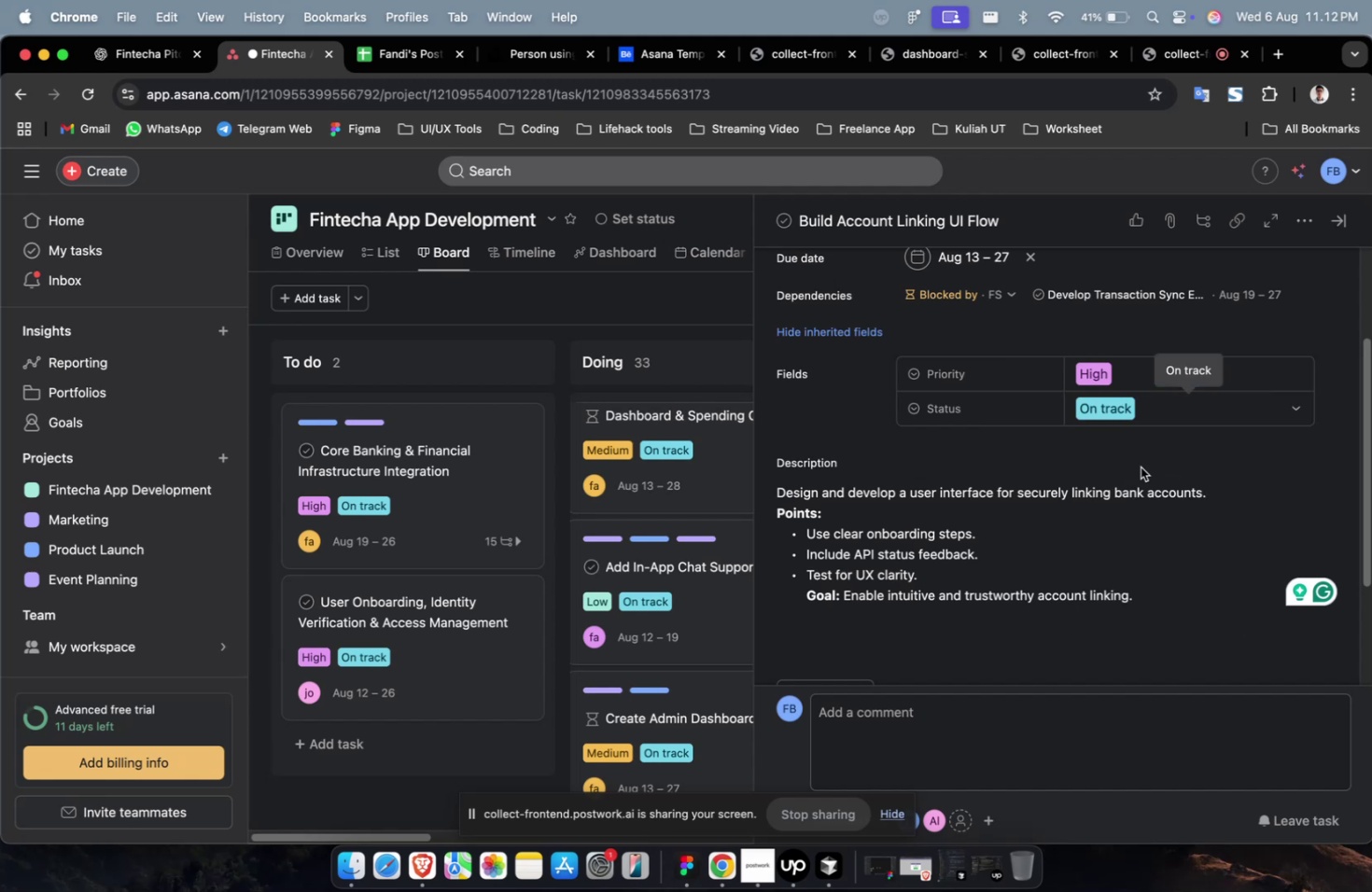 
scroll: coordinate [1118, 460], scroll_direction: up, amount: 4.0
 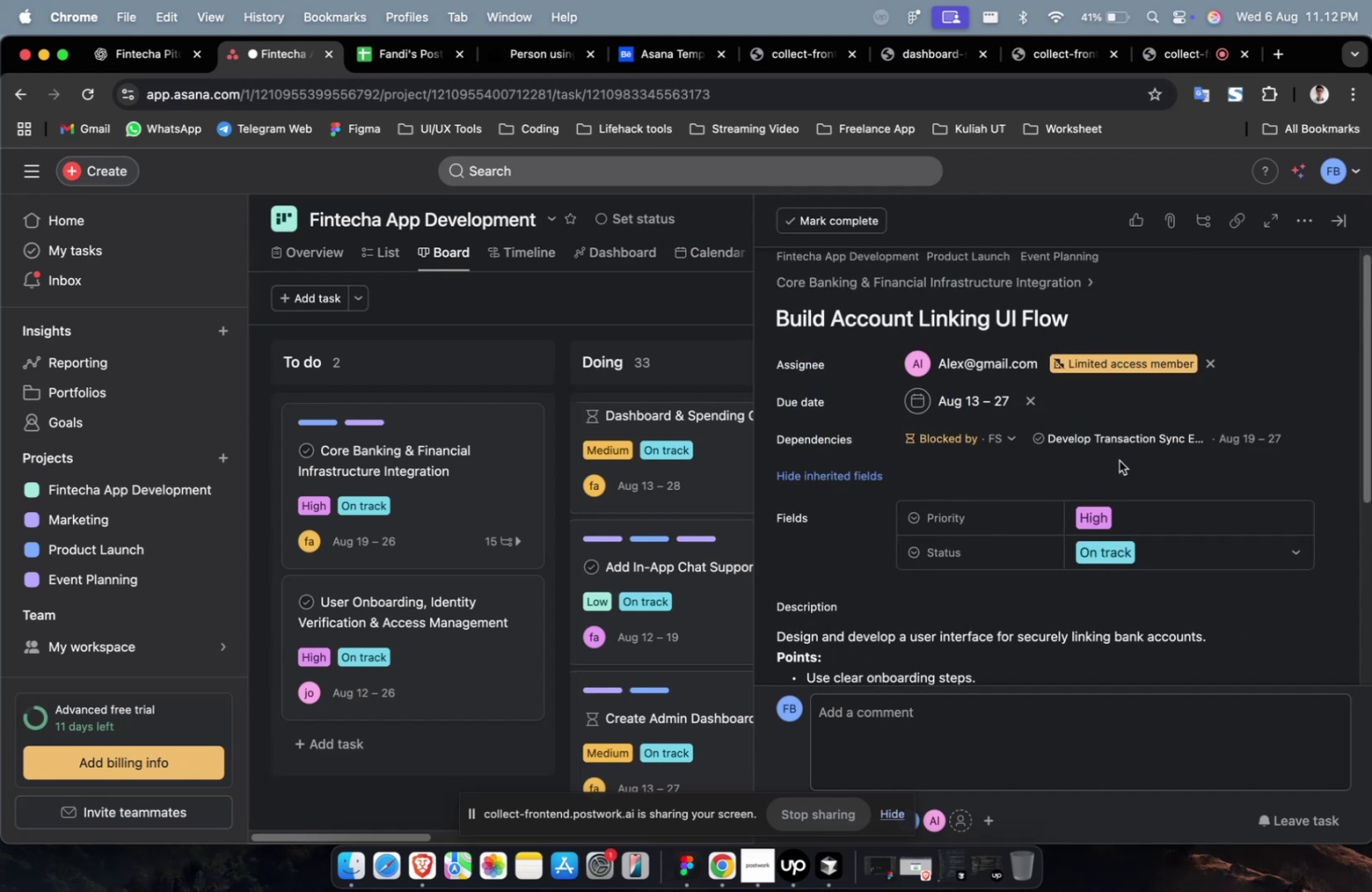 
scroll: coordinate [1092, 457], scroll_direction: down, amount: 4.0
 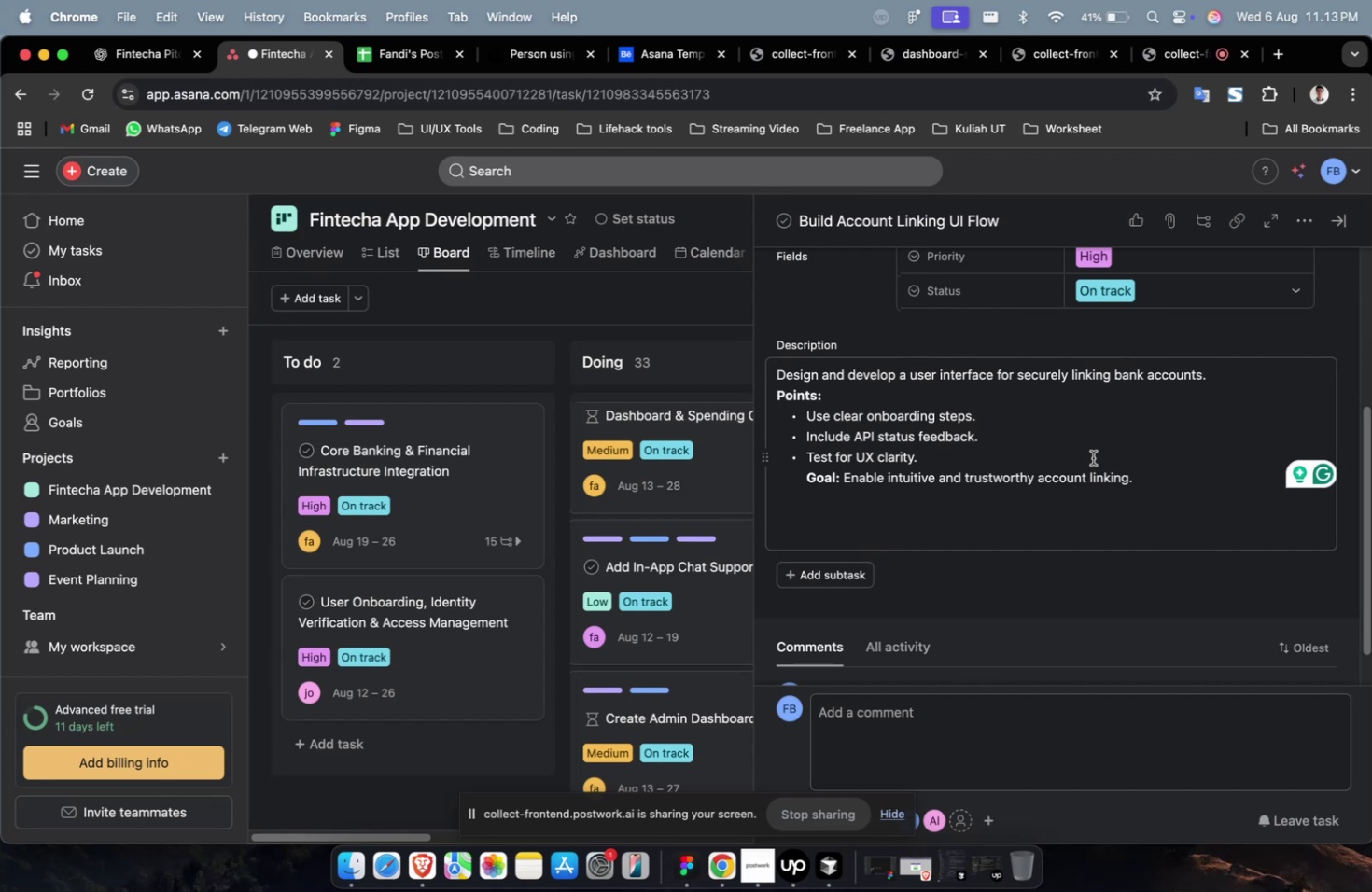 
wait(5.21)
 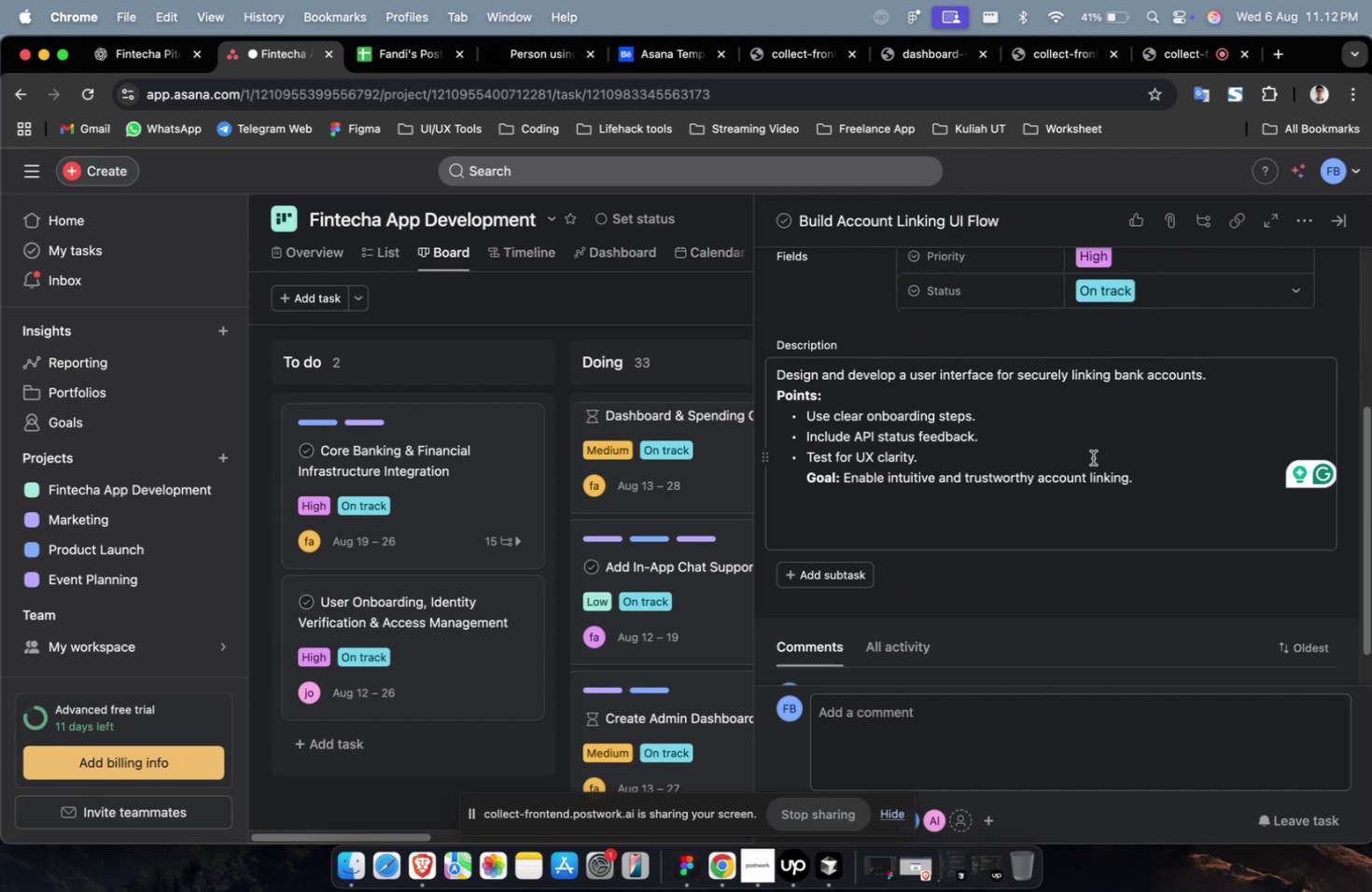 
scroll: coordinate [1092, 457], scroll_direction: up, amount: 3.0
 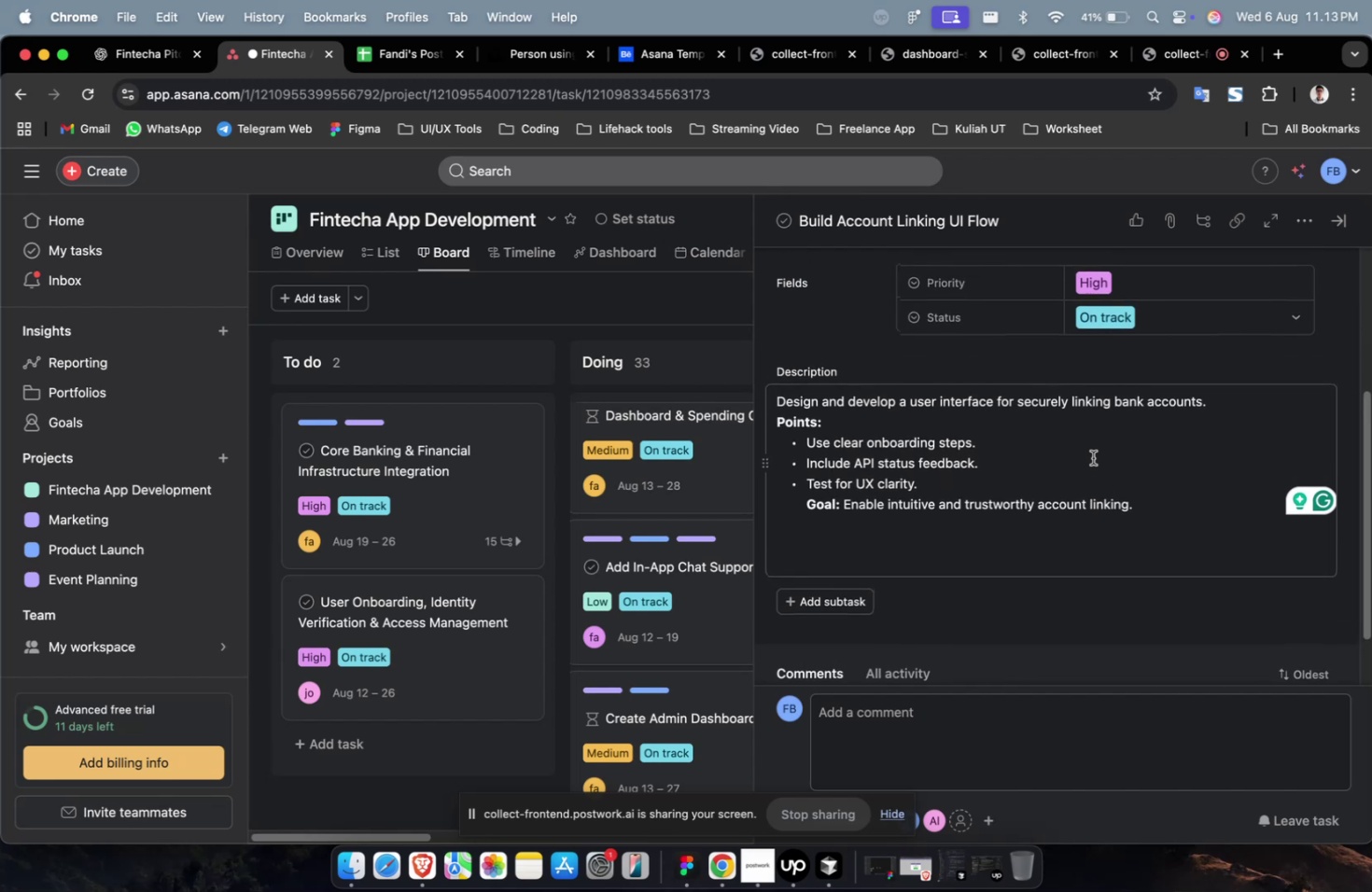 
scroll: coordinate [1092, 457], scroll_direction: down, amount: 8.0
 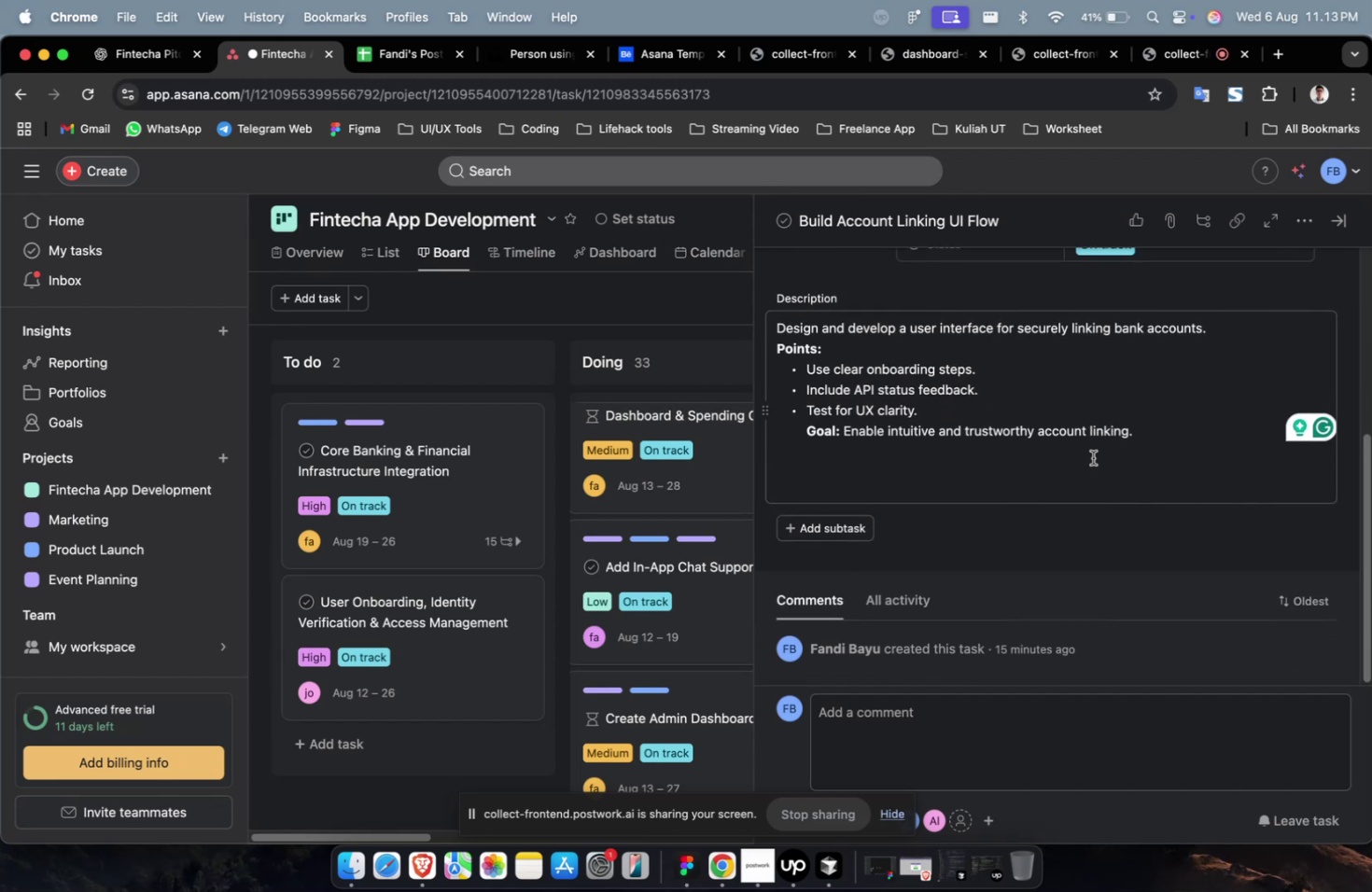 
scroll: coordinate [1092, 457], scroll_direction: up, amount: 3.0
 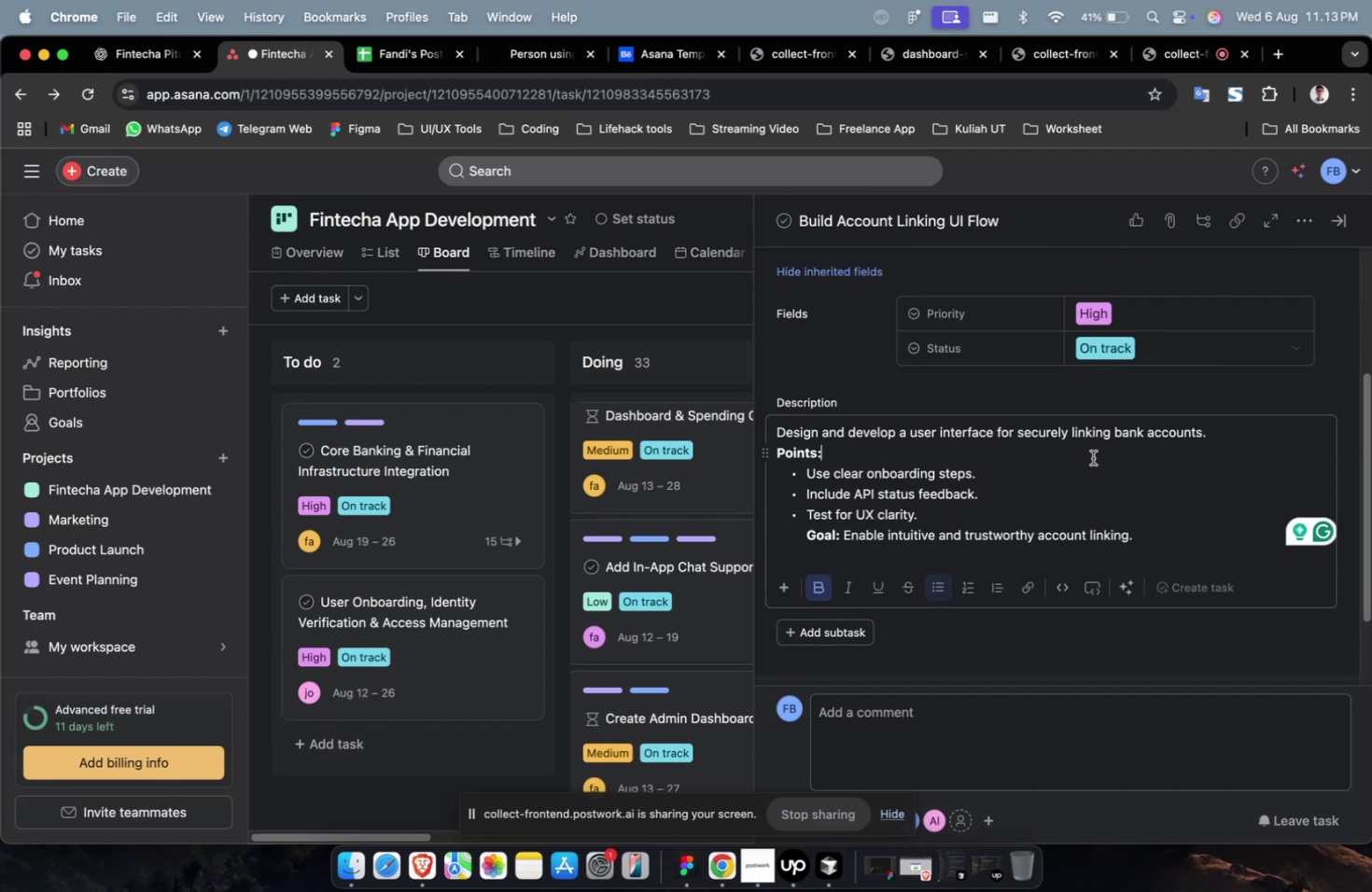 
scroll: coordinate [1092, 457], scroll_direction: down, amount: 14.0
 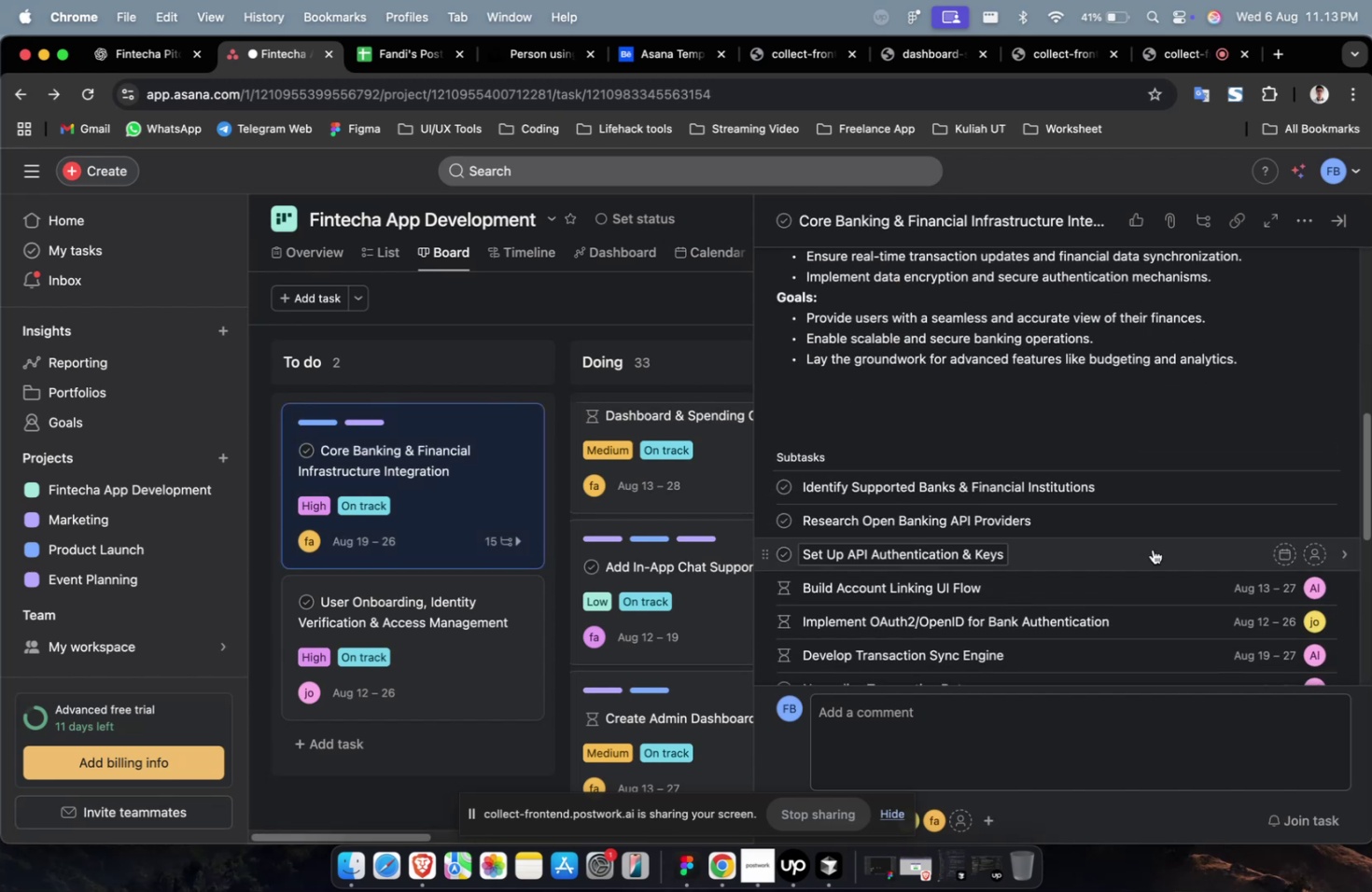 
left_click([1152, 551])
 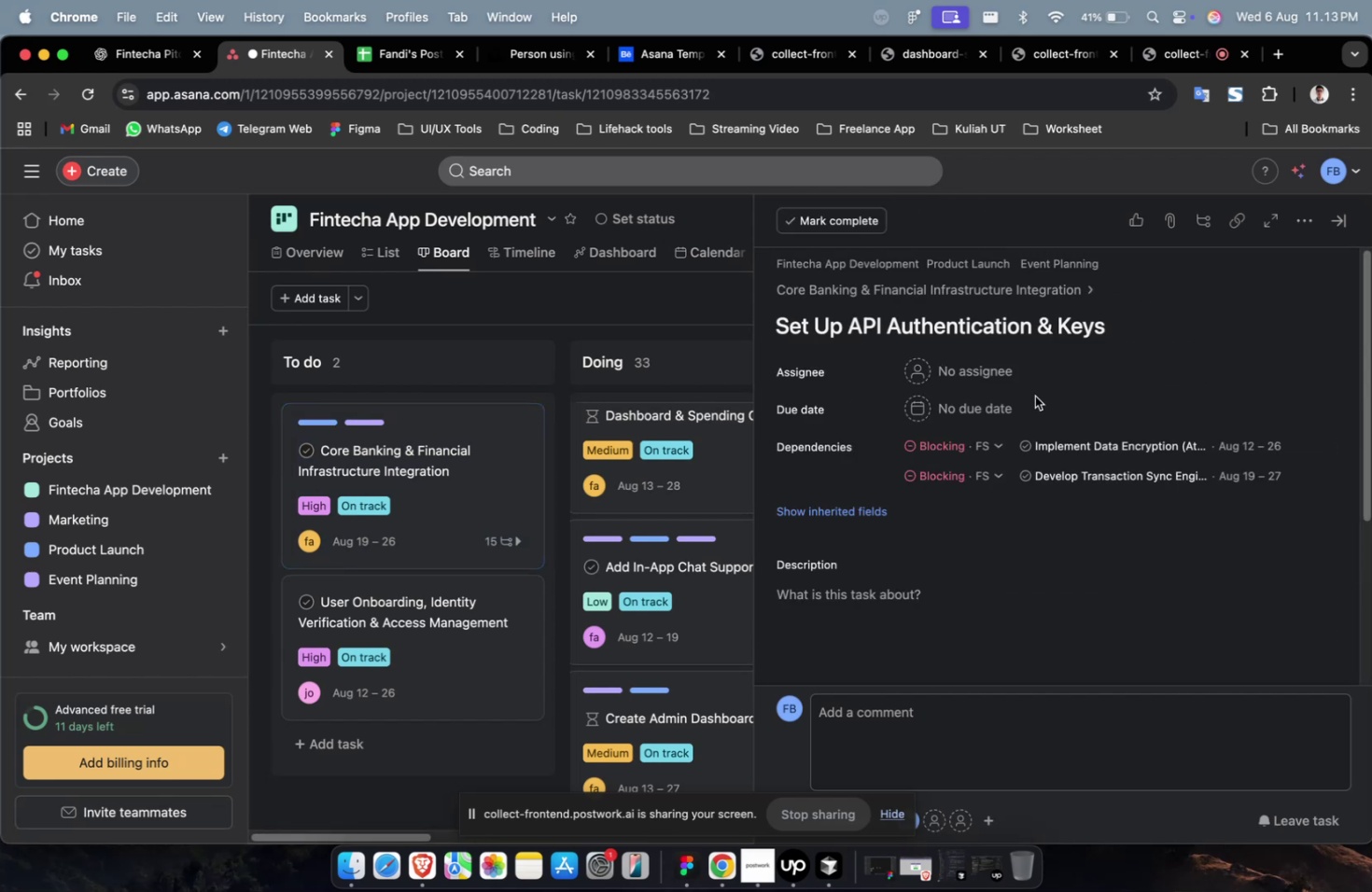 
left_click([1013, 377])
 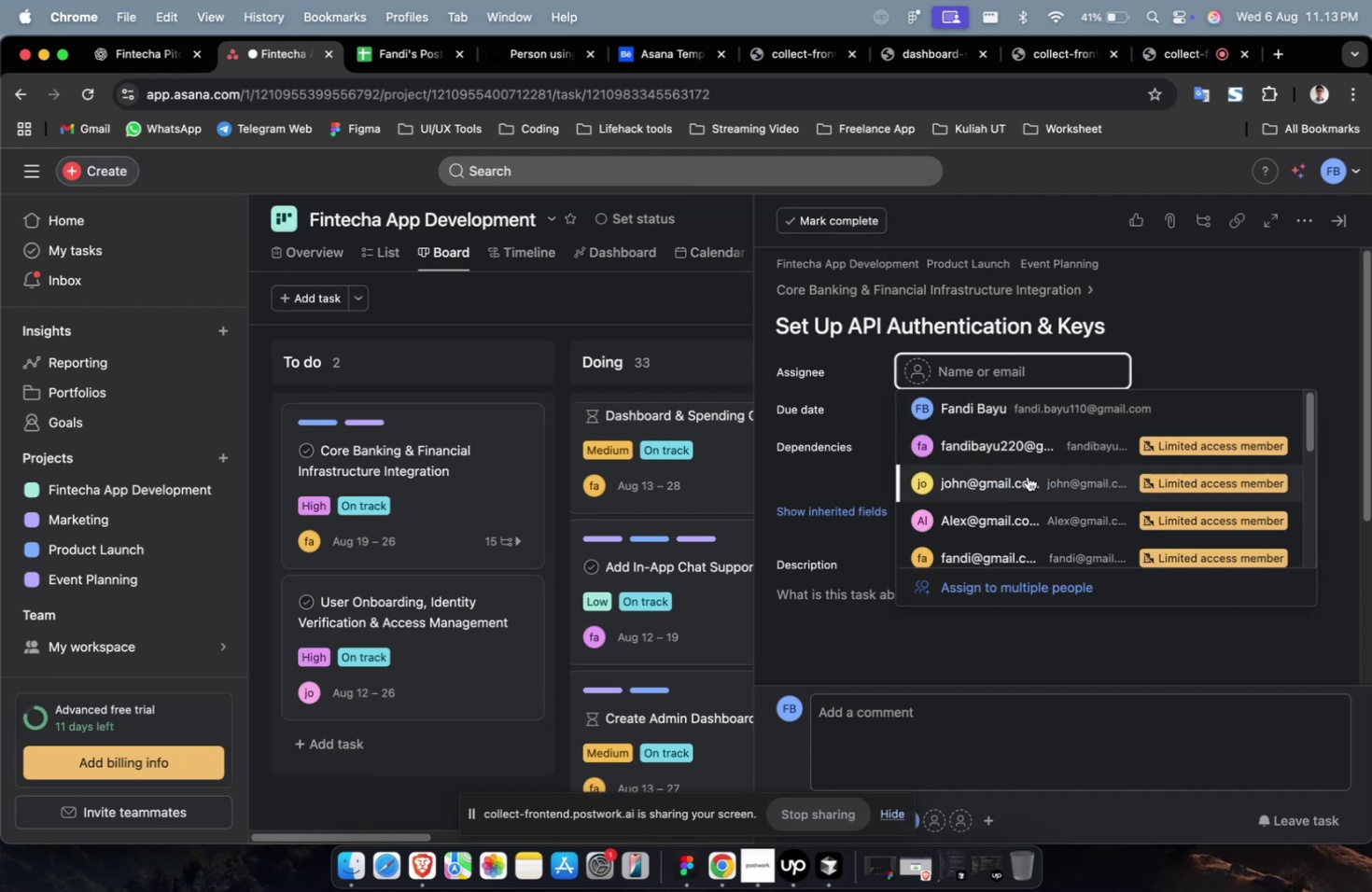 
left_click([1026, 487])
 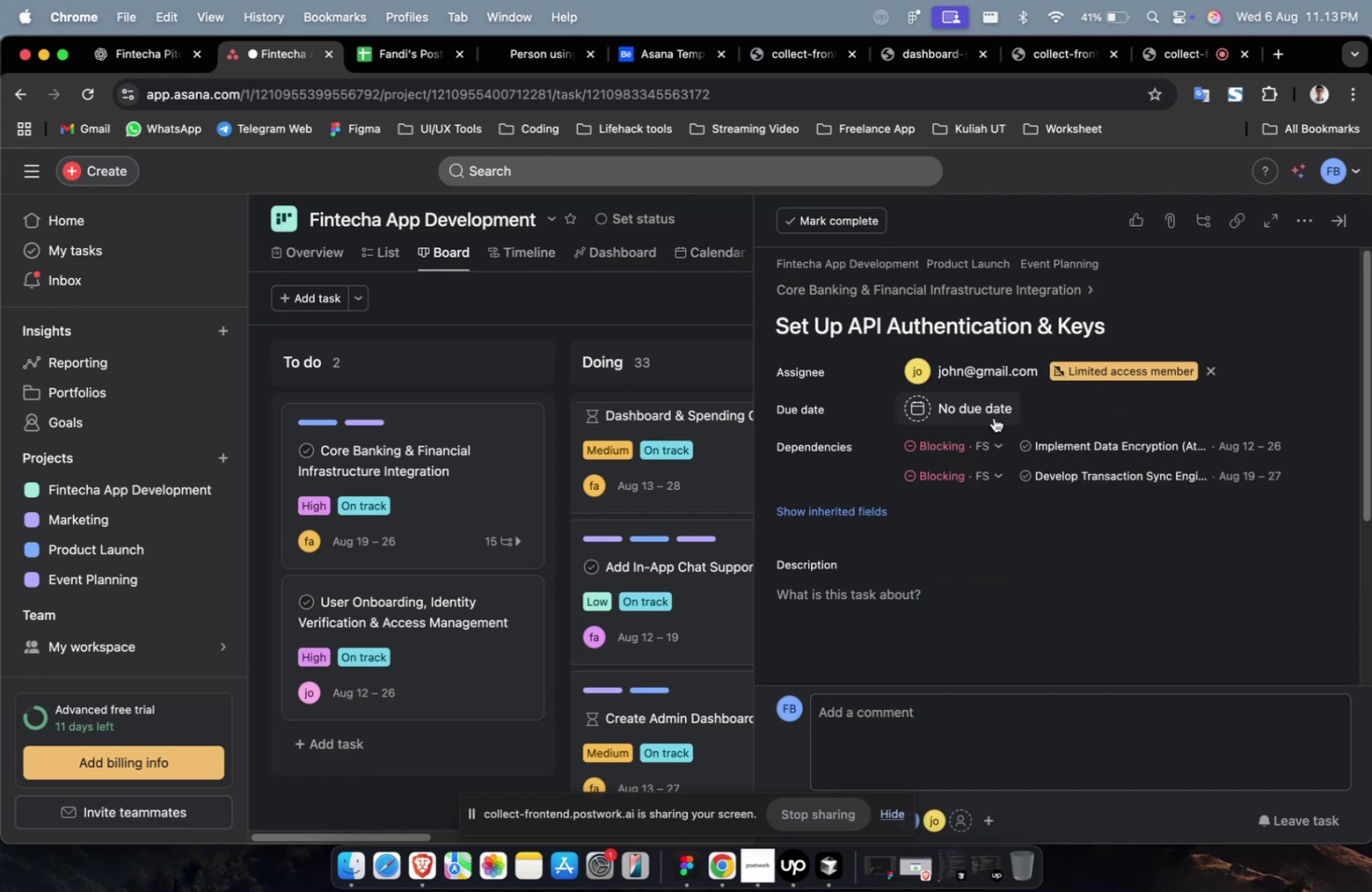 
double_click([992, 413])
 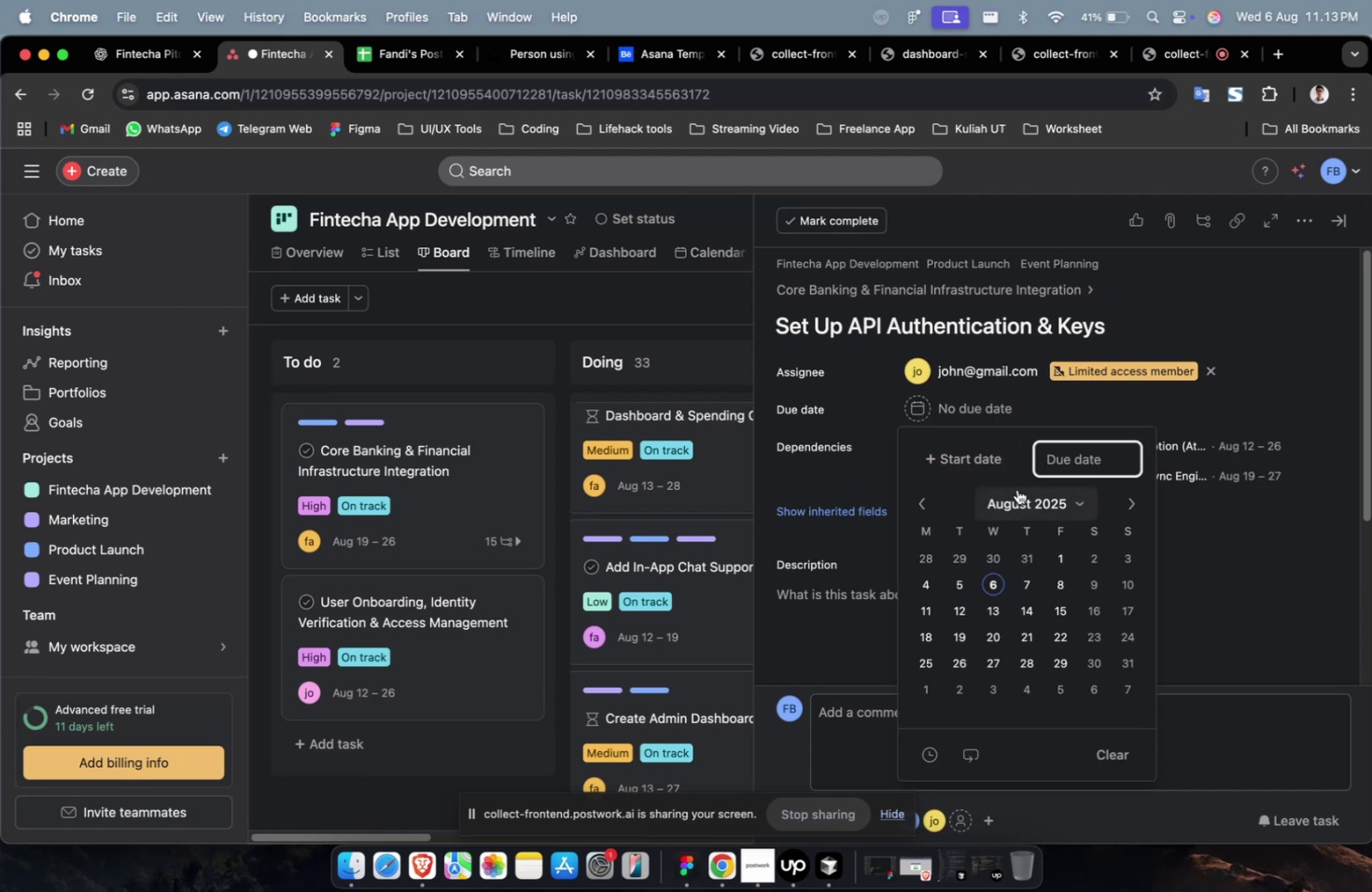 
left_click([1004, 469])
 